 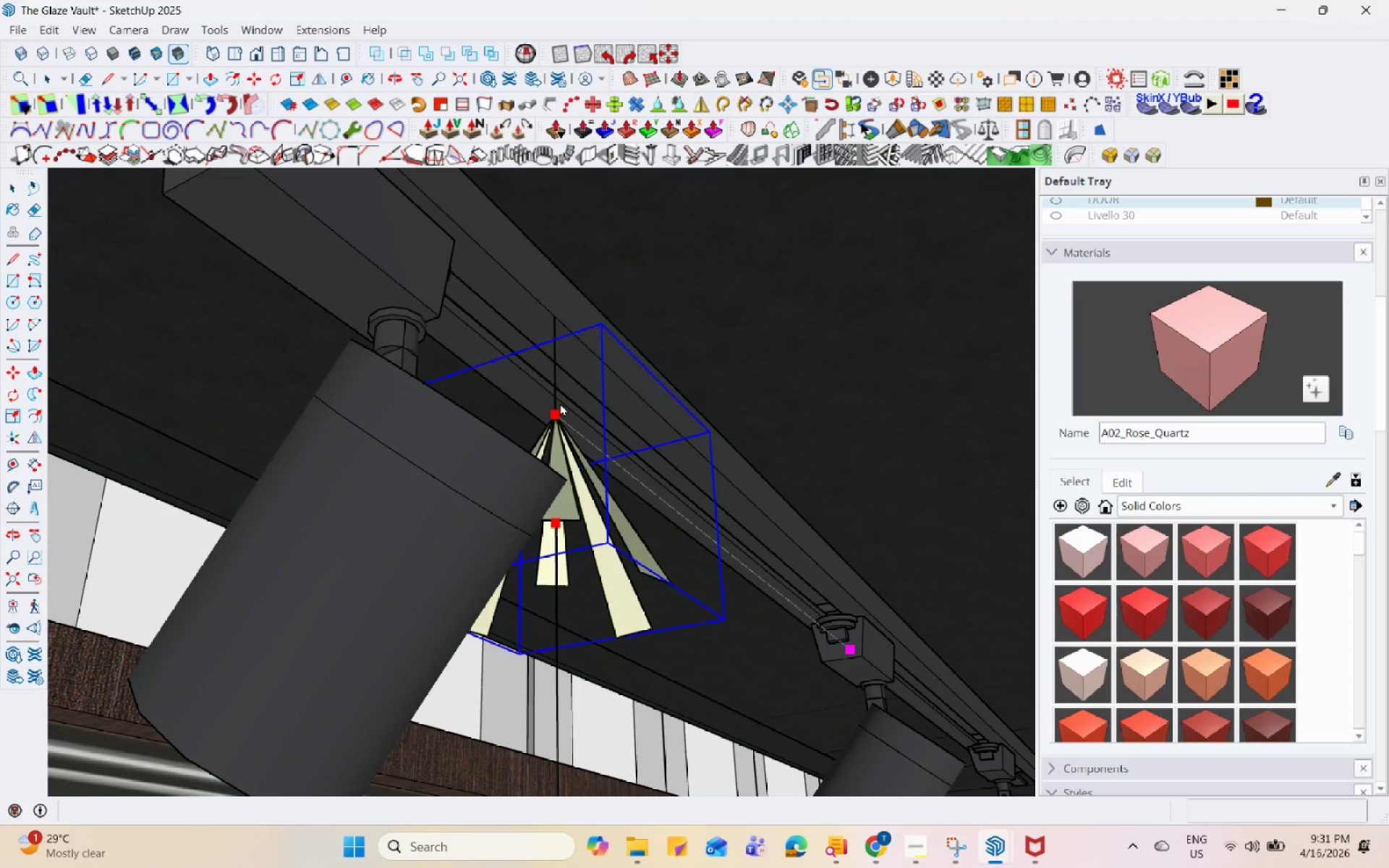 
key(M)
 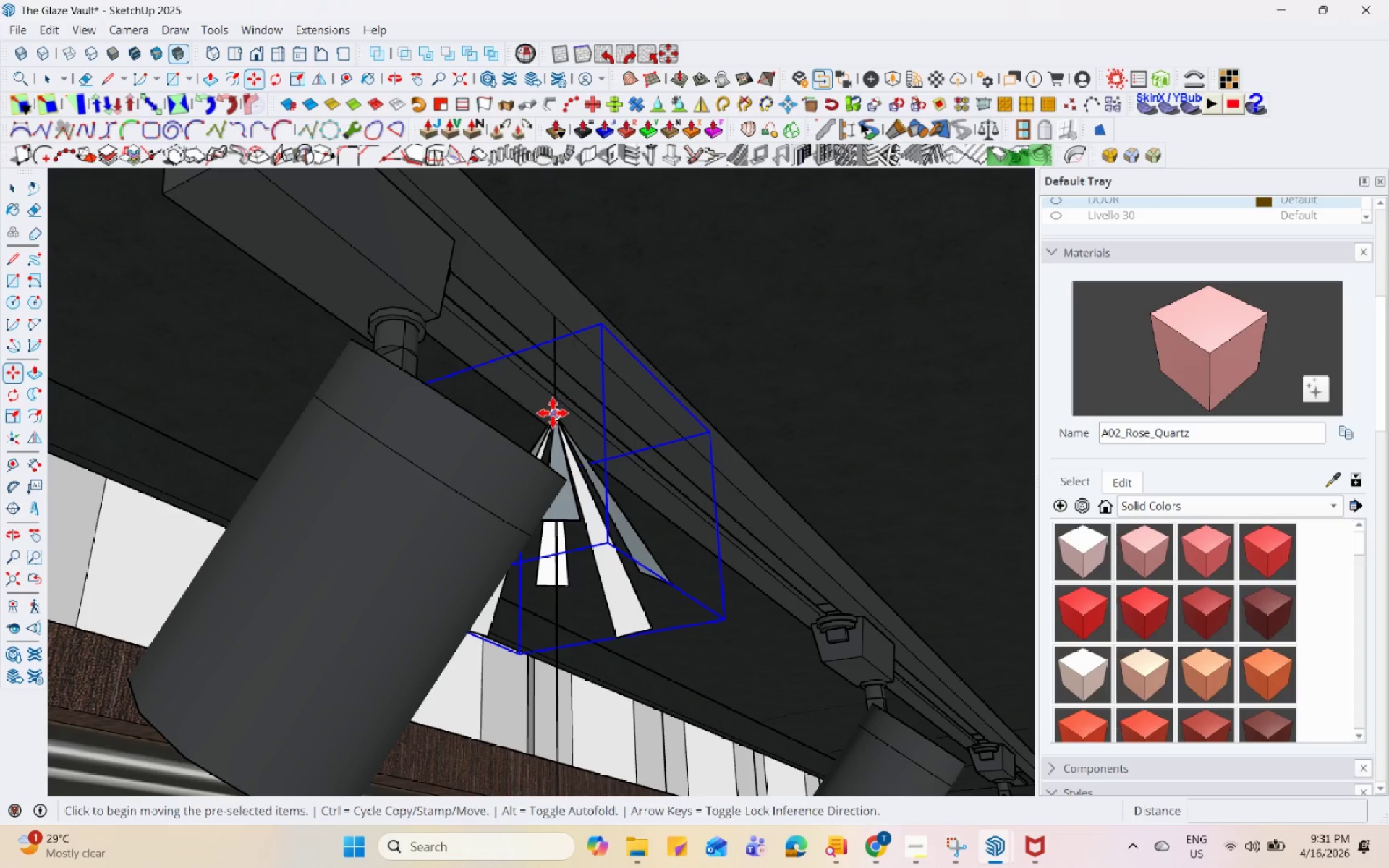 
left_click([551, 413])
 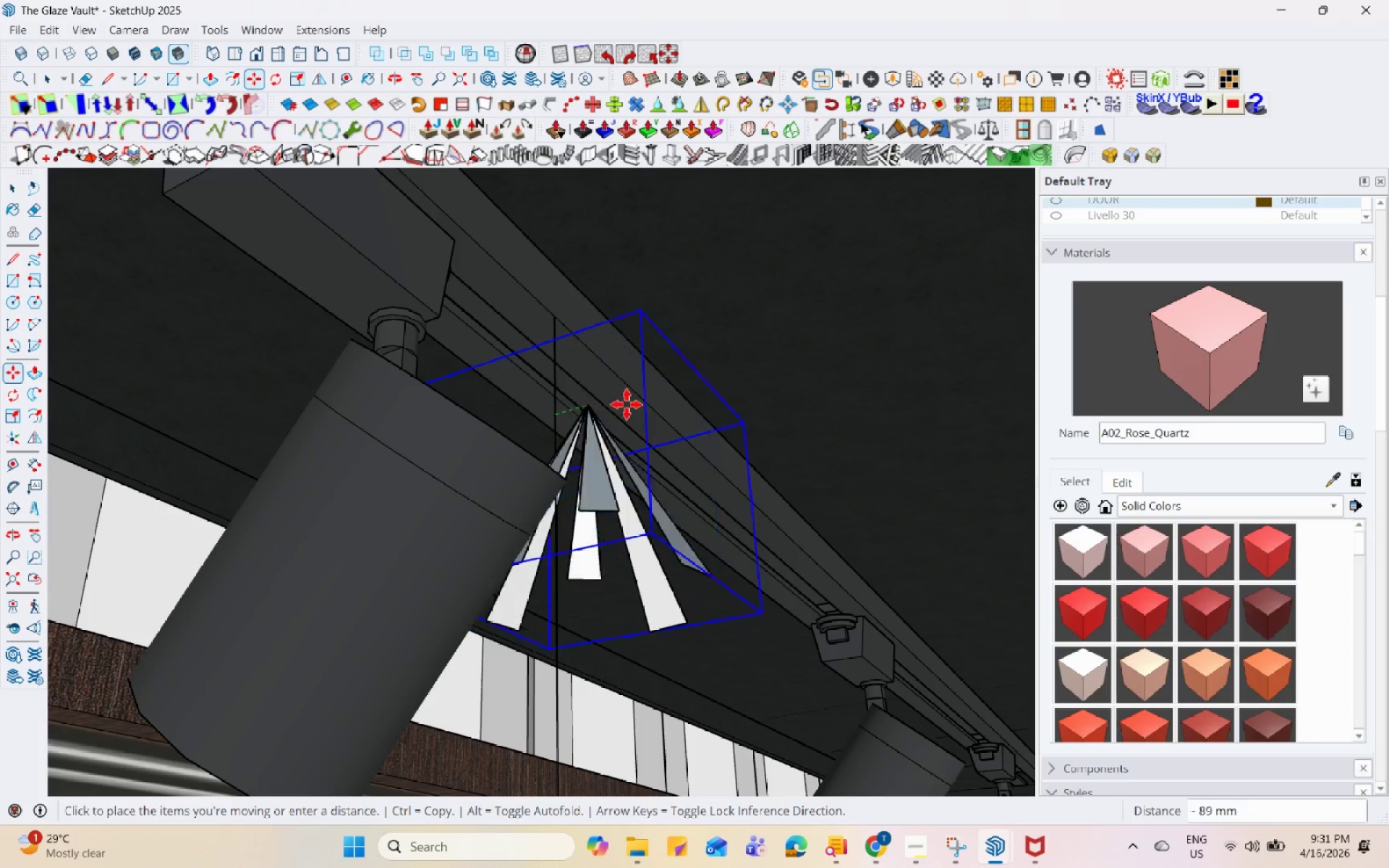 
scroll: coordinate [367, 321], scroll_direction: up, amount: 60.0
 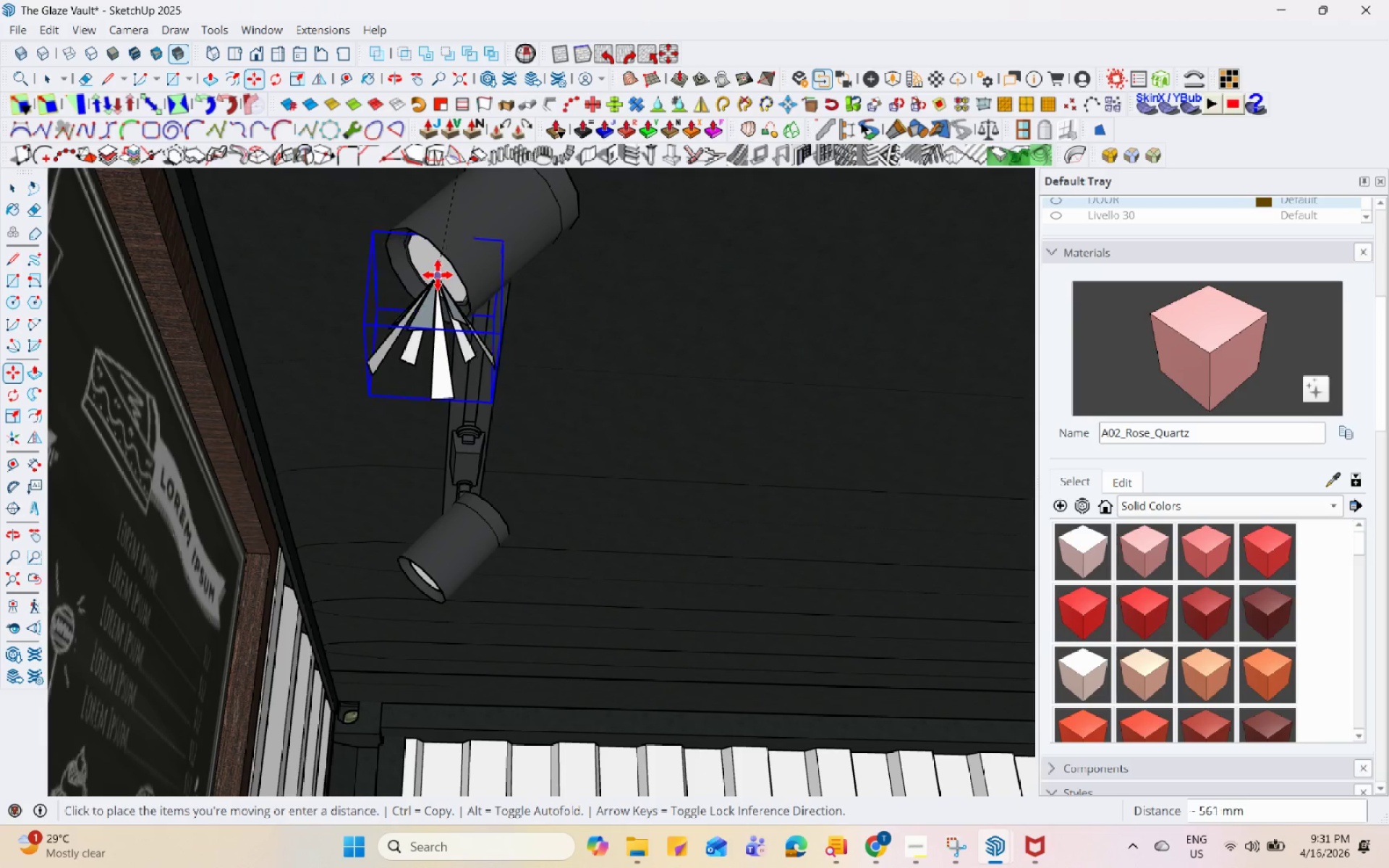 
left_click([438, 268])
 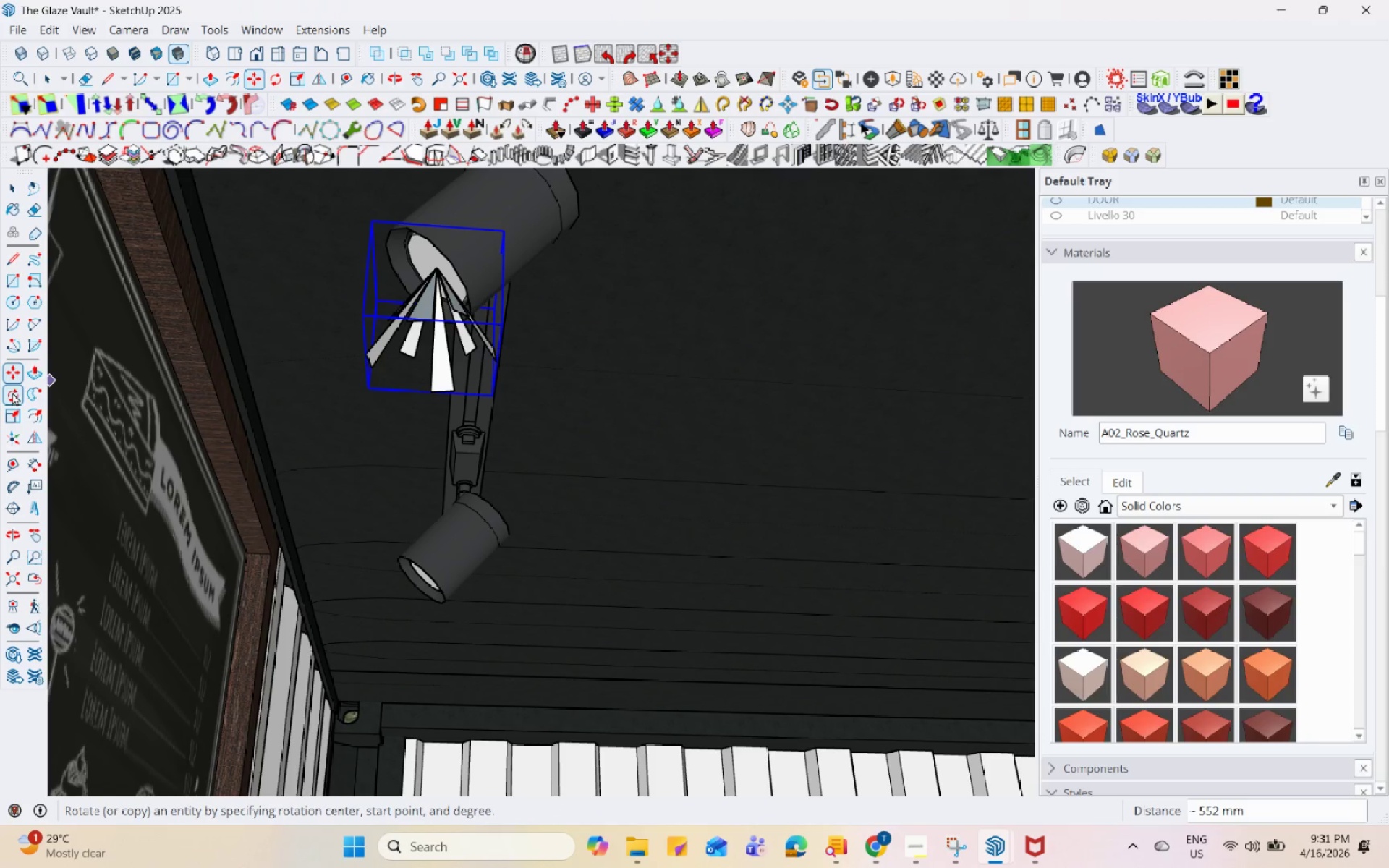 
scroll: coordinate [467, 271], scroll_direction: up, amount: 1.0
 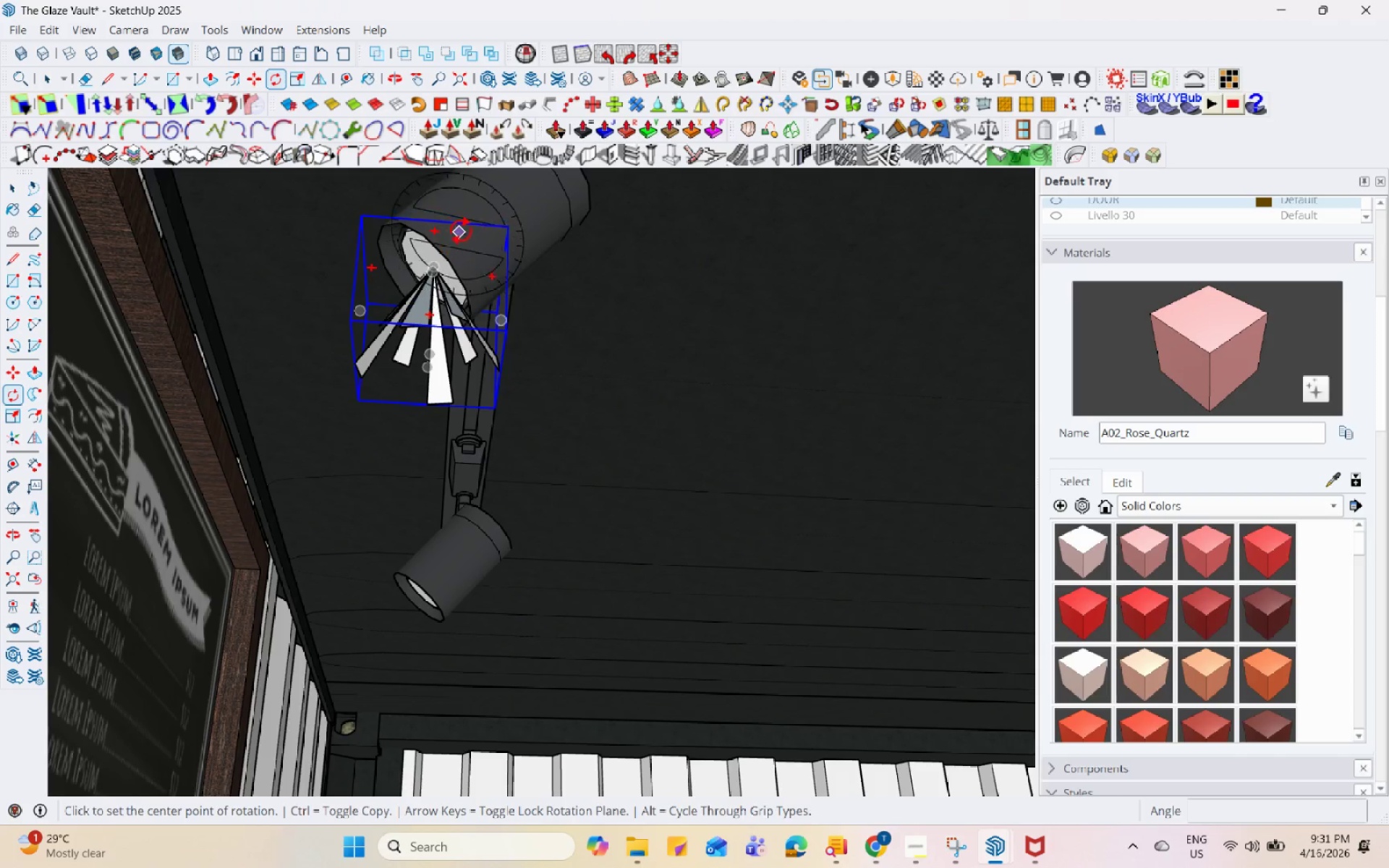 
left_click([503, 197])
 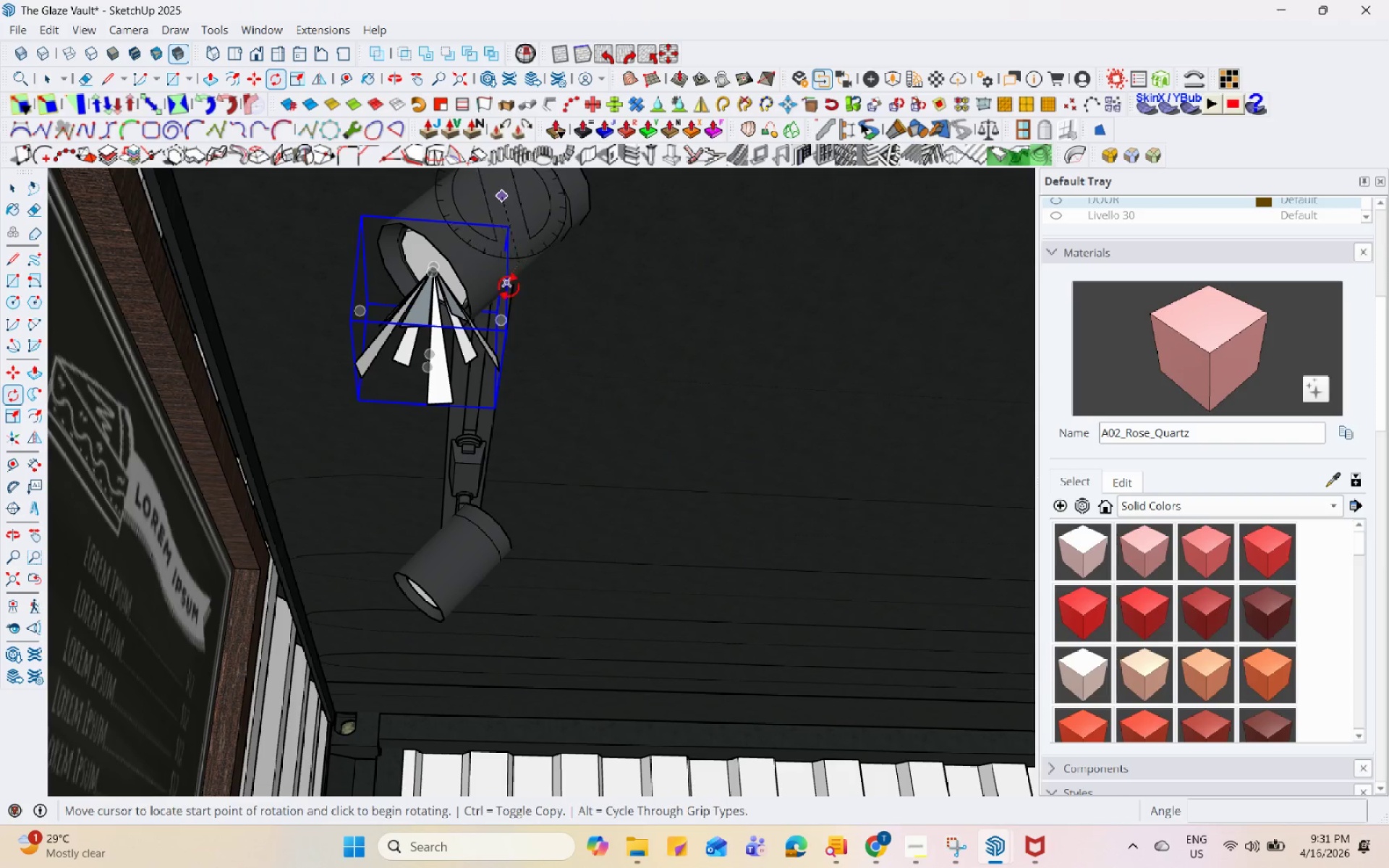 
left_click([491, 304])
 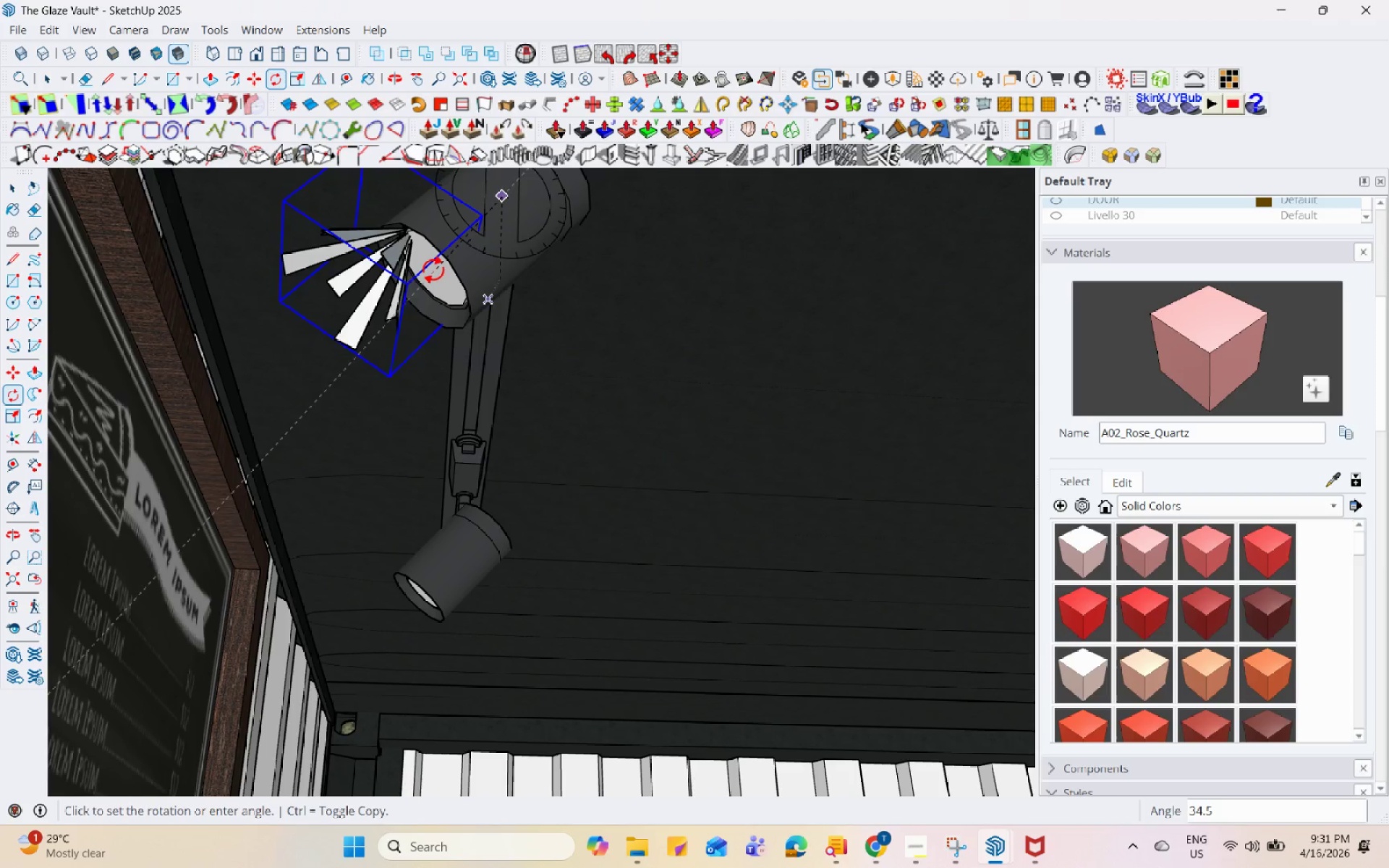 
left_click([432, 268])
 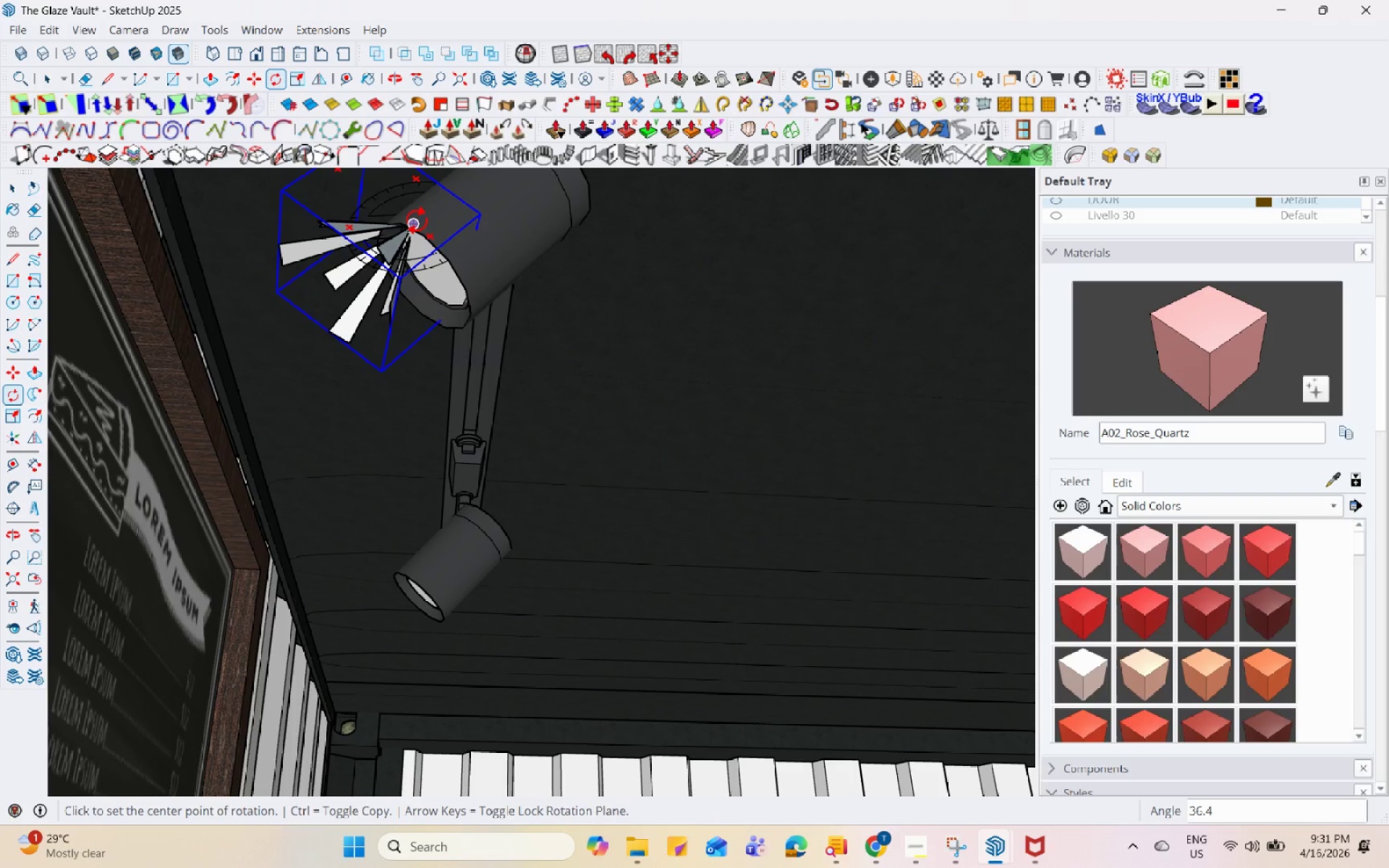 
key(Space)
 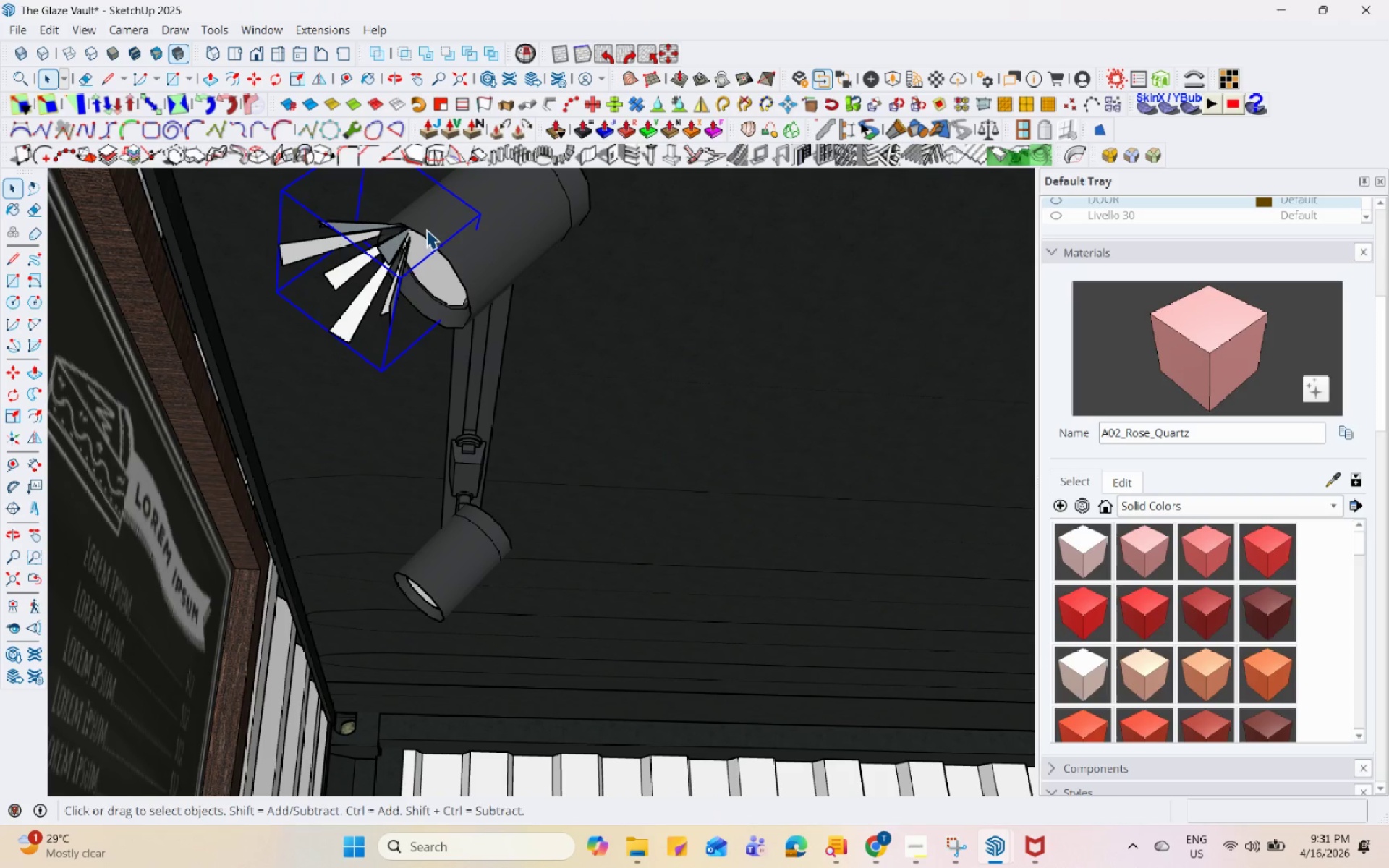 
key(M)
 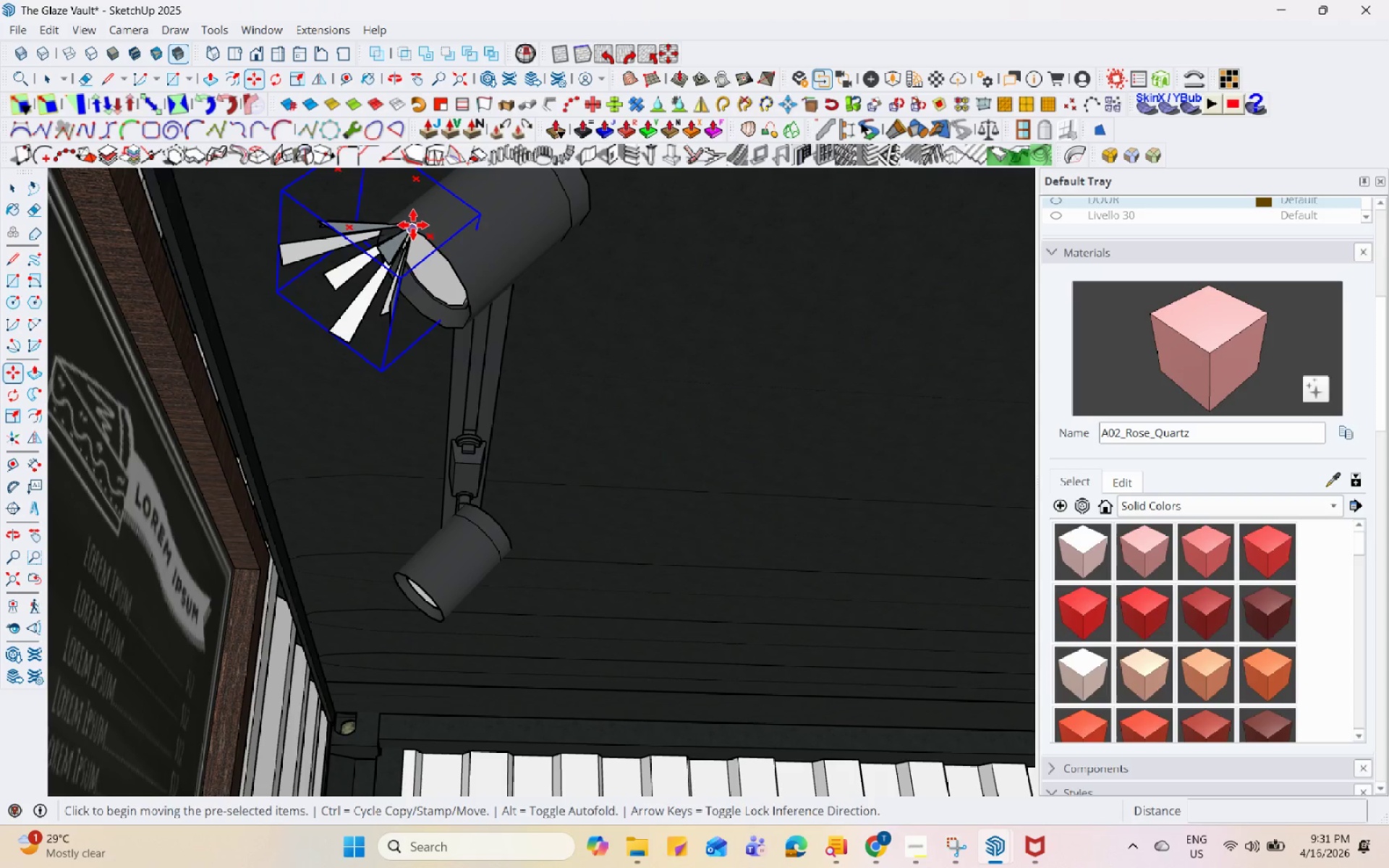 
left_click([413, 225])
 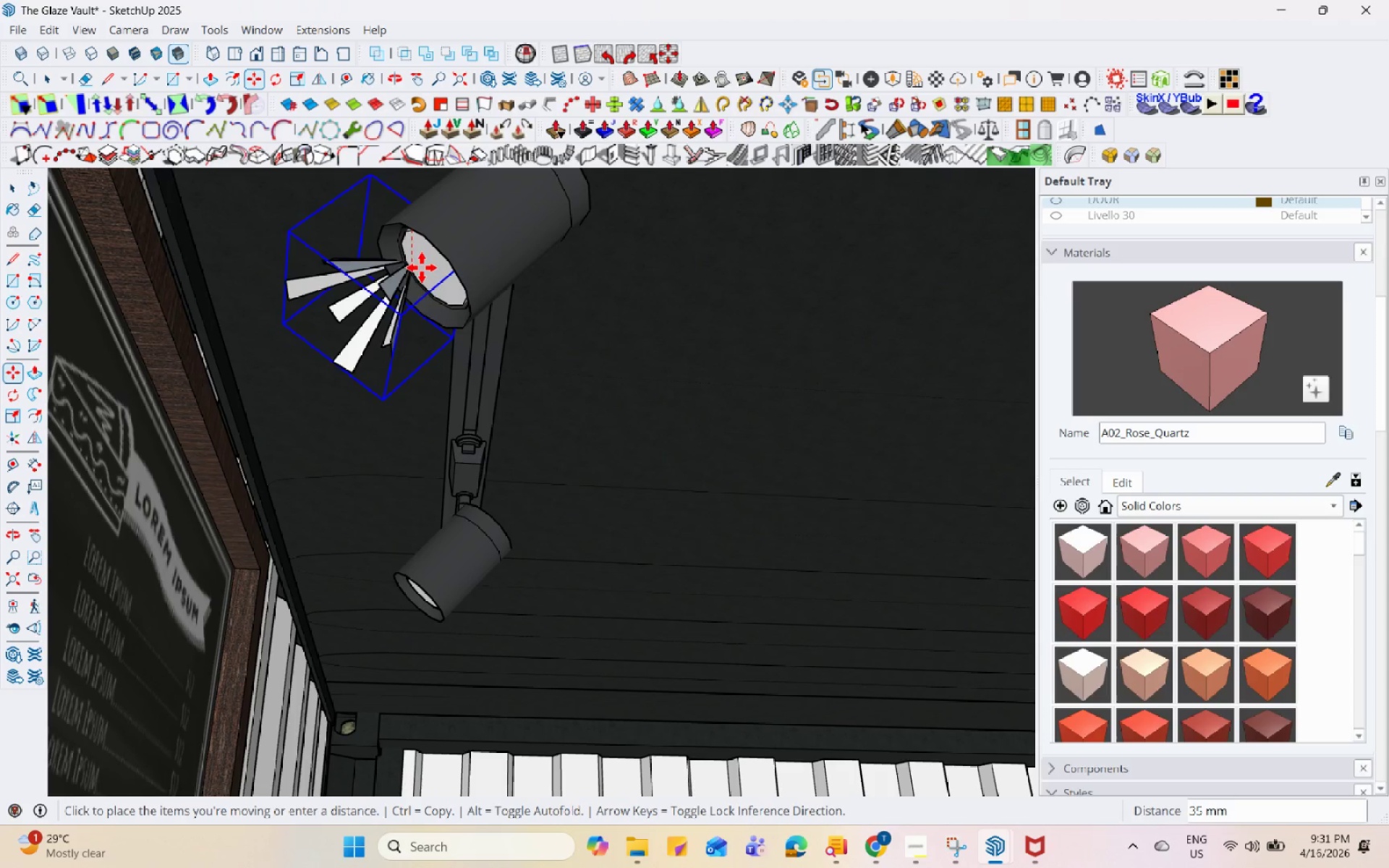 
left_click([436, 268])
 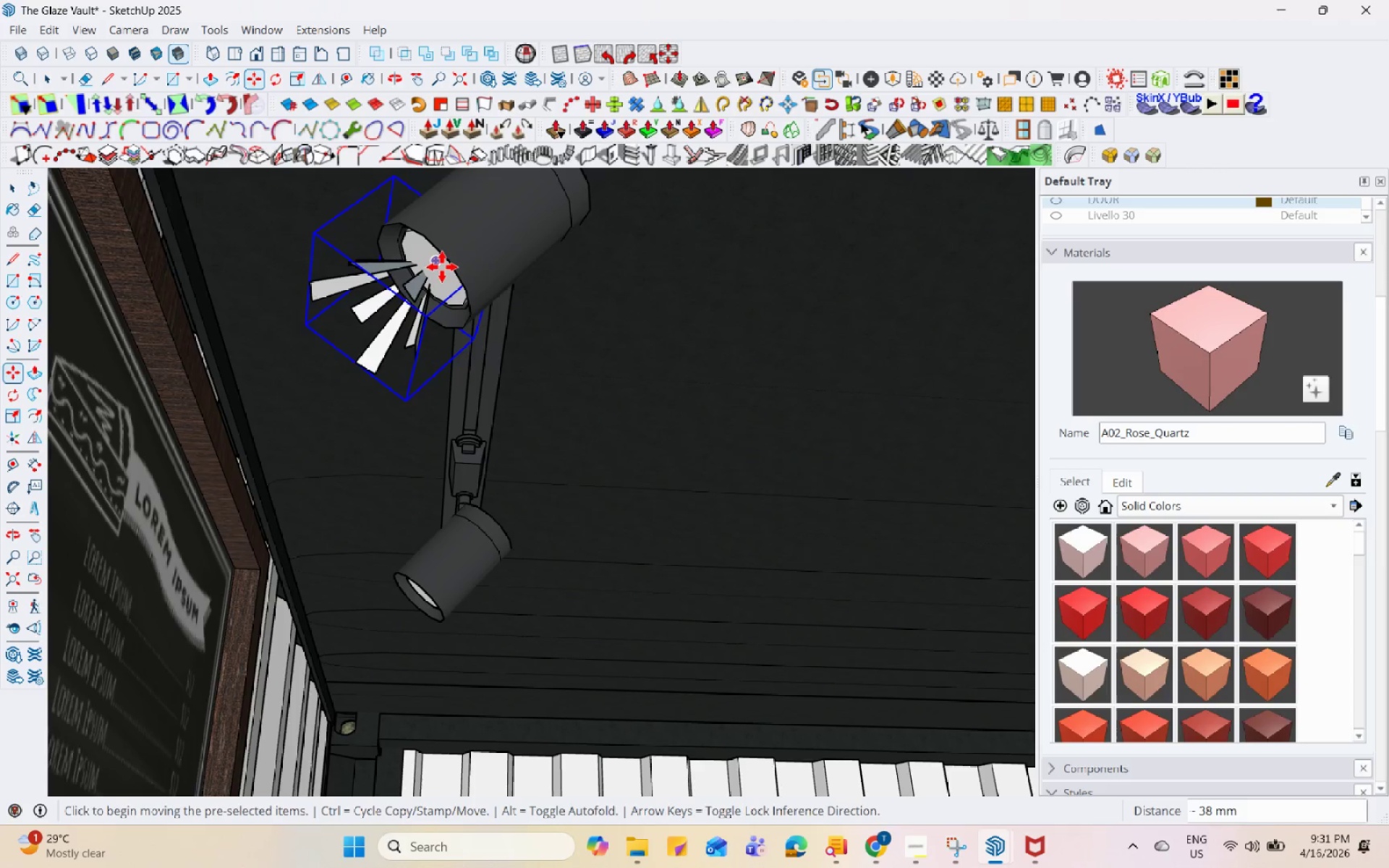 
scroll: coordinate [443, 265], scroll_direction: up, amount: 2.0
 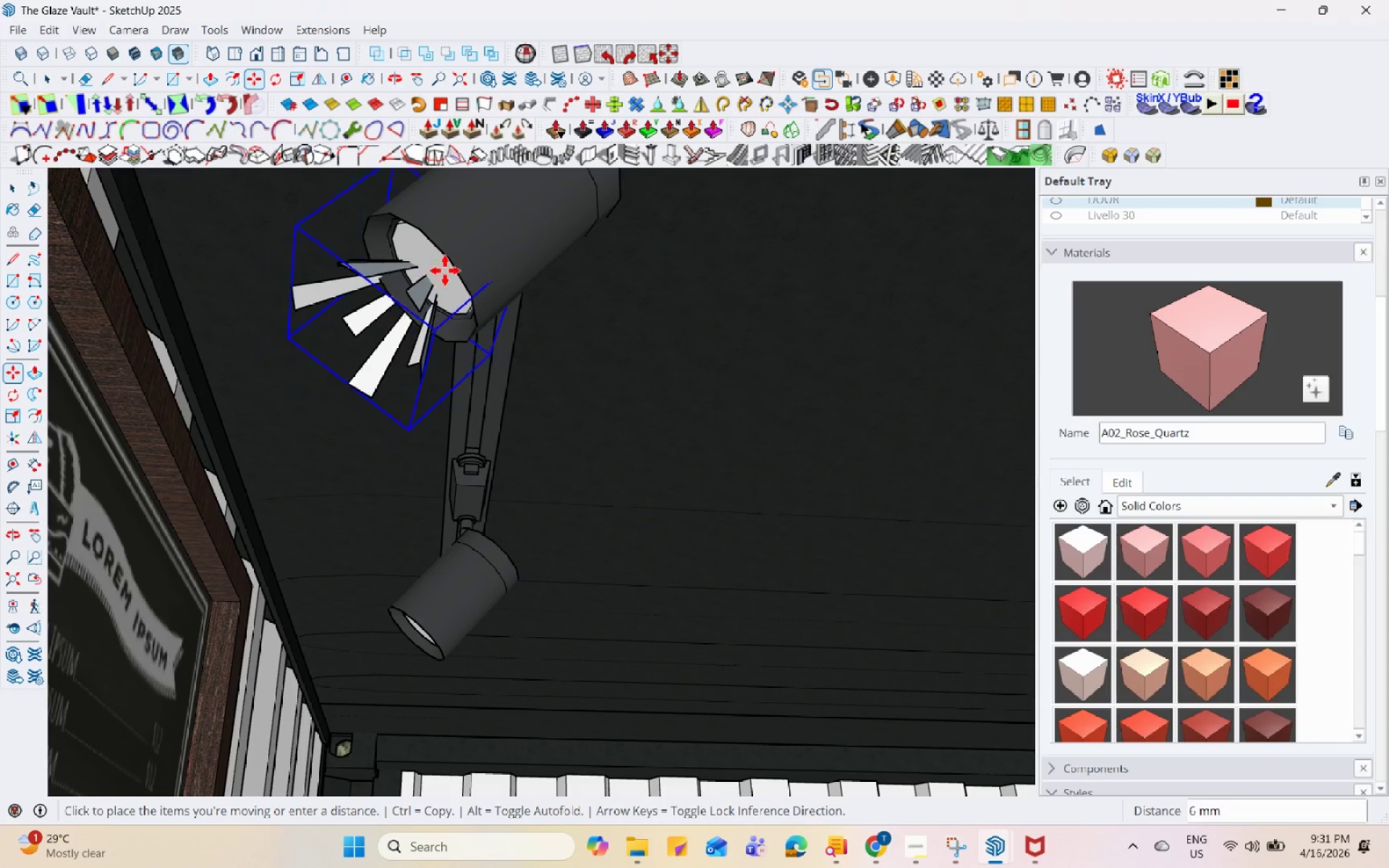 
left_click([422, 276])
 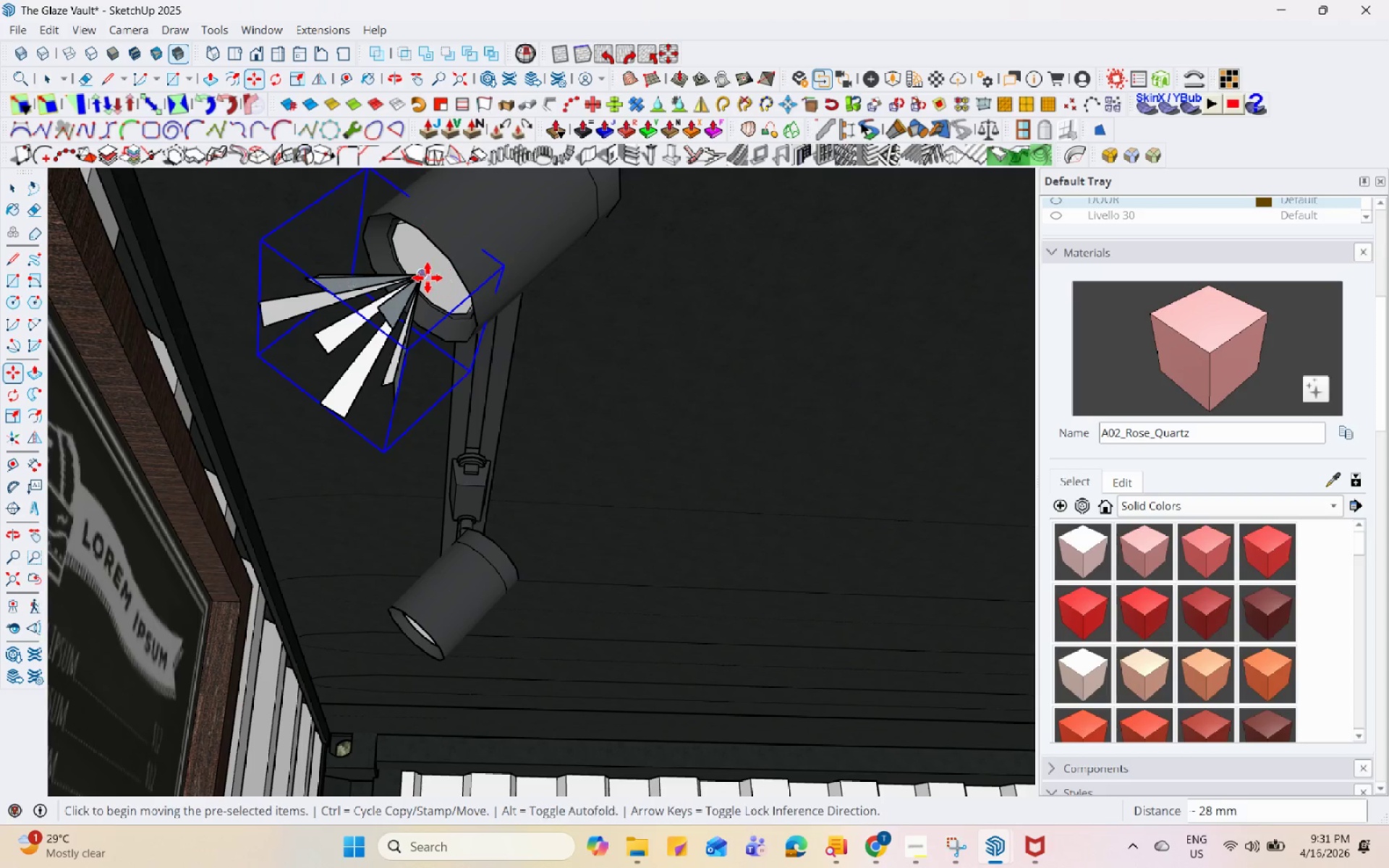 
left_click([425, 276])
 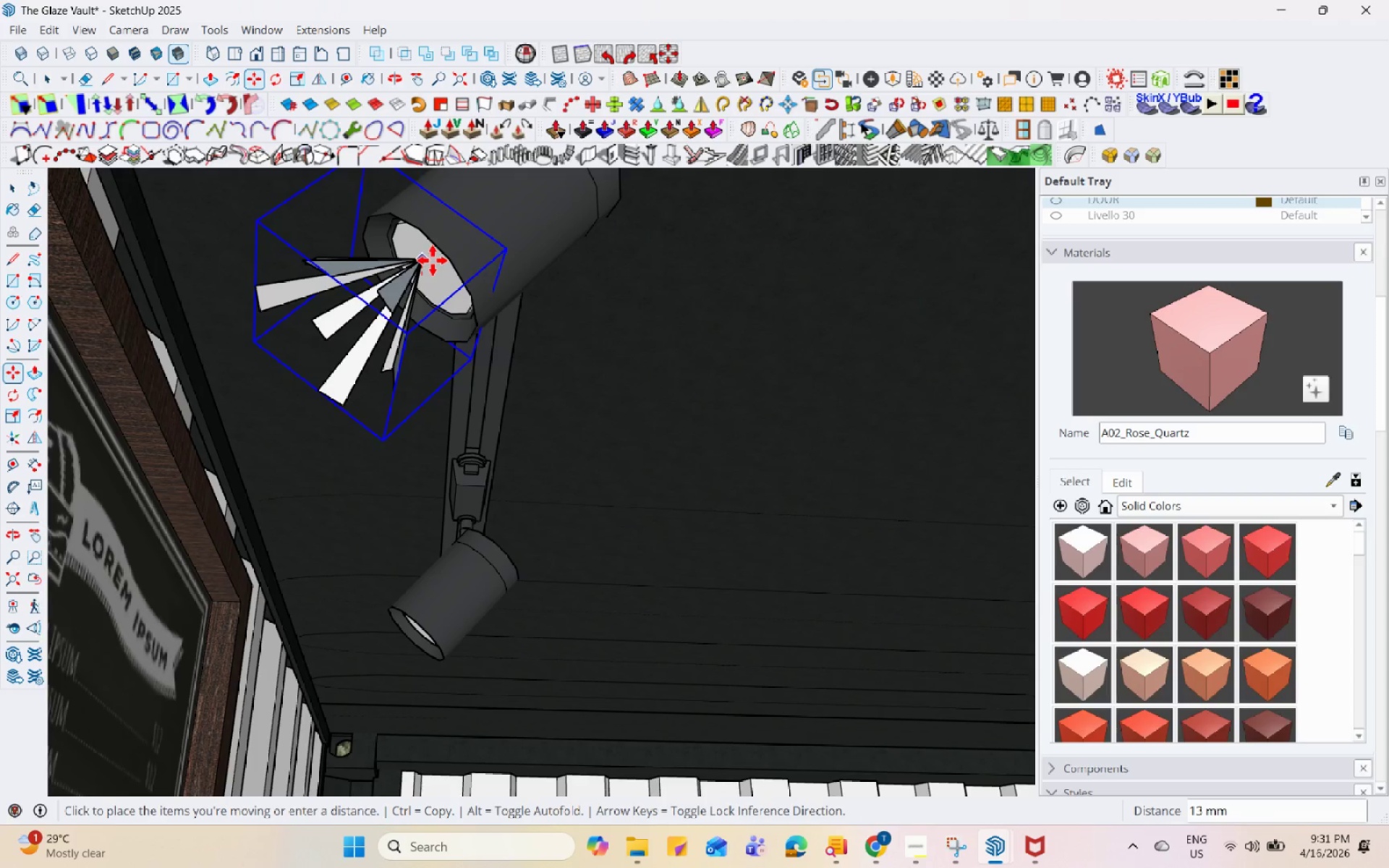 
left_click([436, 260])
 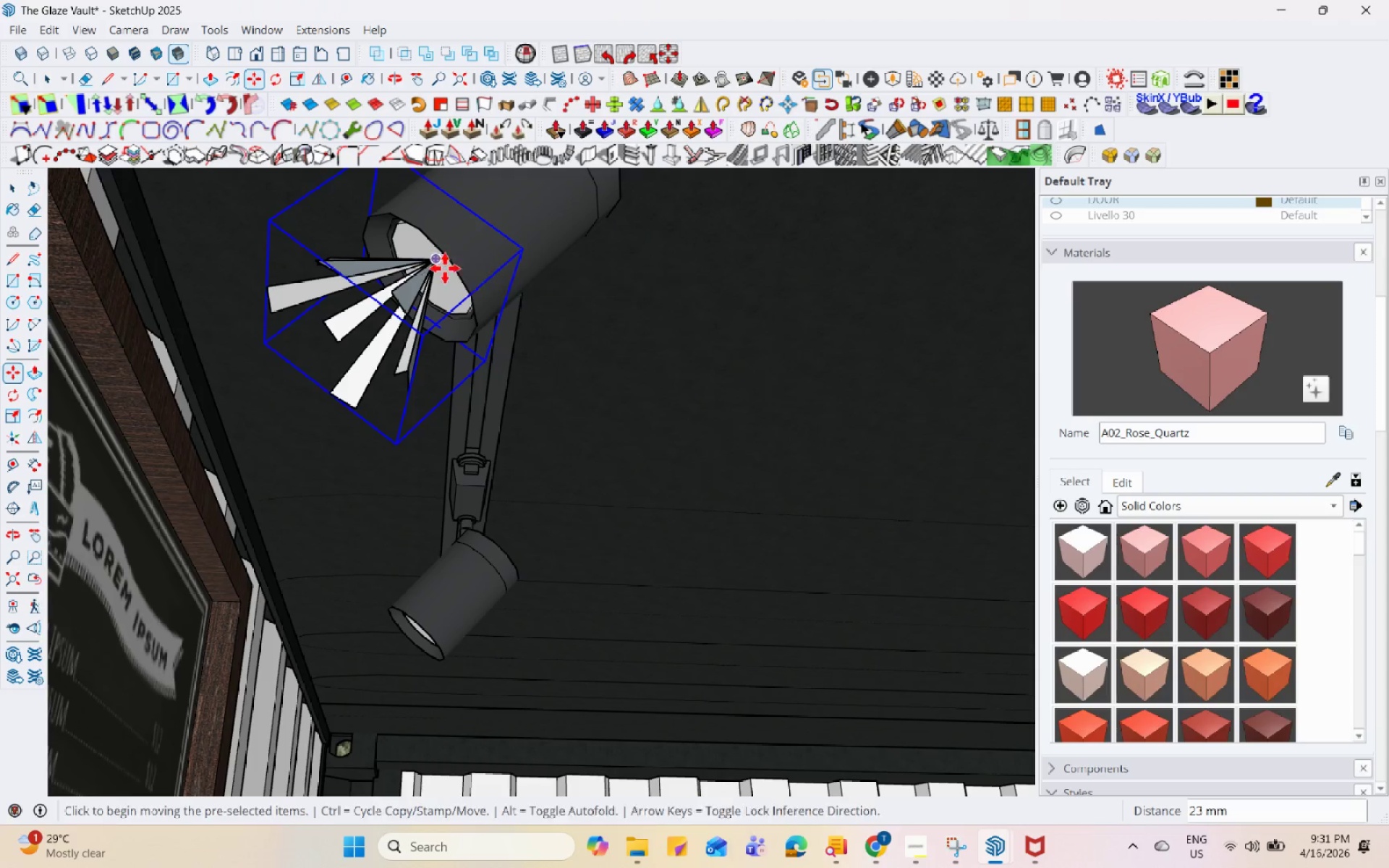 
scroll: coordinate [457, 289], scroll_direction: down, amount: 1.0
 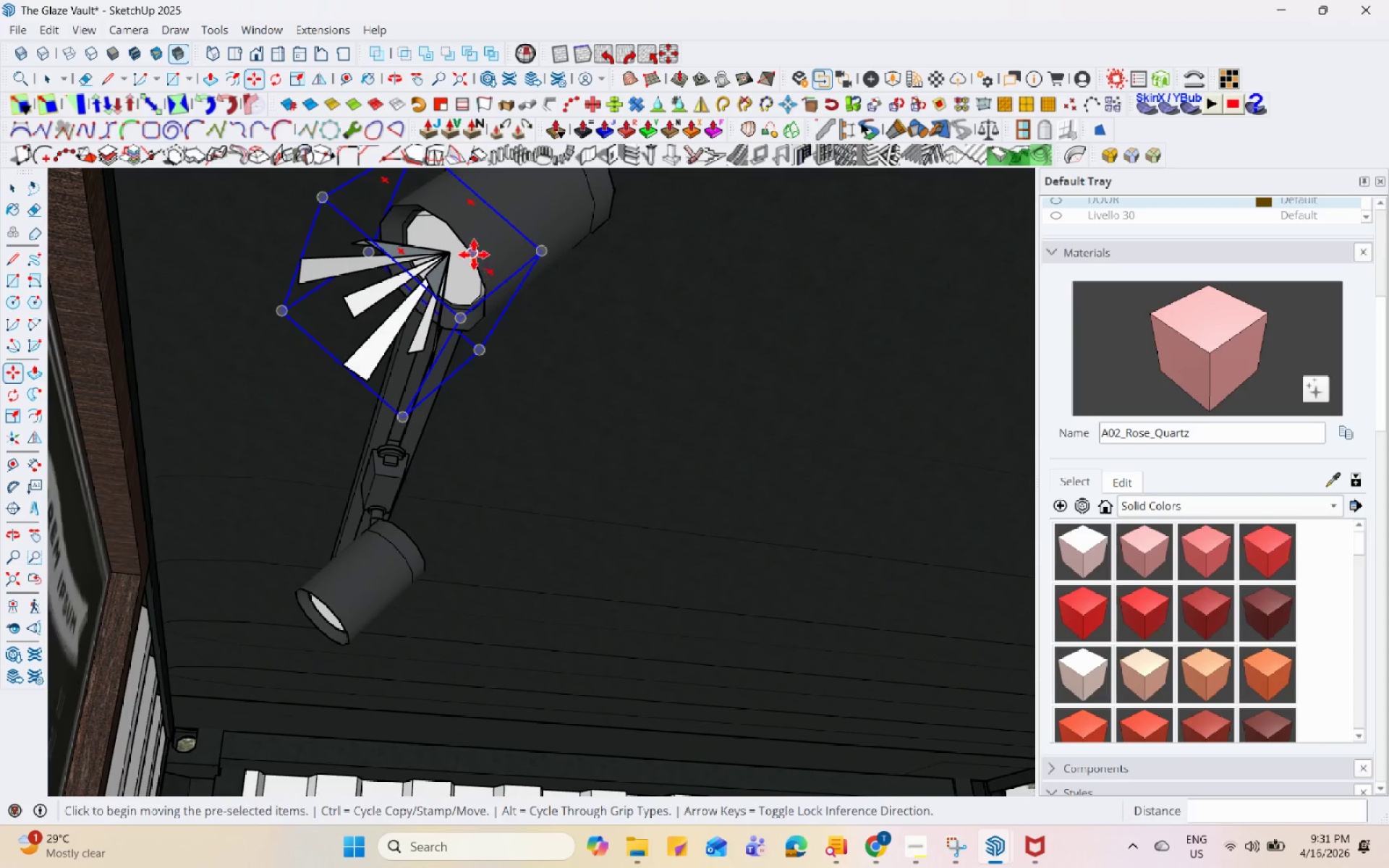 
left_click([449, 250])
 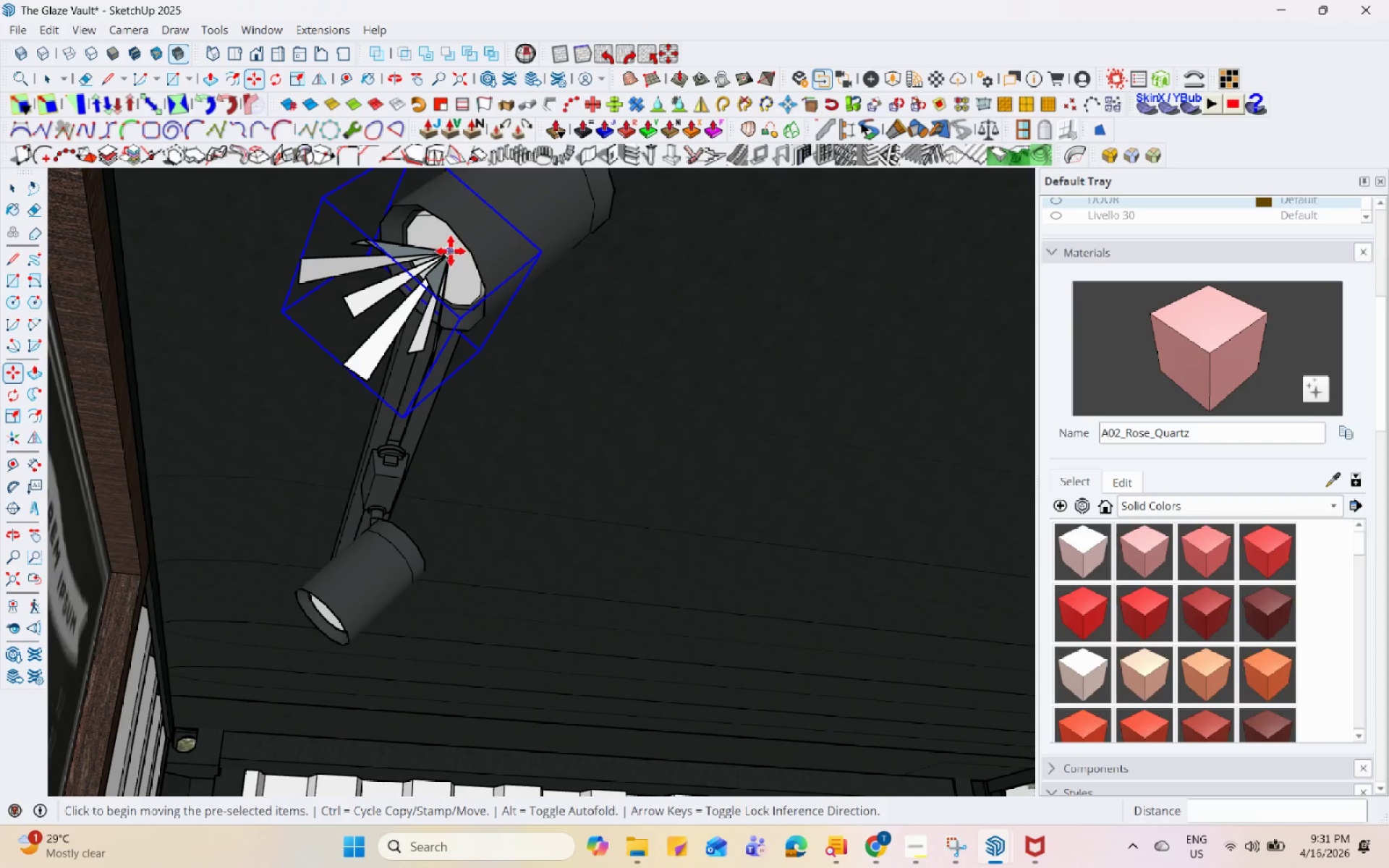 
key(Control+ControlLeft)
 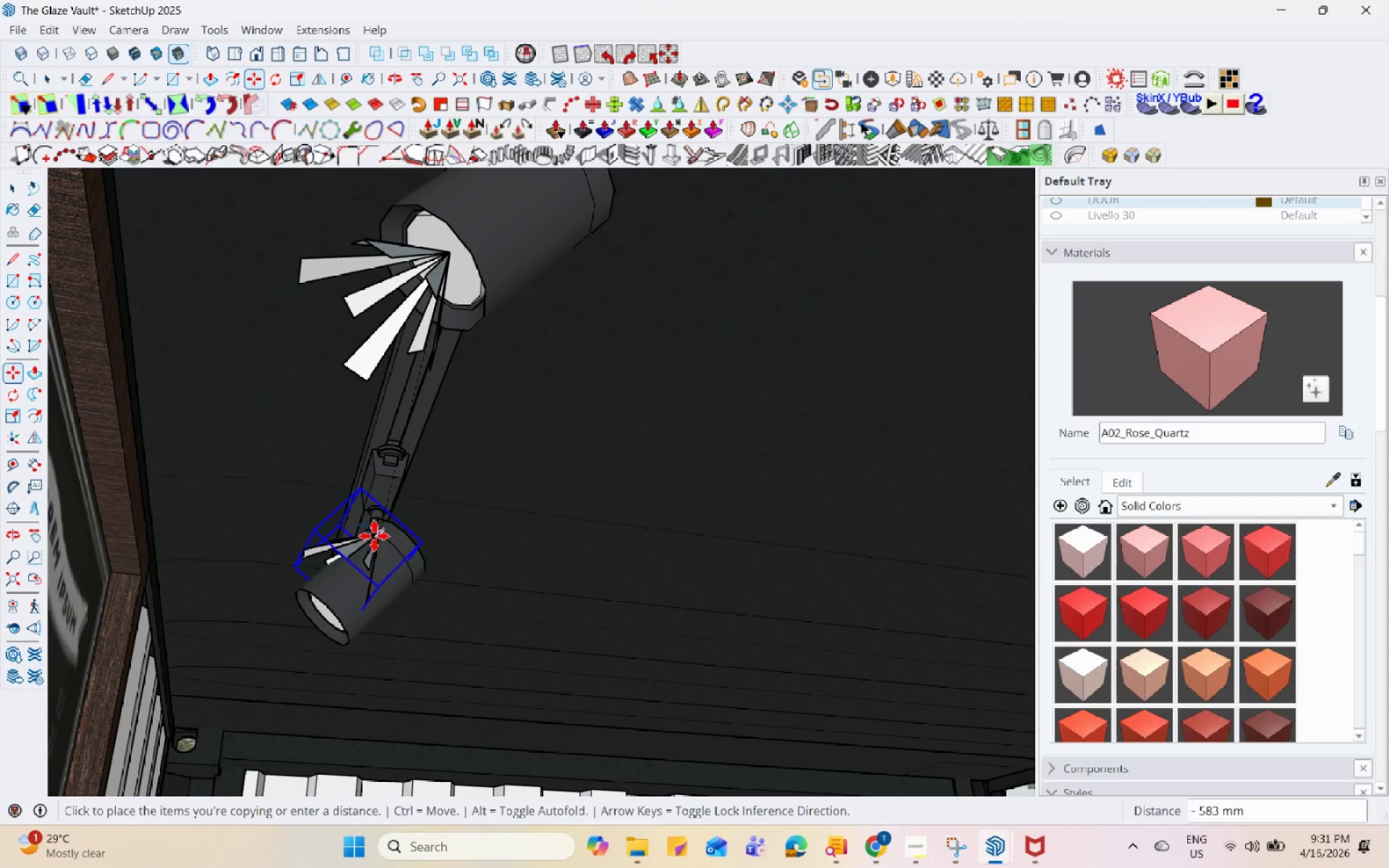 
scroll: coordinate [344, 619], scroll_direction: up, amount: 5.0
 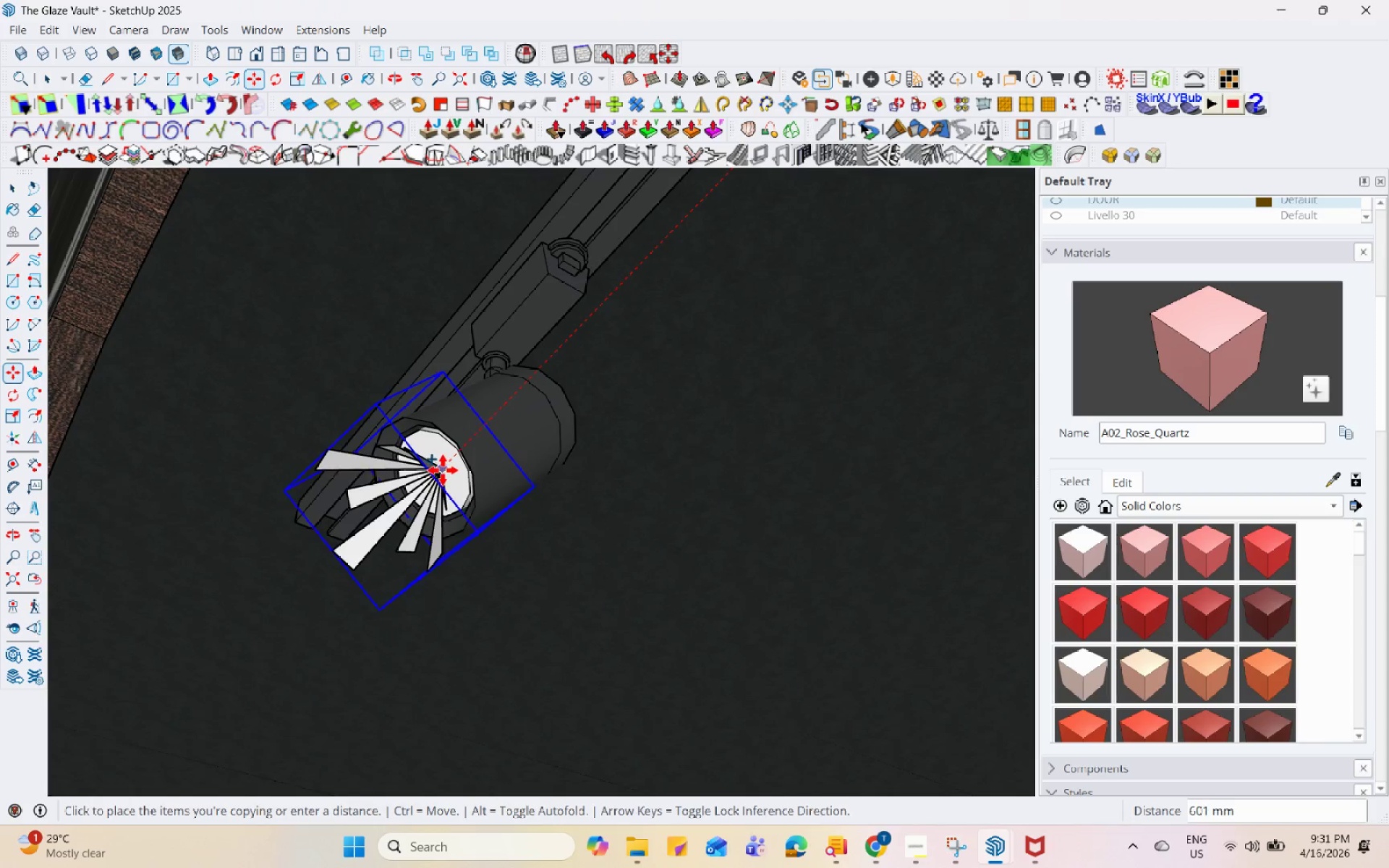 
double_click([441, 472])
 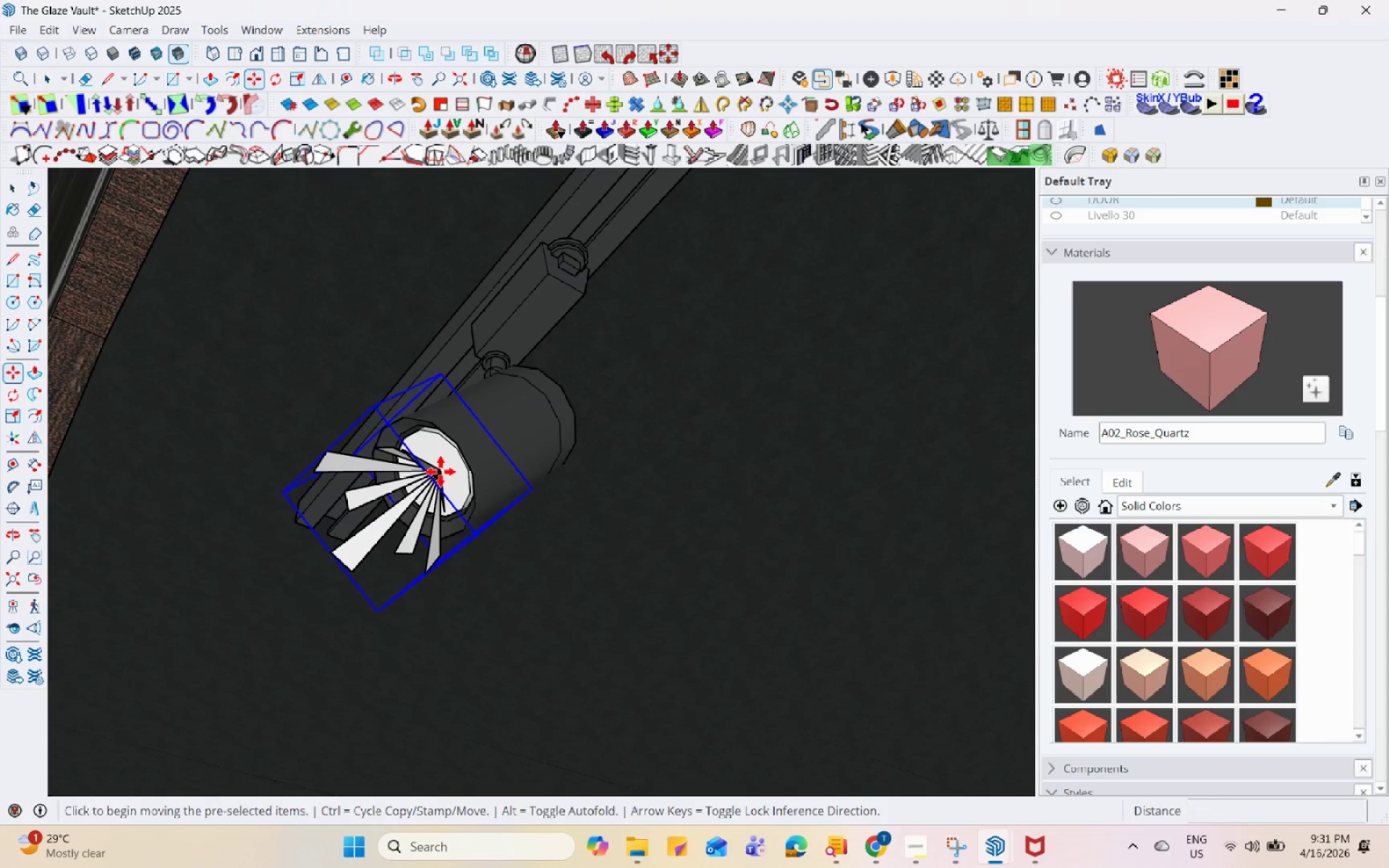 
key(Control+ControlLeft)
 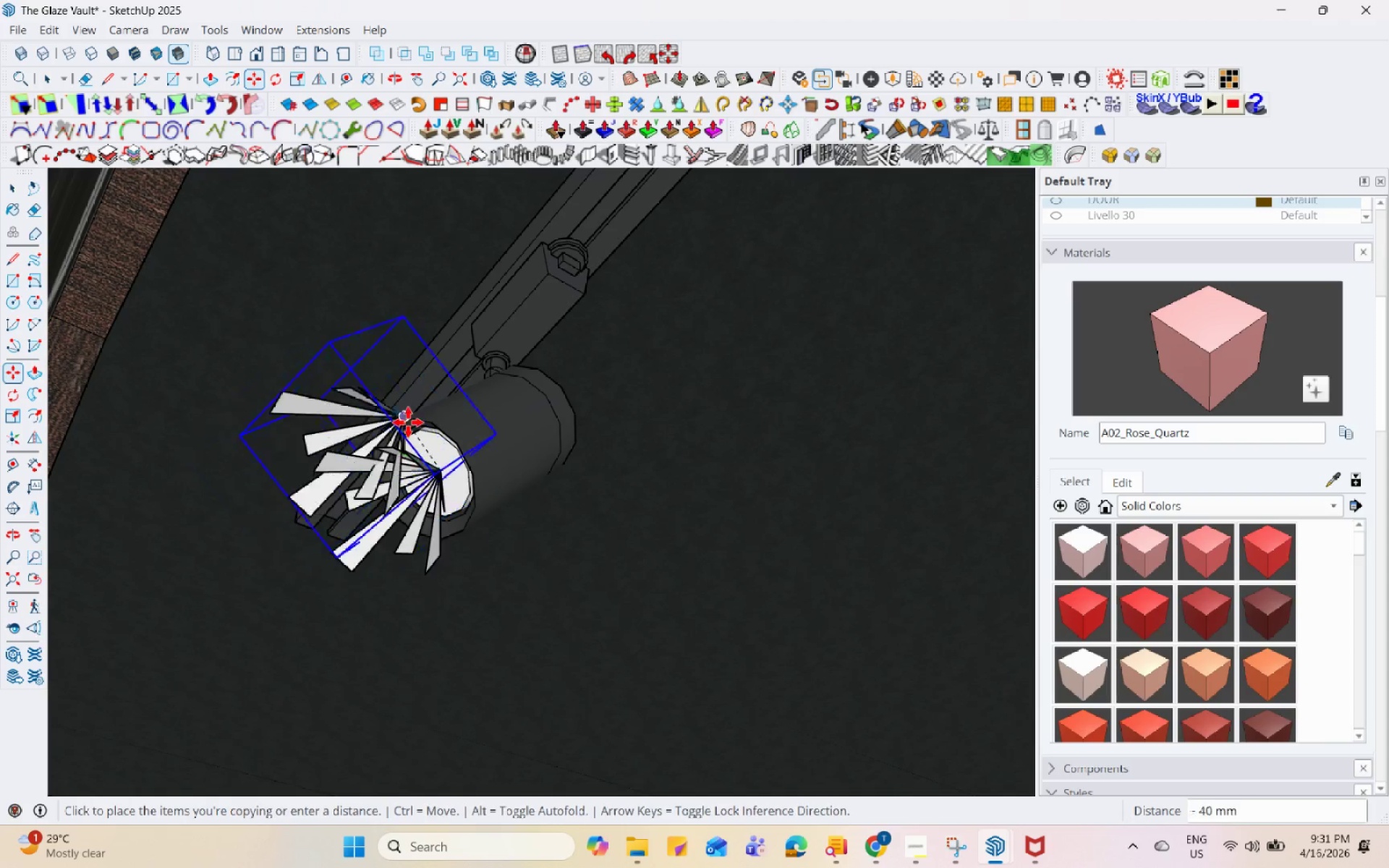 
scroll: coordinate [315, 545], scroll_direction: down, amount: 331.0
 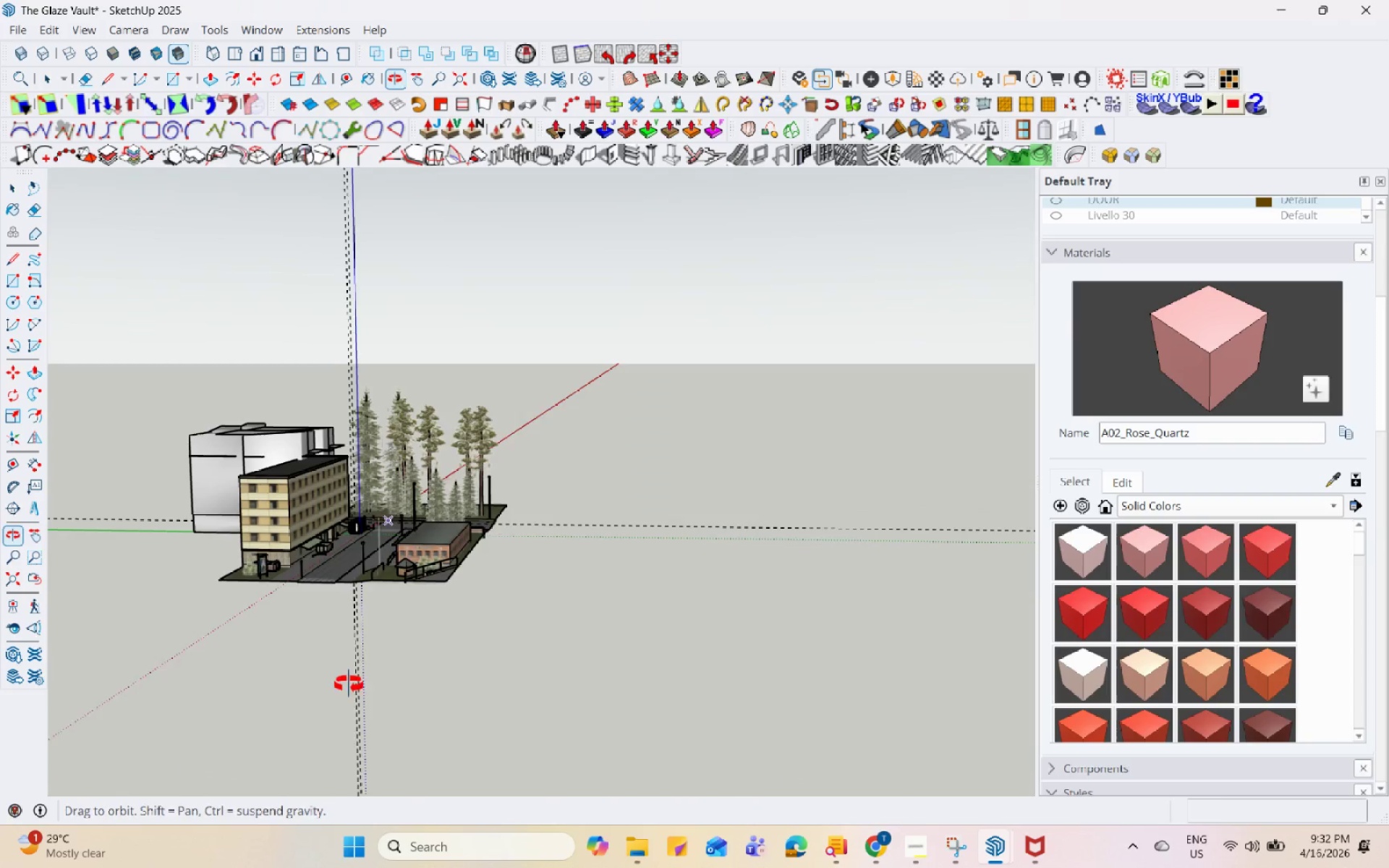 
scroll: coordinate [252, 443], scroll_direction: up, amount: 52.0
 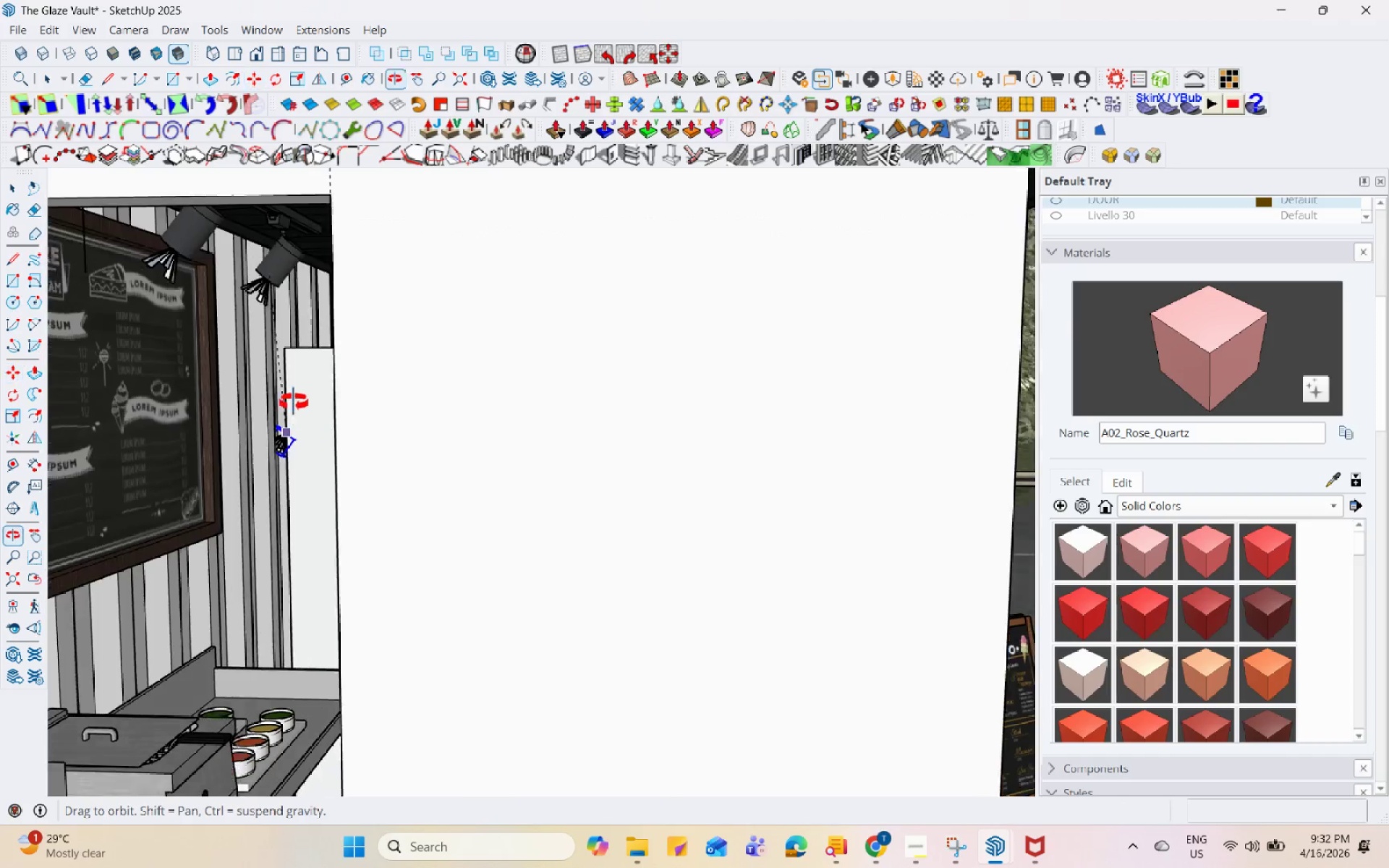 
scroll: coordinate [237, 506], scroll_direction: down, amount: 1.0
 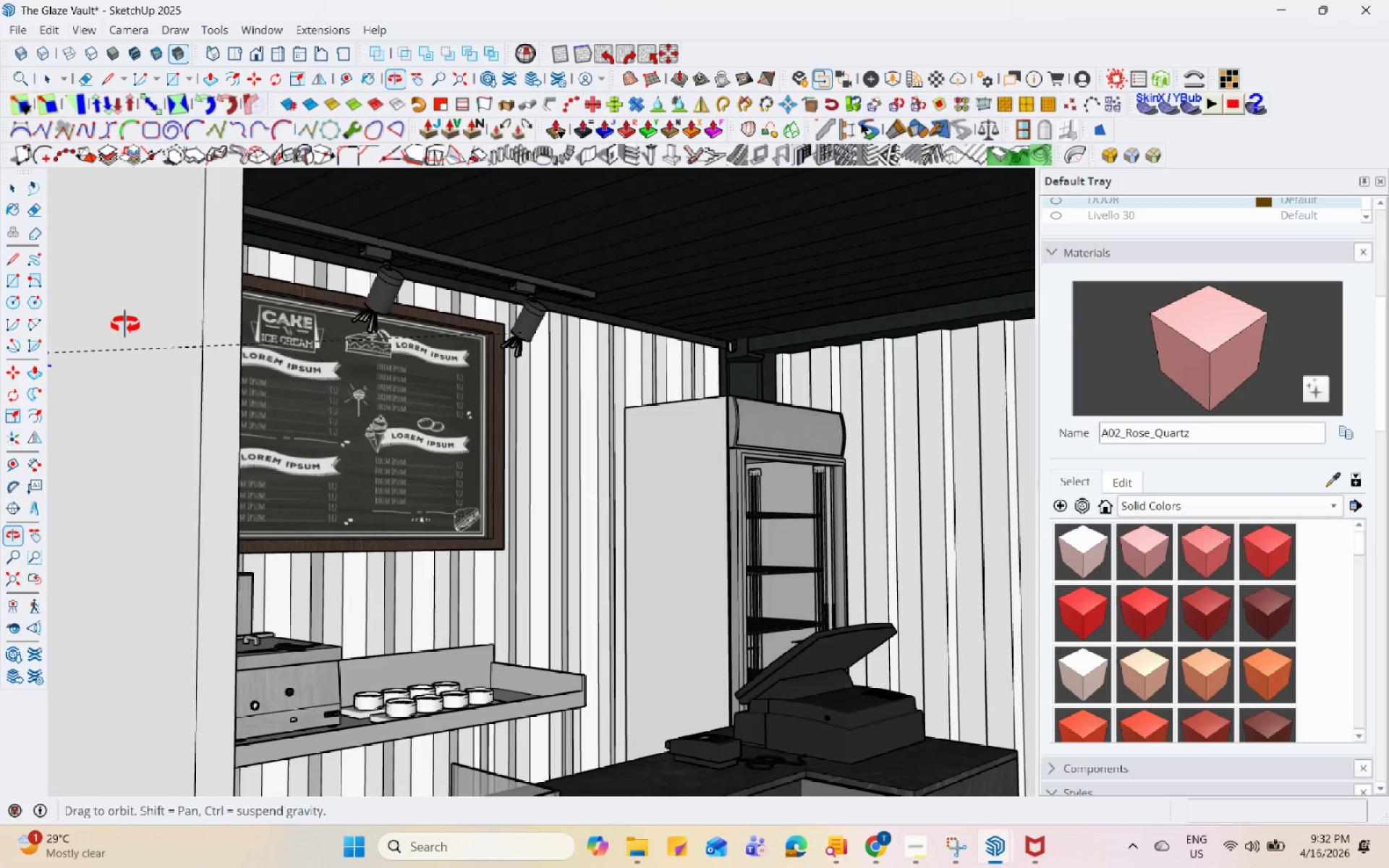 
scroll: coordinate [363, 241], scroll_direction: up, amount: 14.0
 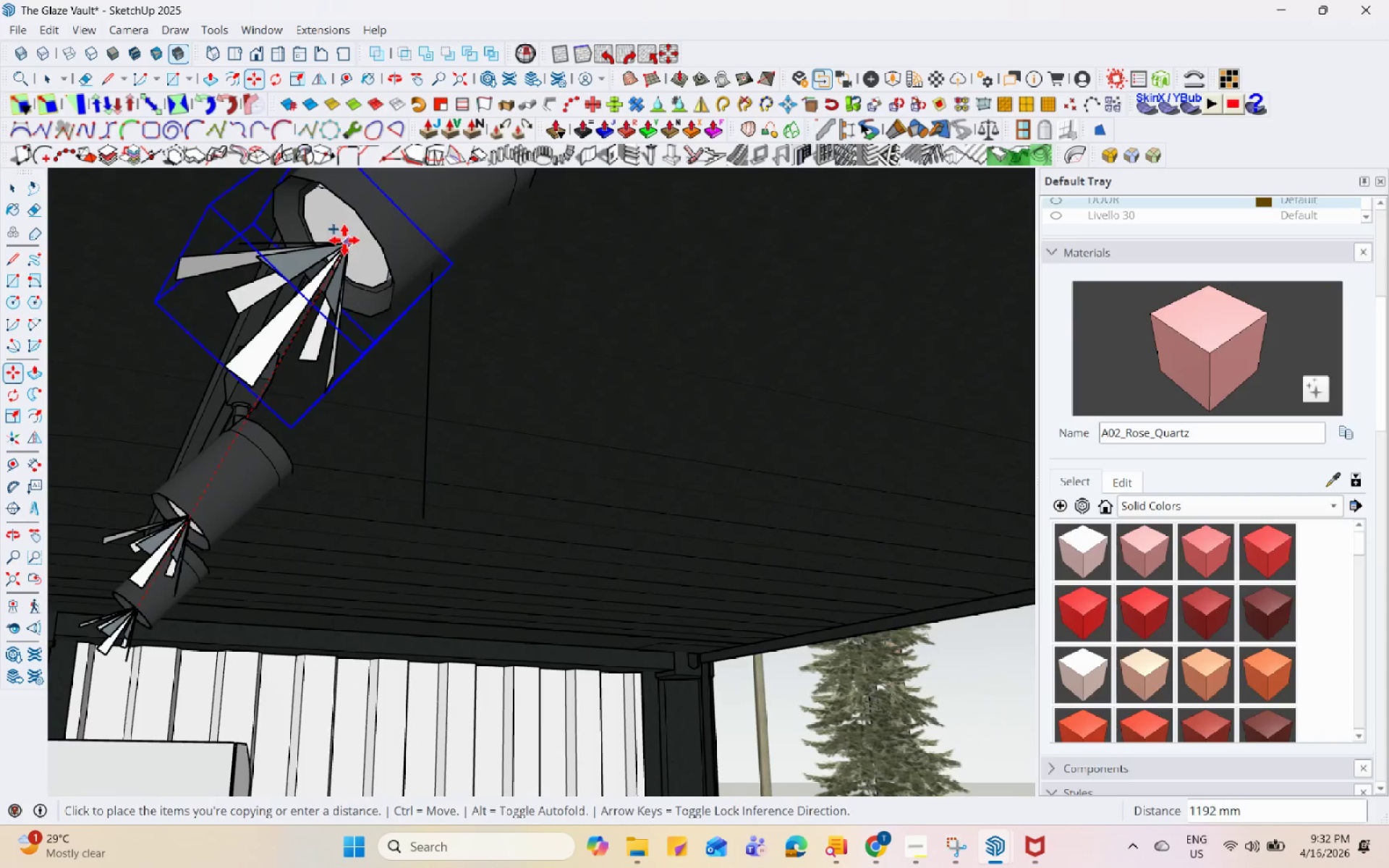 
left_click([349, 235])
 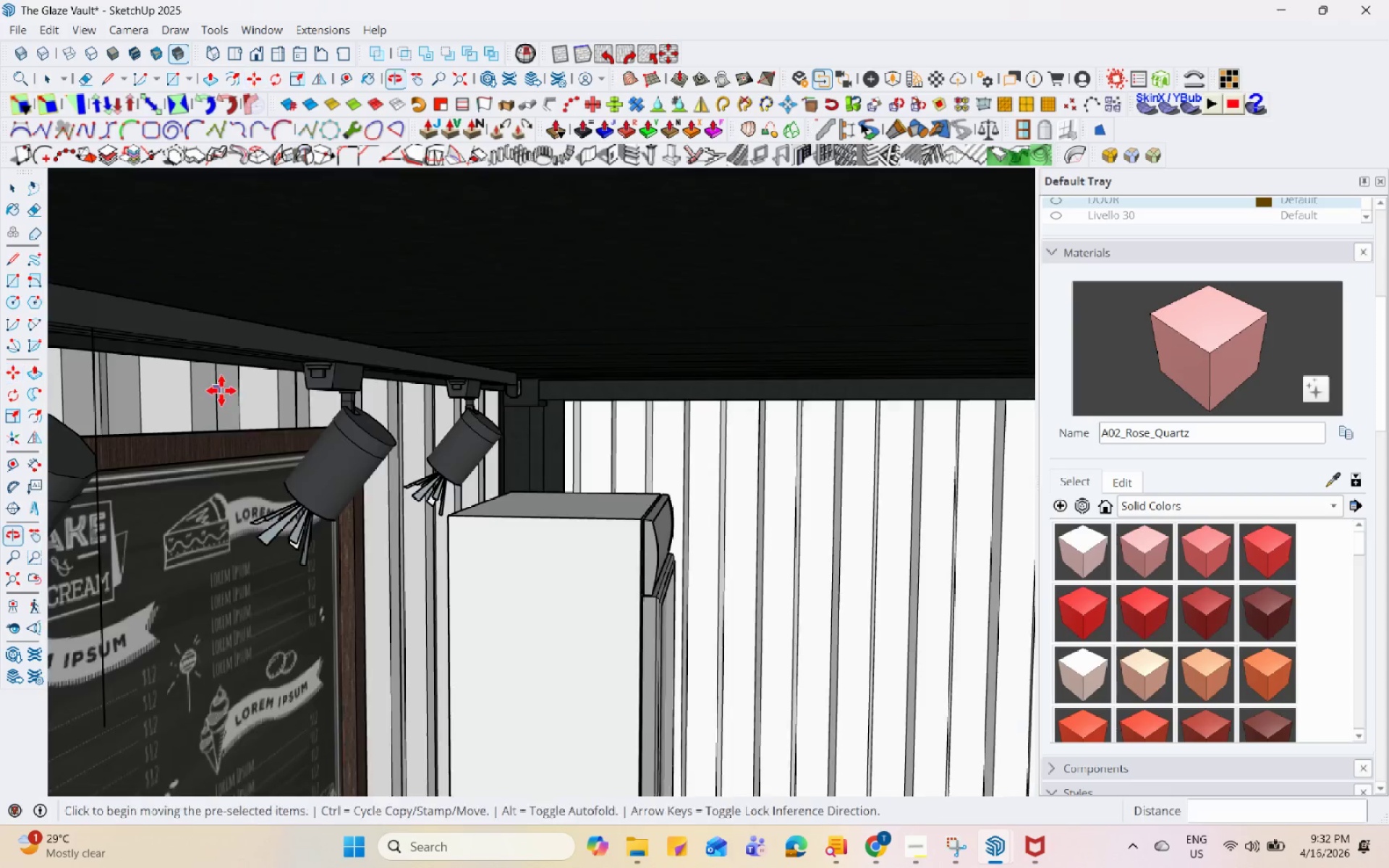 
scroll: coordinate [581, 548], scroll_direction: down, amount: 89.0
 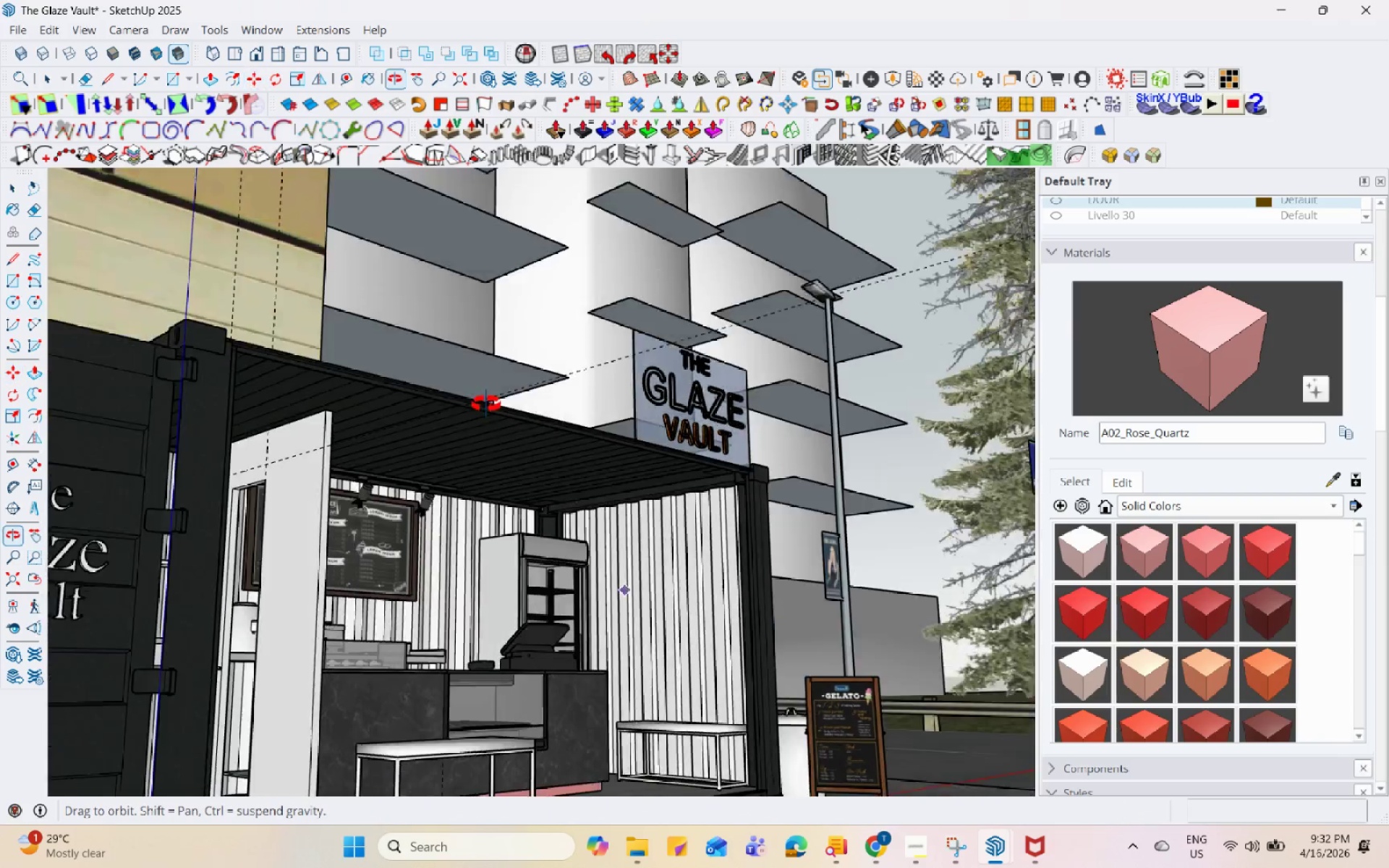 
key(Space)
 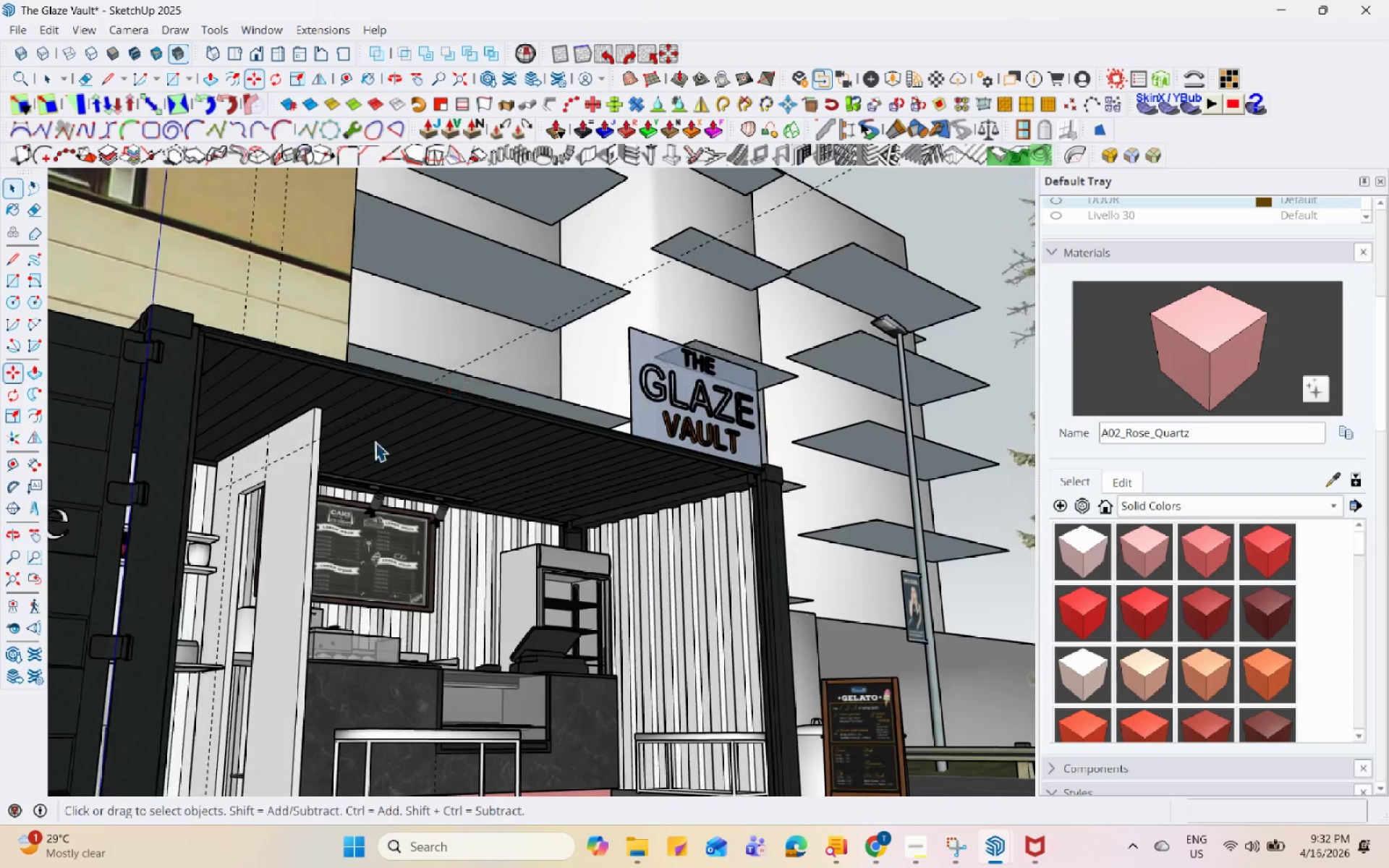 
scroll: coordinate [365, 443], scroll_direction: up, amount: 9.0
 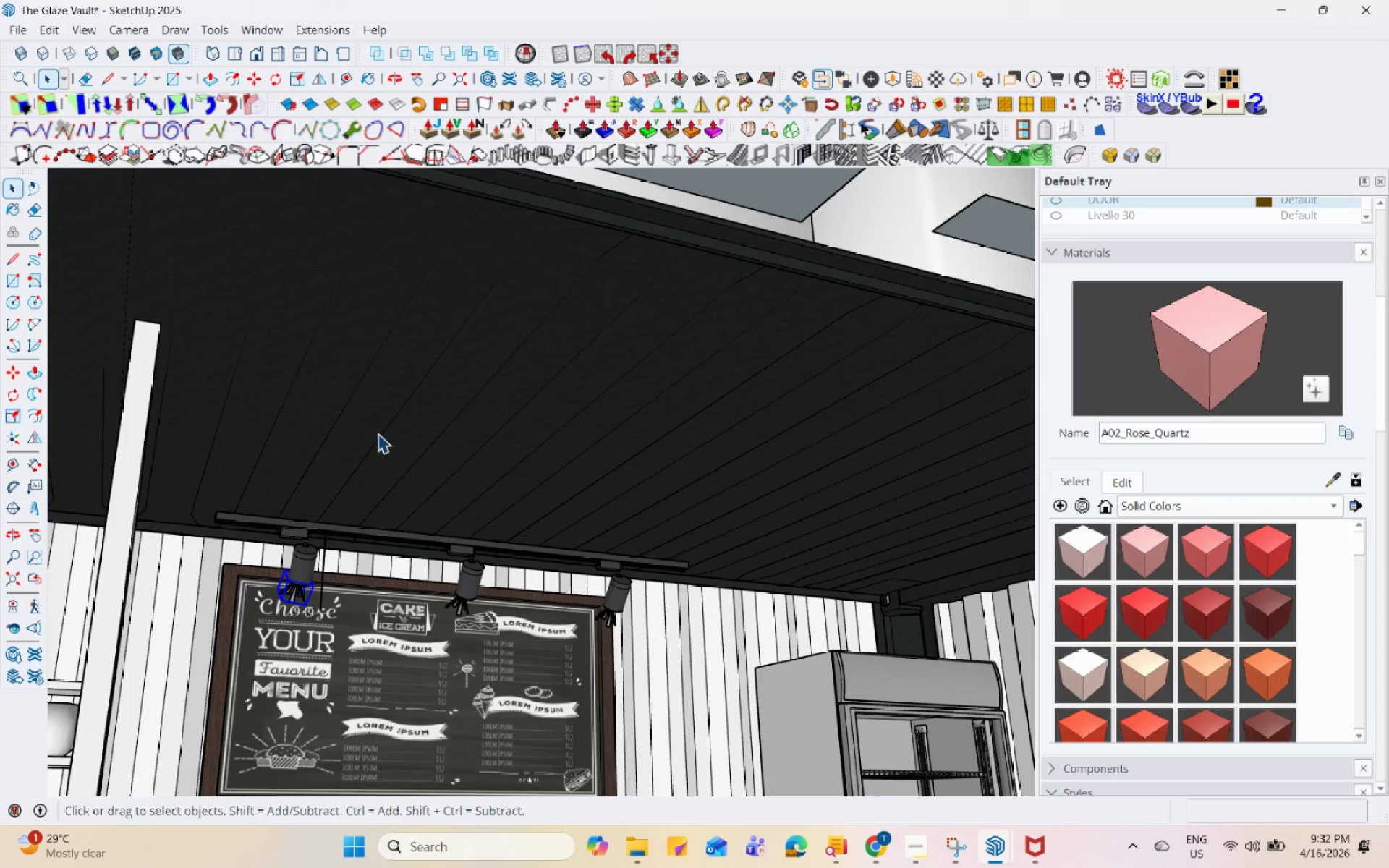 
key(L)
 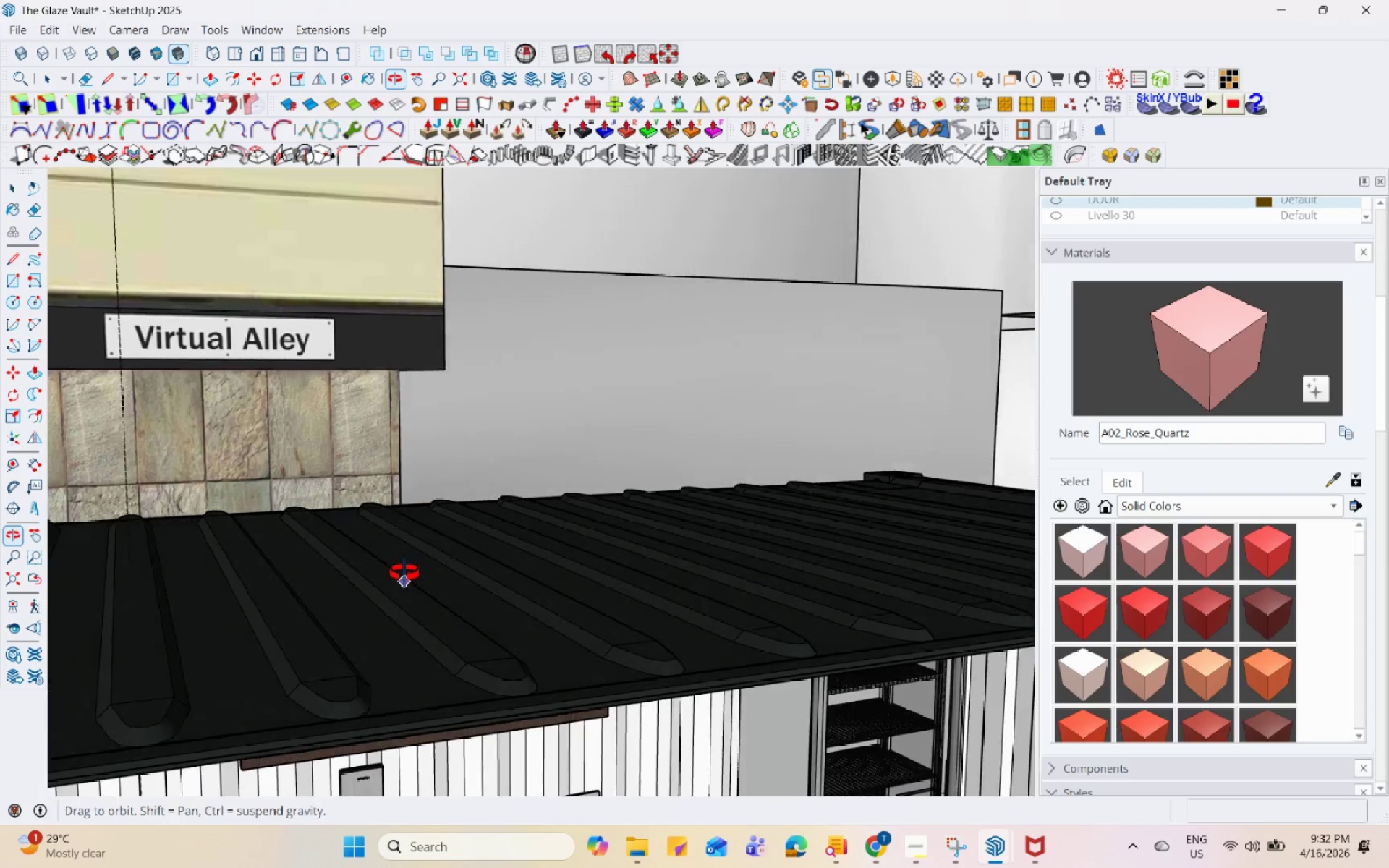 
scroll: coordinate [403, 402], scroll_direction: down, amount: 3.0
 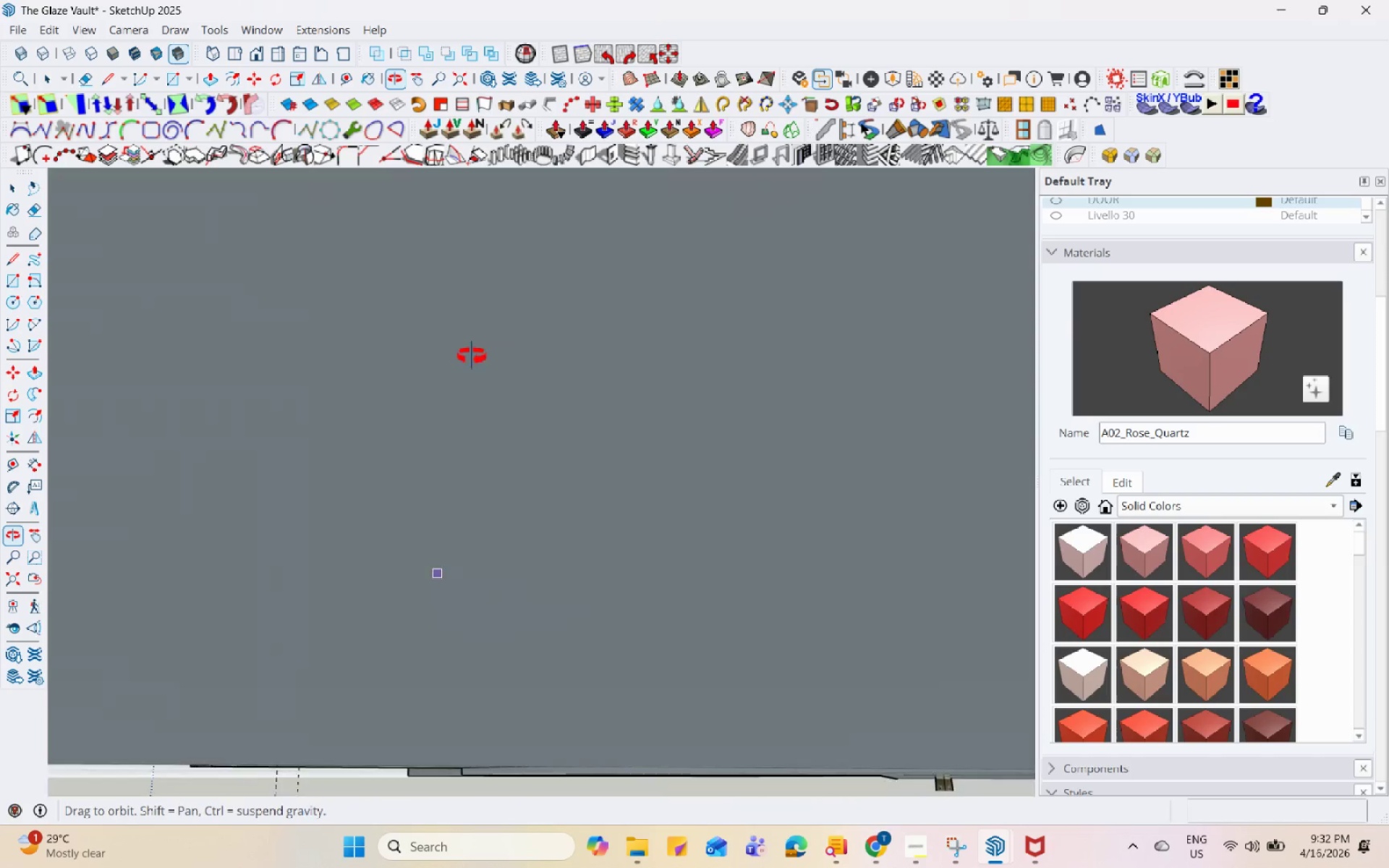 
scroll: coordinate [419, 431], scroll_direction: up, amount: 63.0
 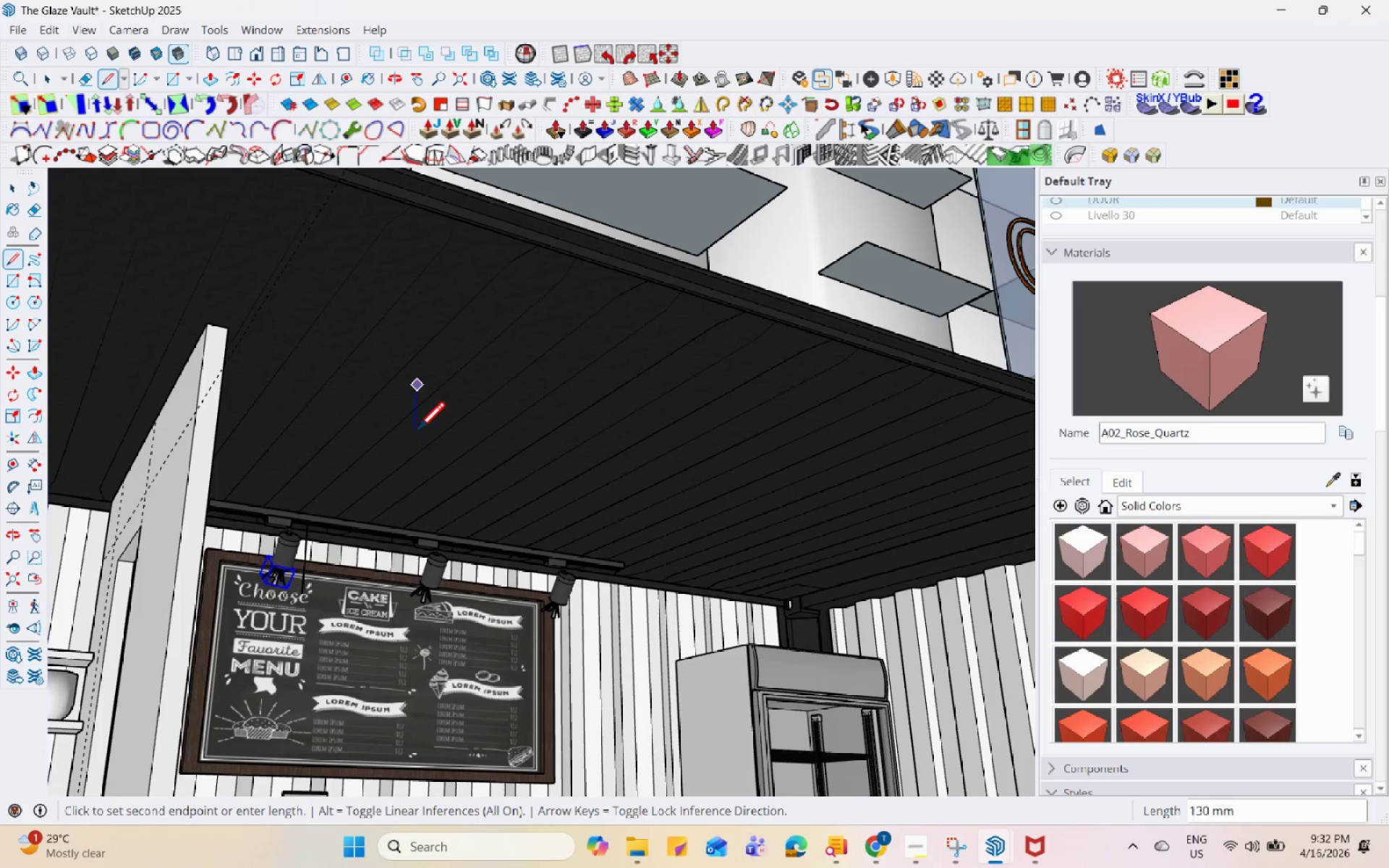 
left_click([417, 444])
 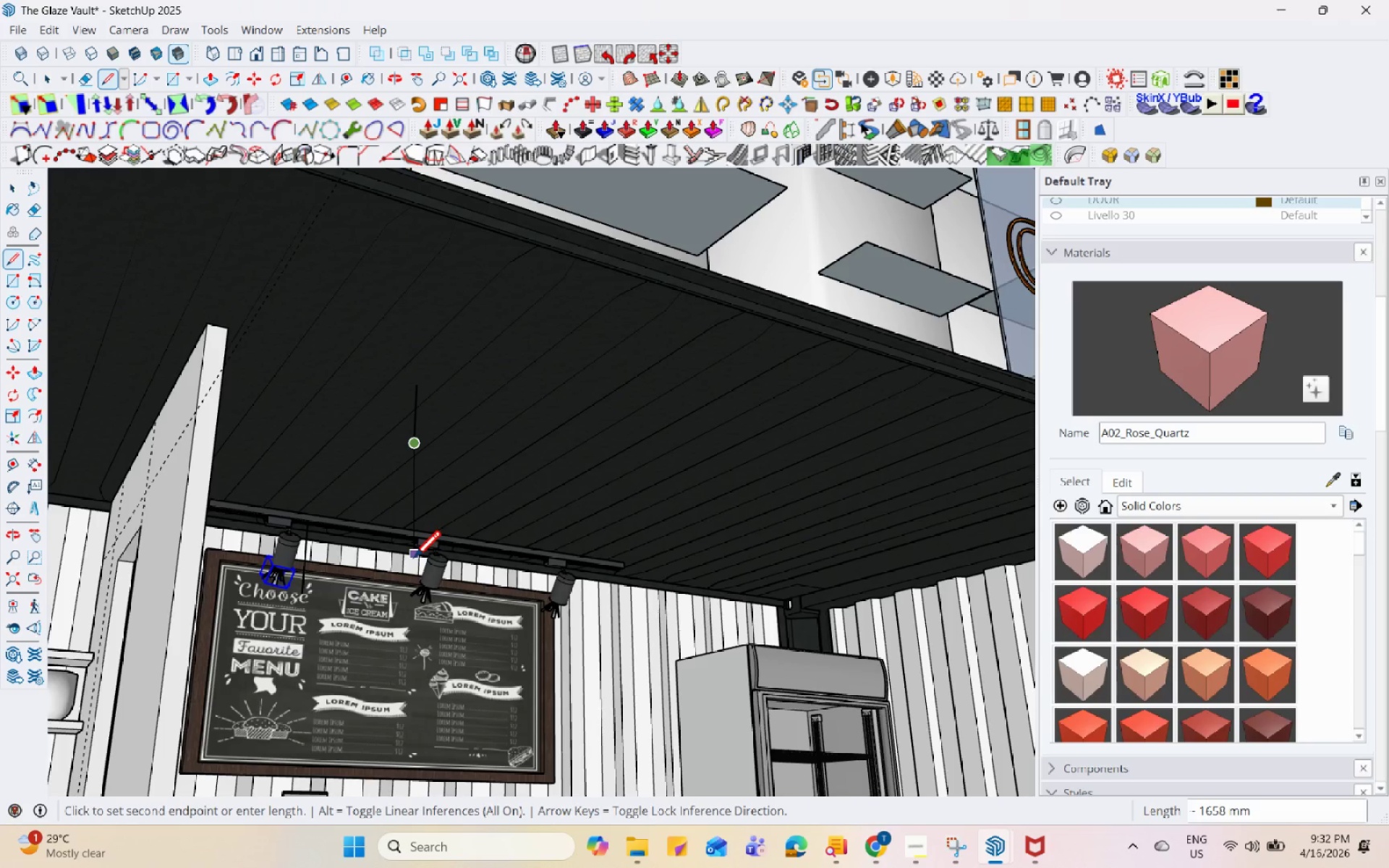 
left_click([413, 570])
 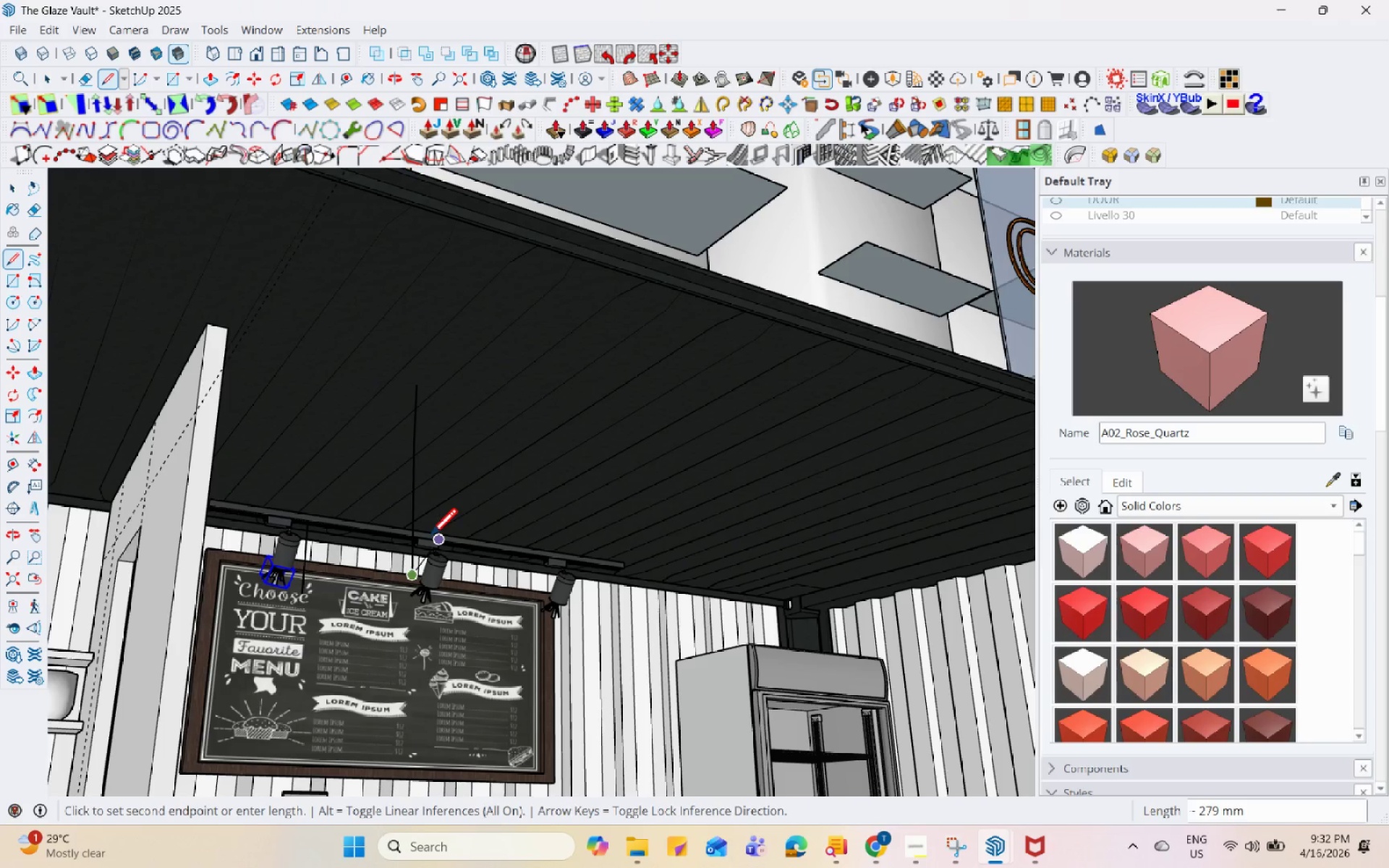 
key(Control+Z)
 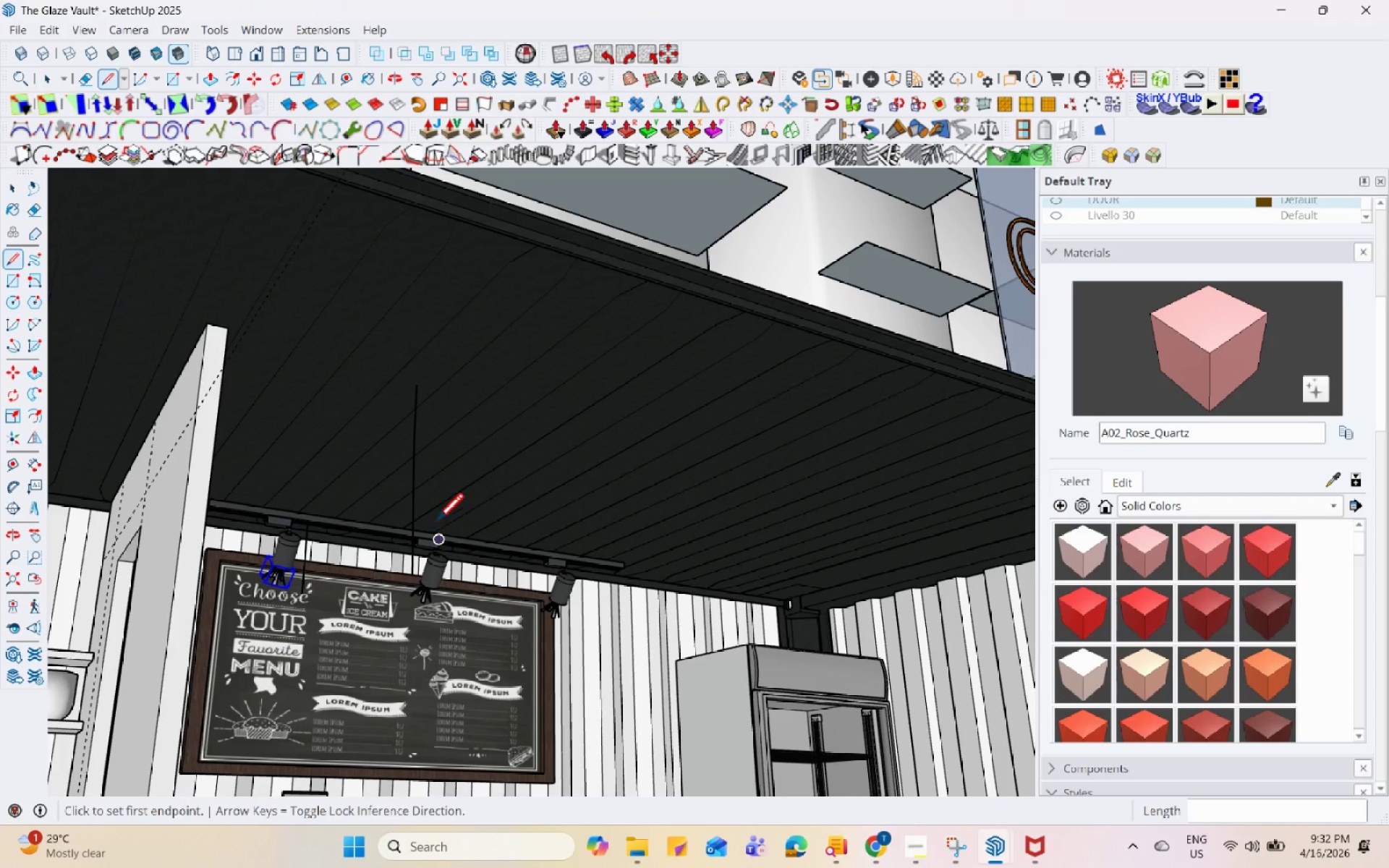 
key(Control+Z)
 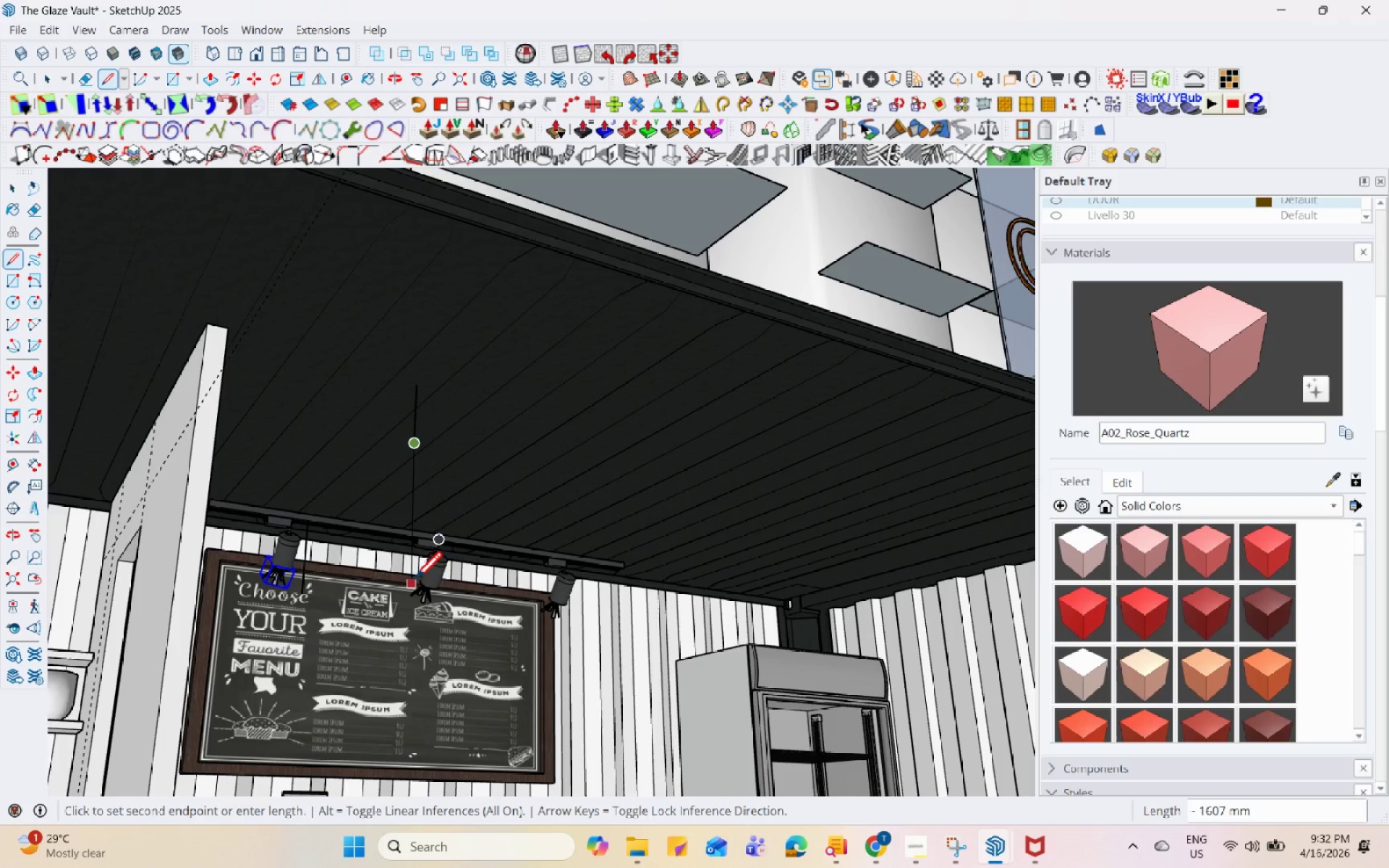 
left_click([418, 575])
 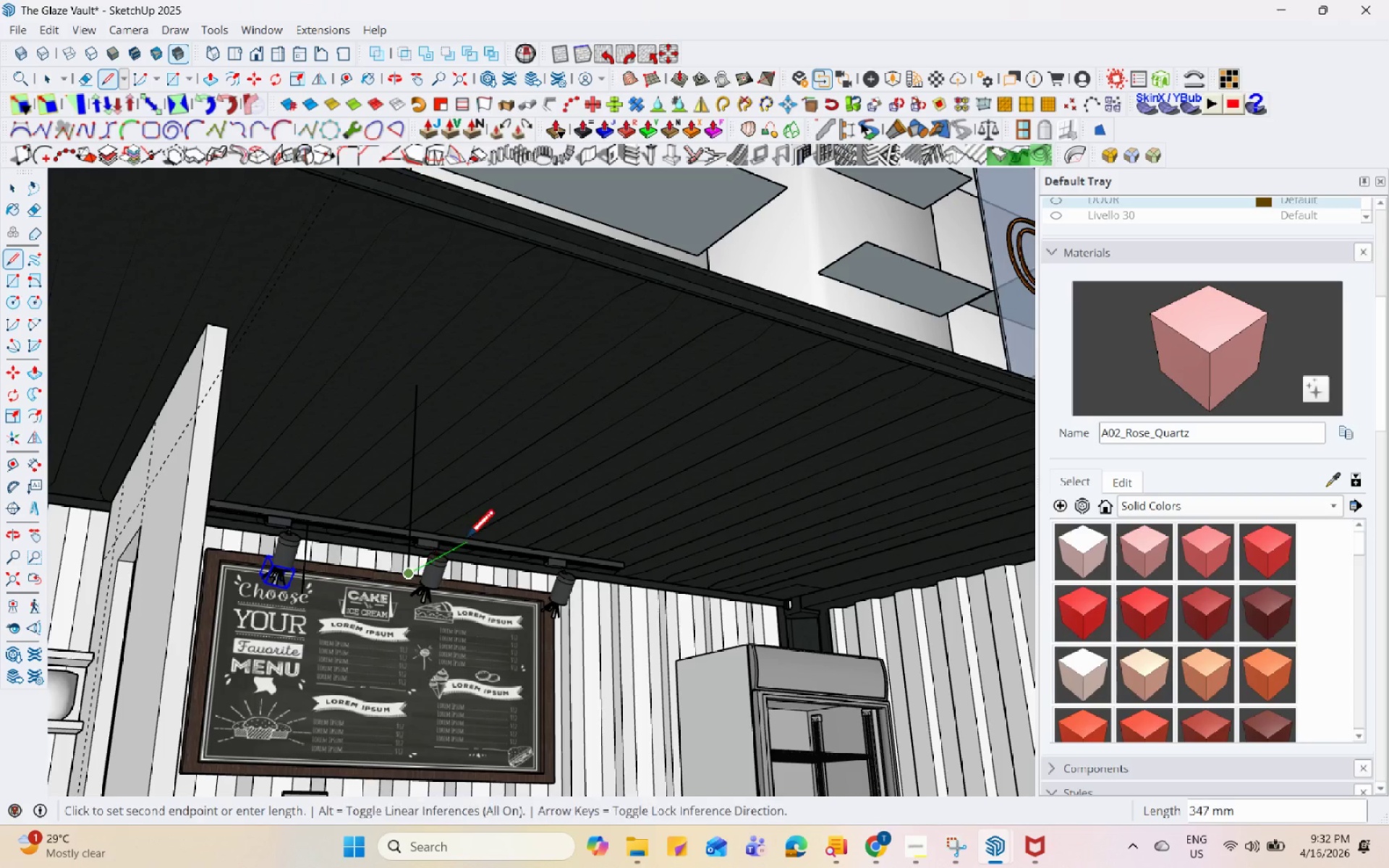 
key(Space)
 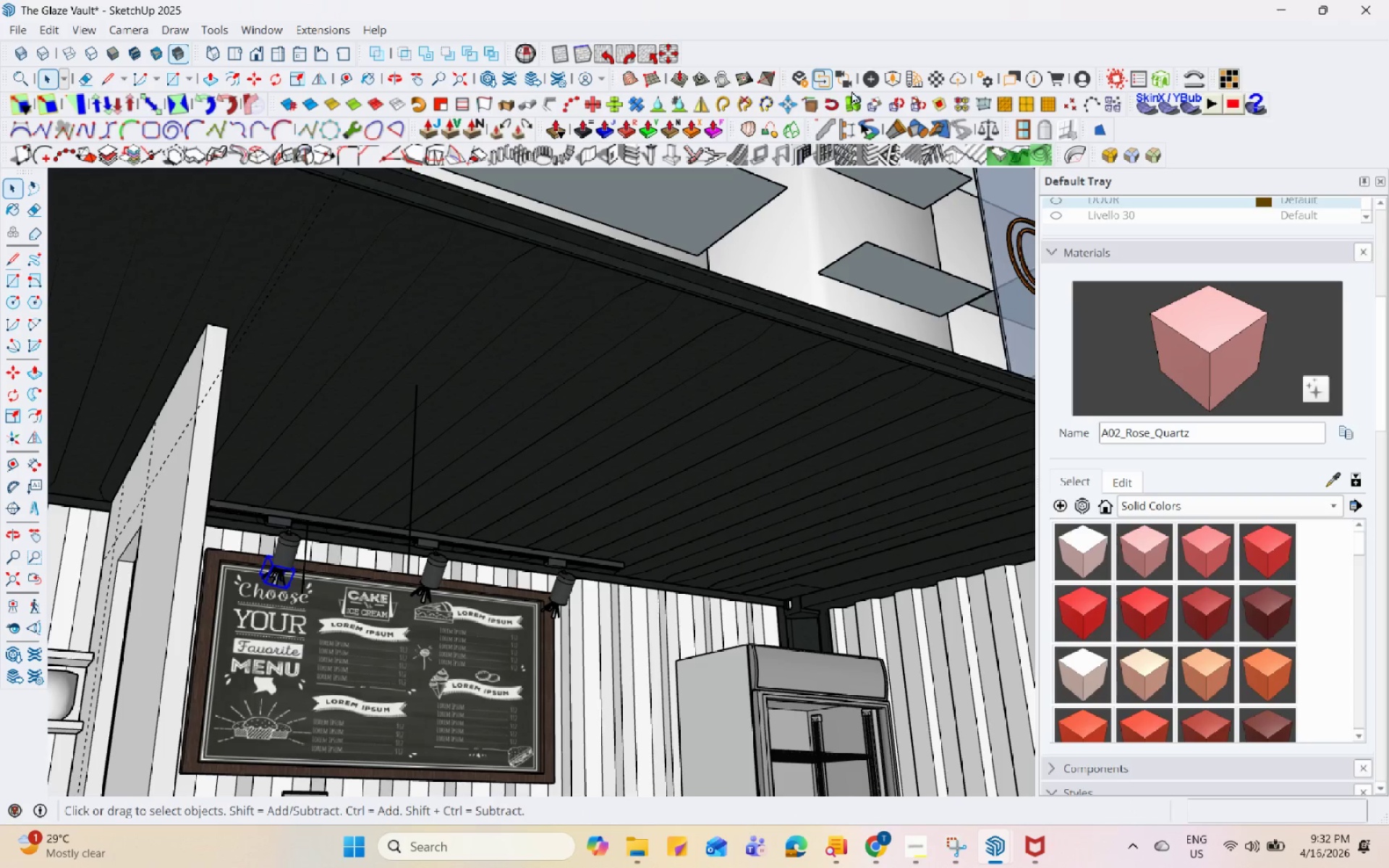 
left_click([868, 79])
 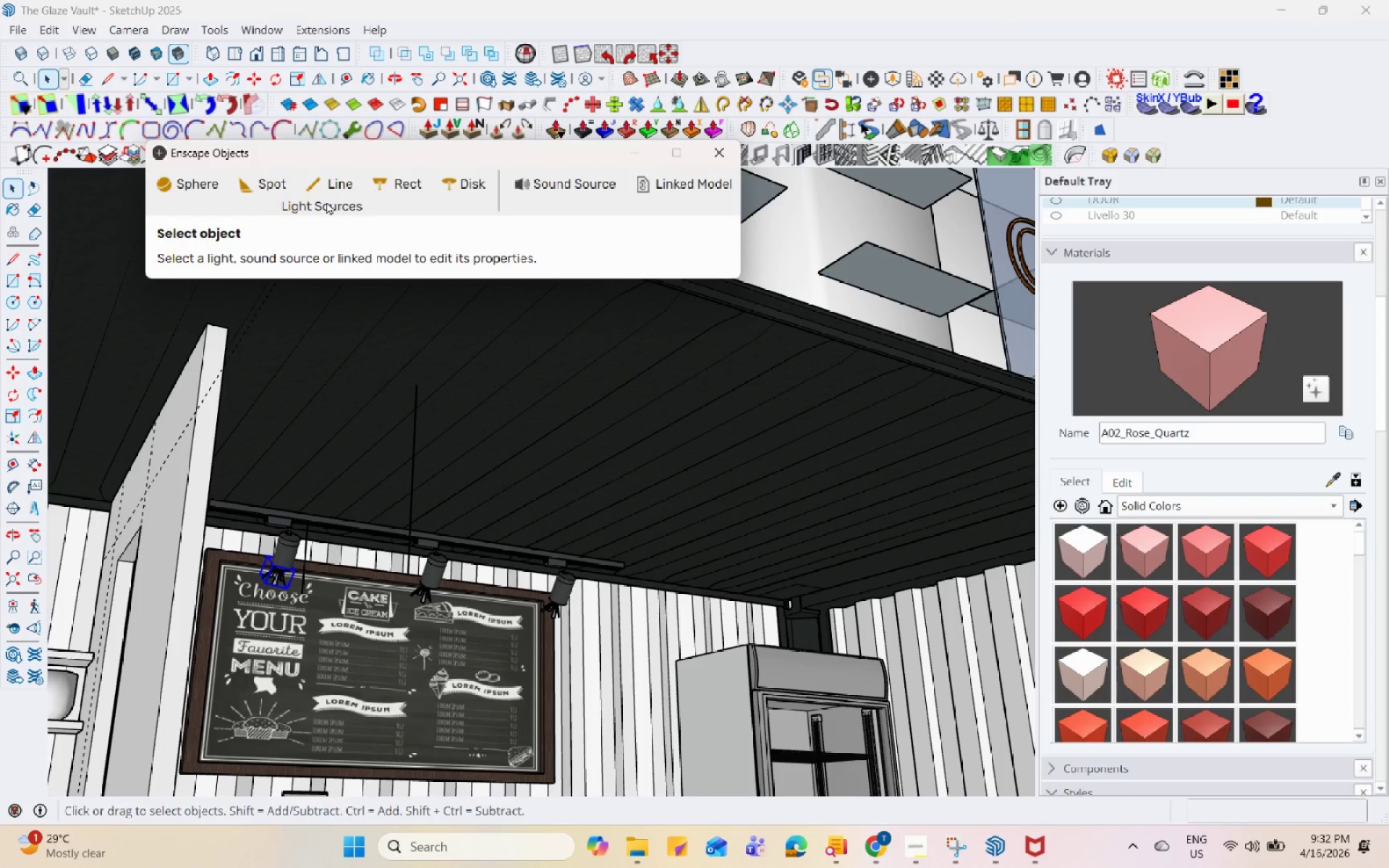 
left_click([264, 185])
 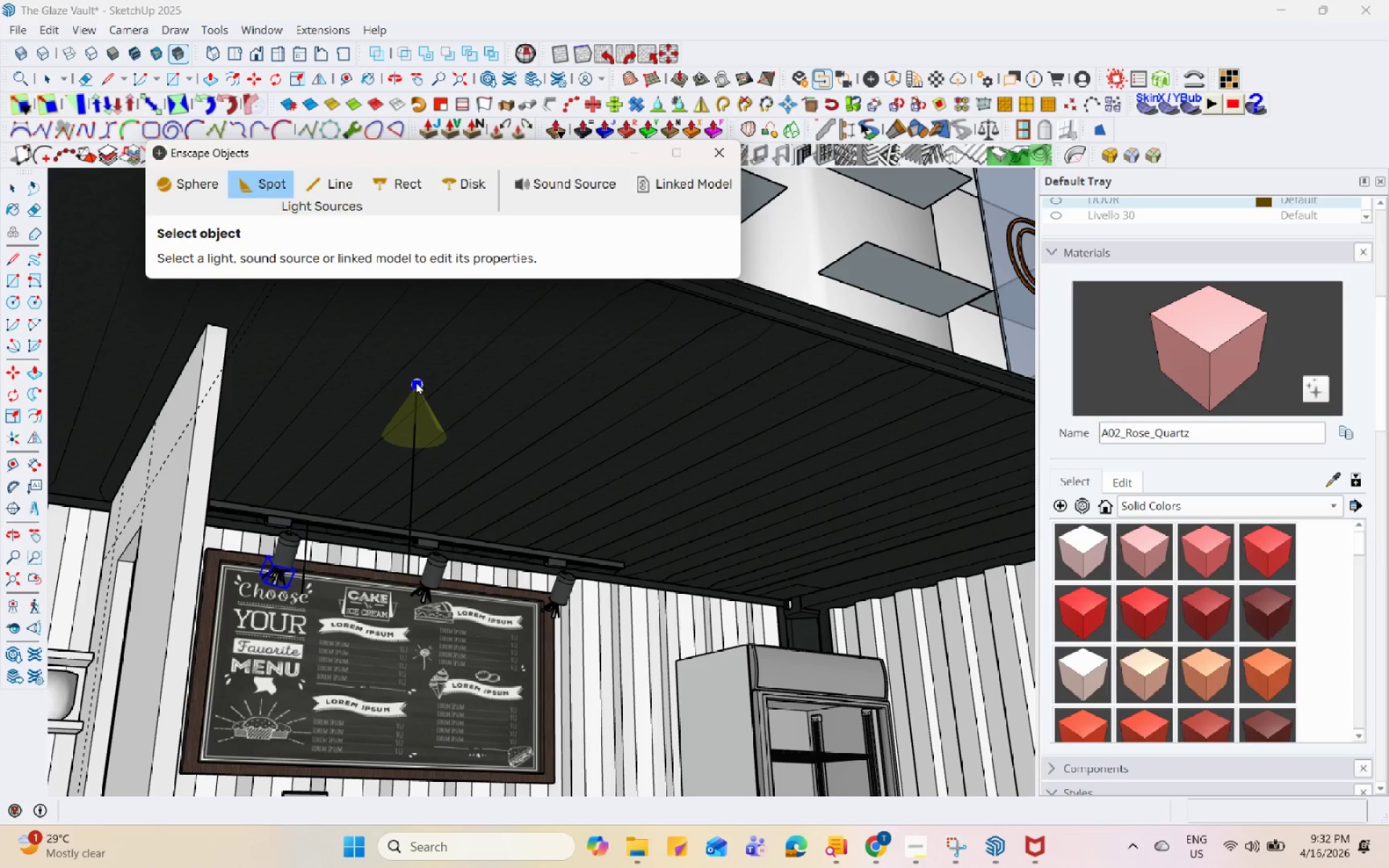 
double_click([417, 428])
 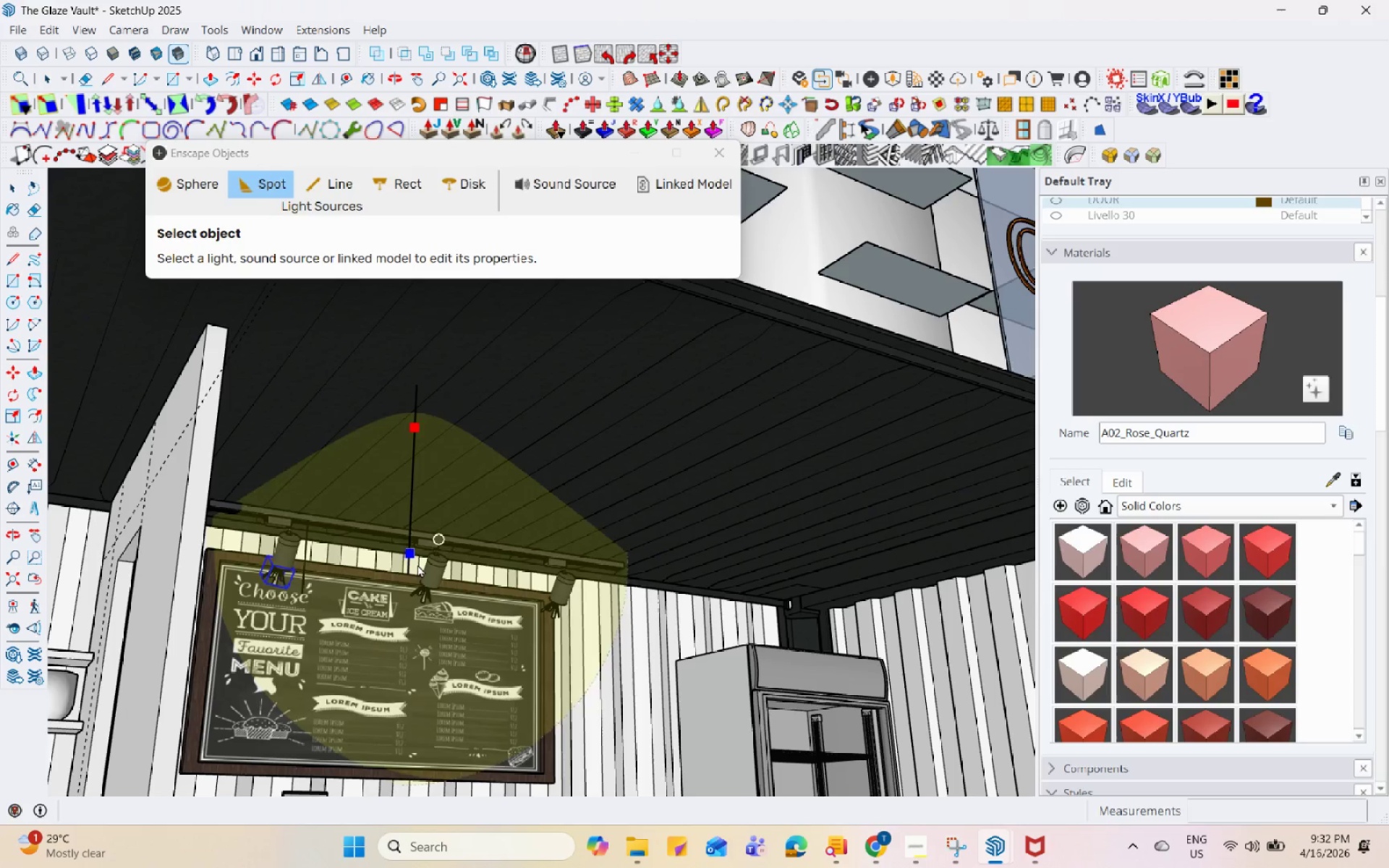 
left_click([409, 575])
 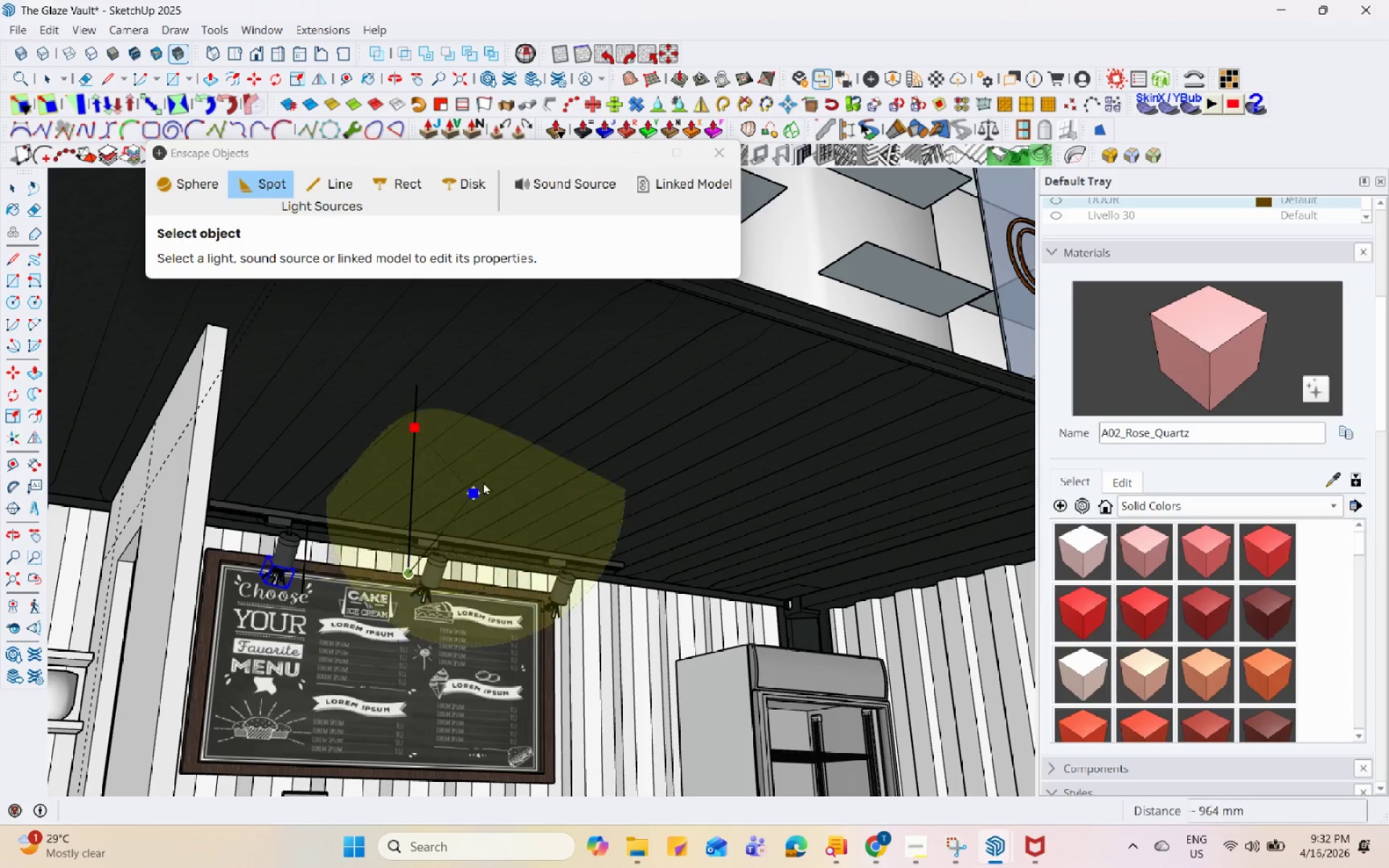 
scroll: coordinate [475, 474], scroll_direction: down, amount: 11.0
 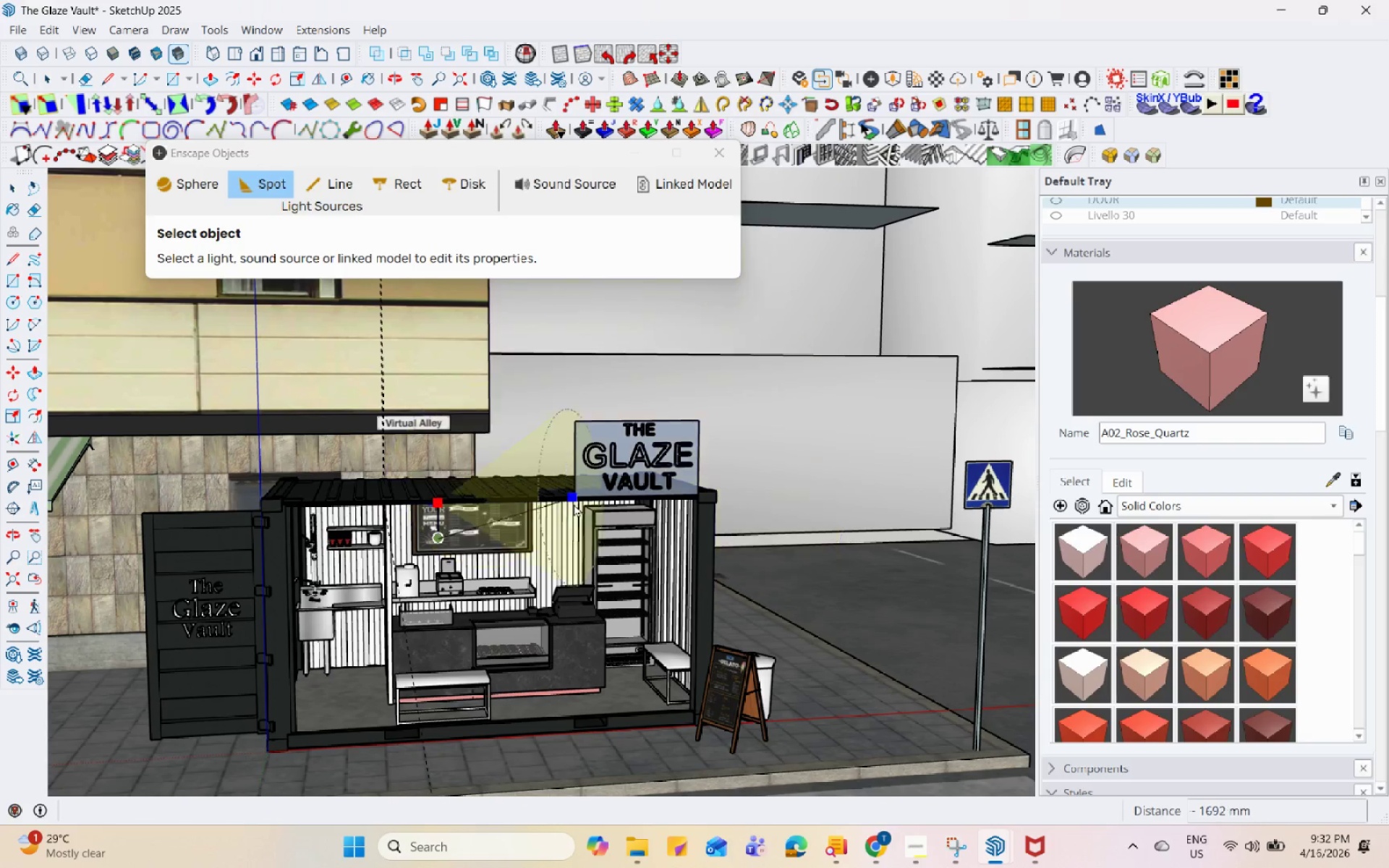 
scroll: coordinate [455, 656], scroll_direction: up, amount: 10.0
 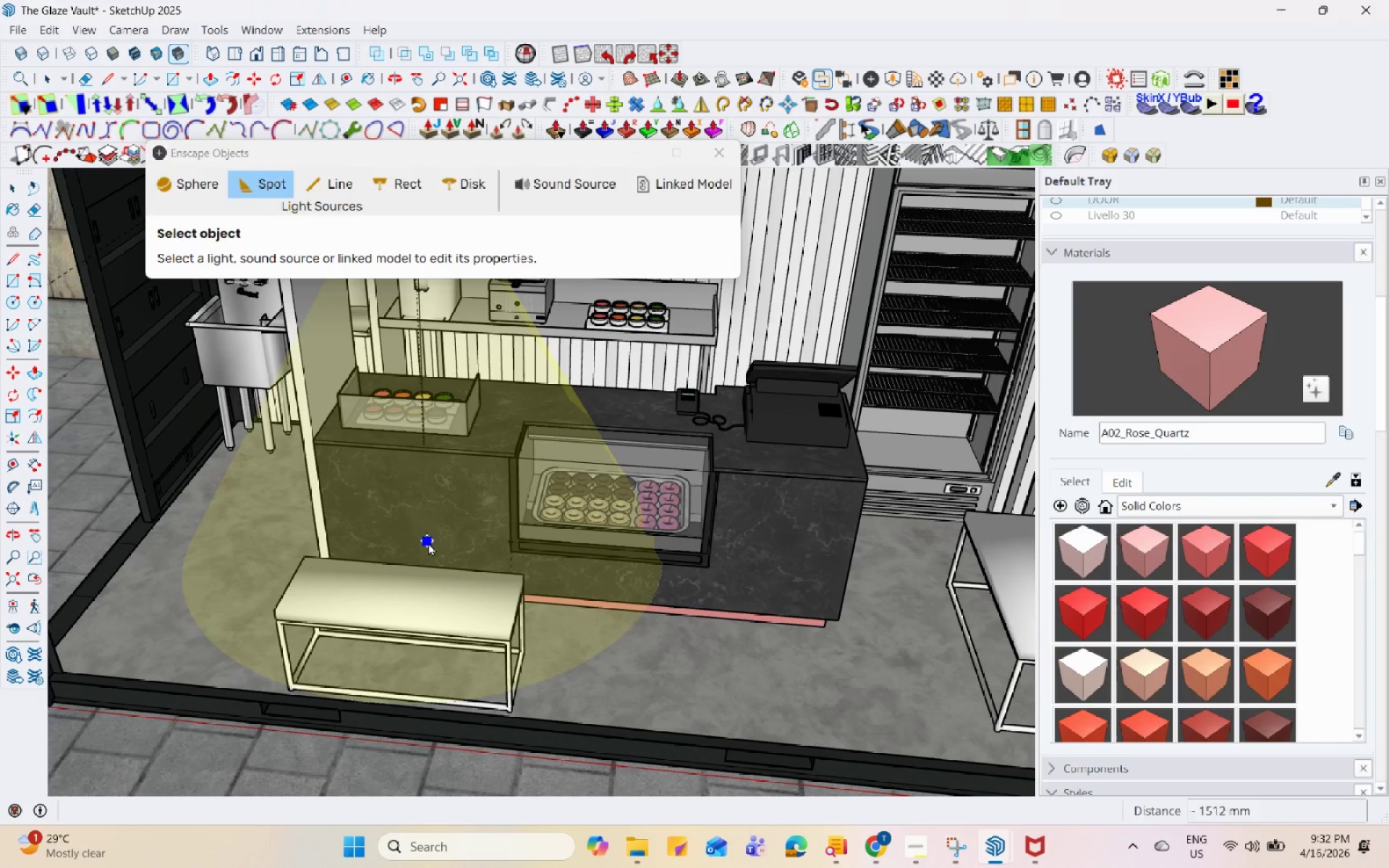 
left_click([430, 543])
 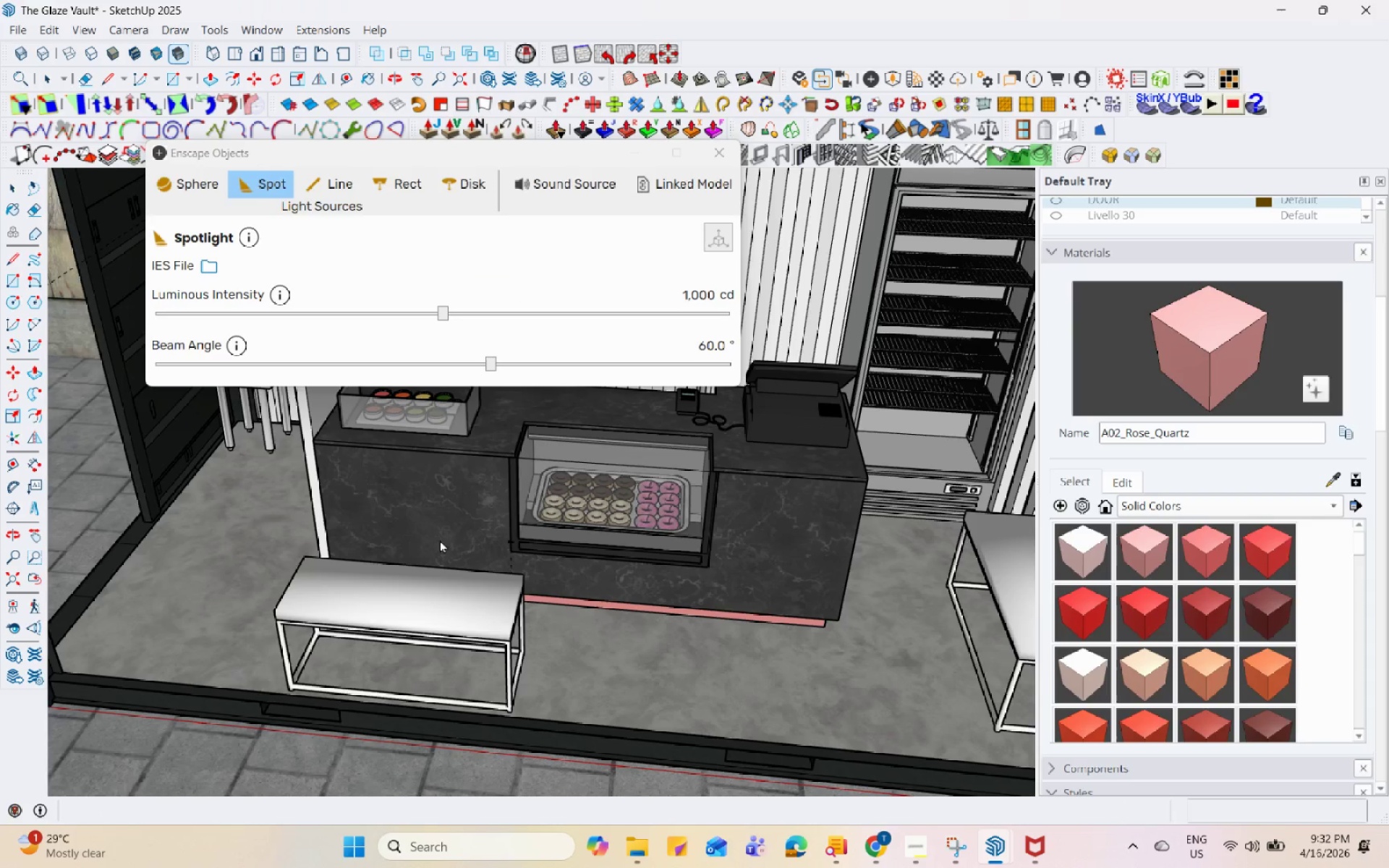 
scroll: coordinate [446, 524], scroll_direction: down, amount: 5.0
 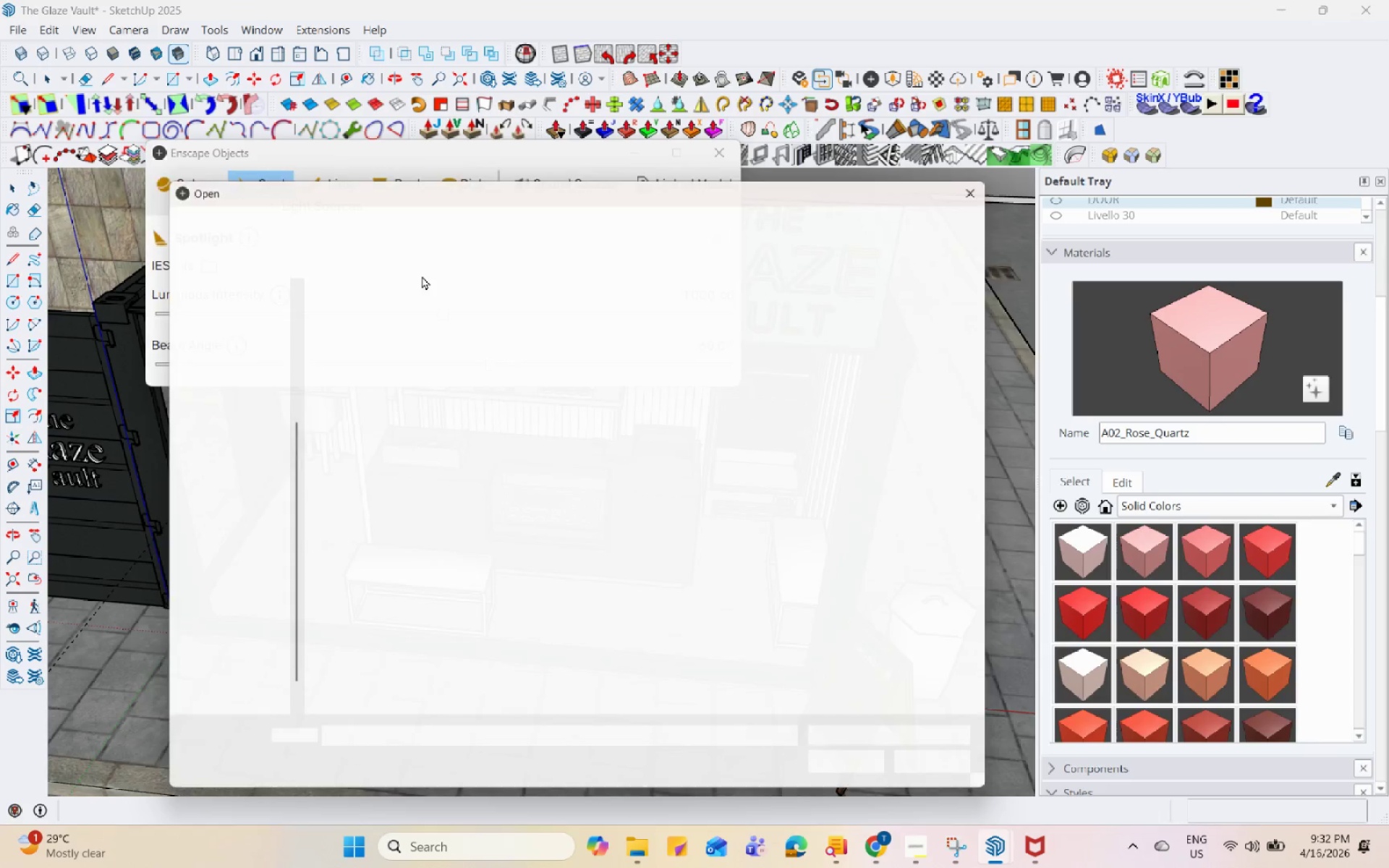 
scroll: coordinate [420, 365], scroll_direction: up, amount: 4.0
 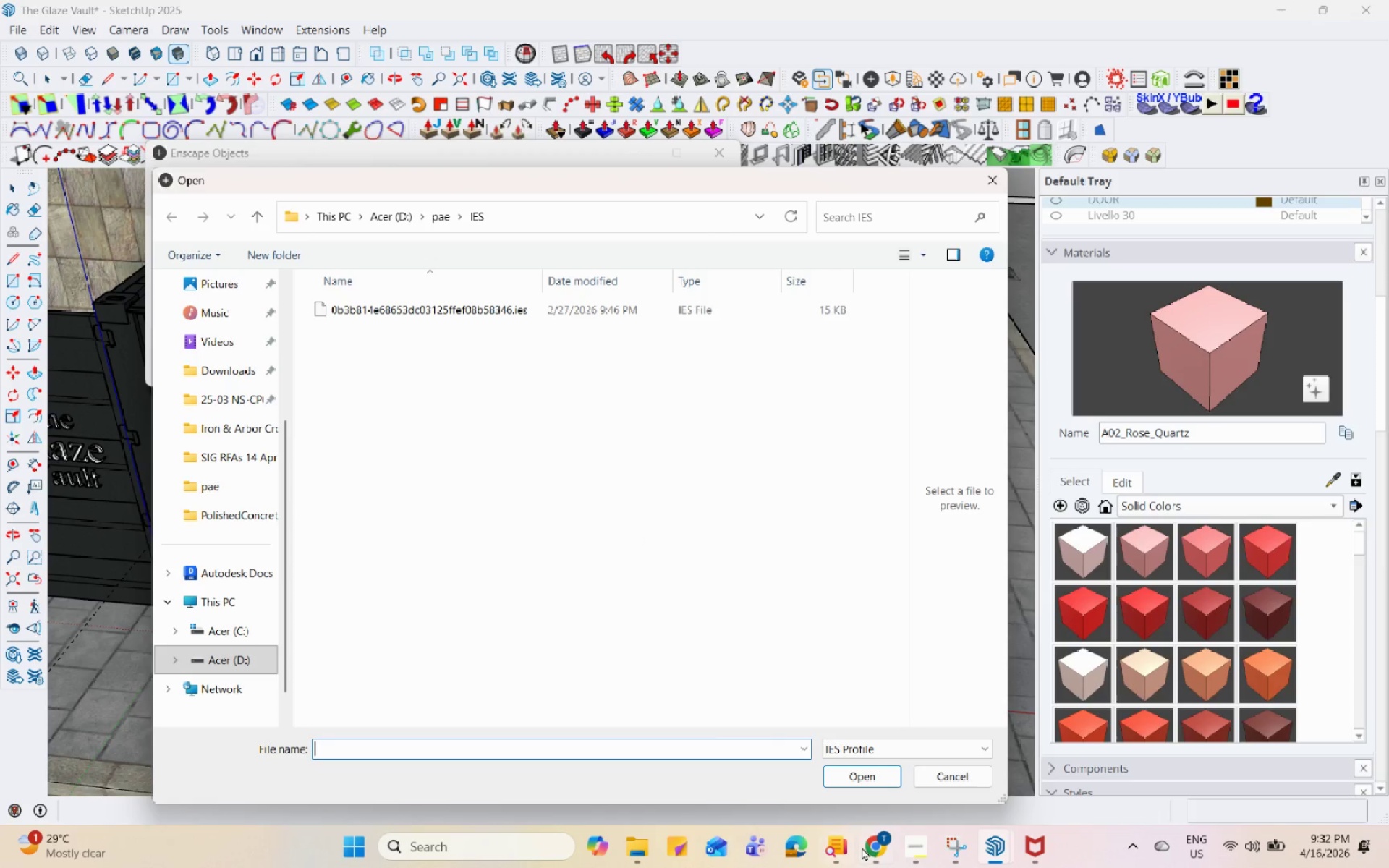 
left_click([872, 840])
 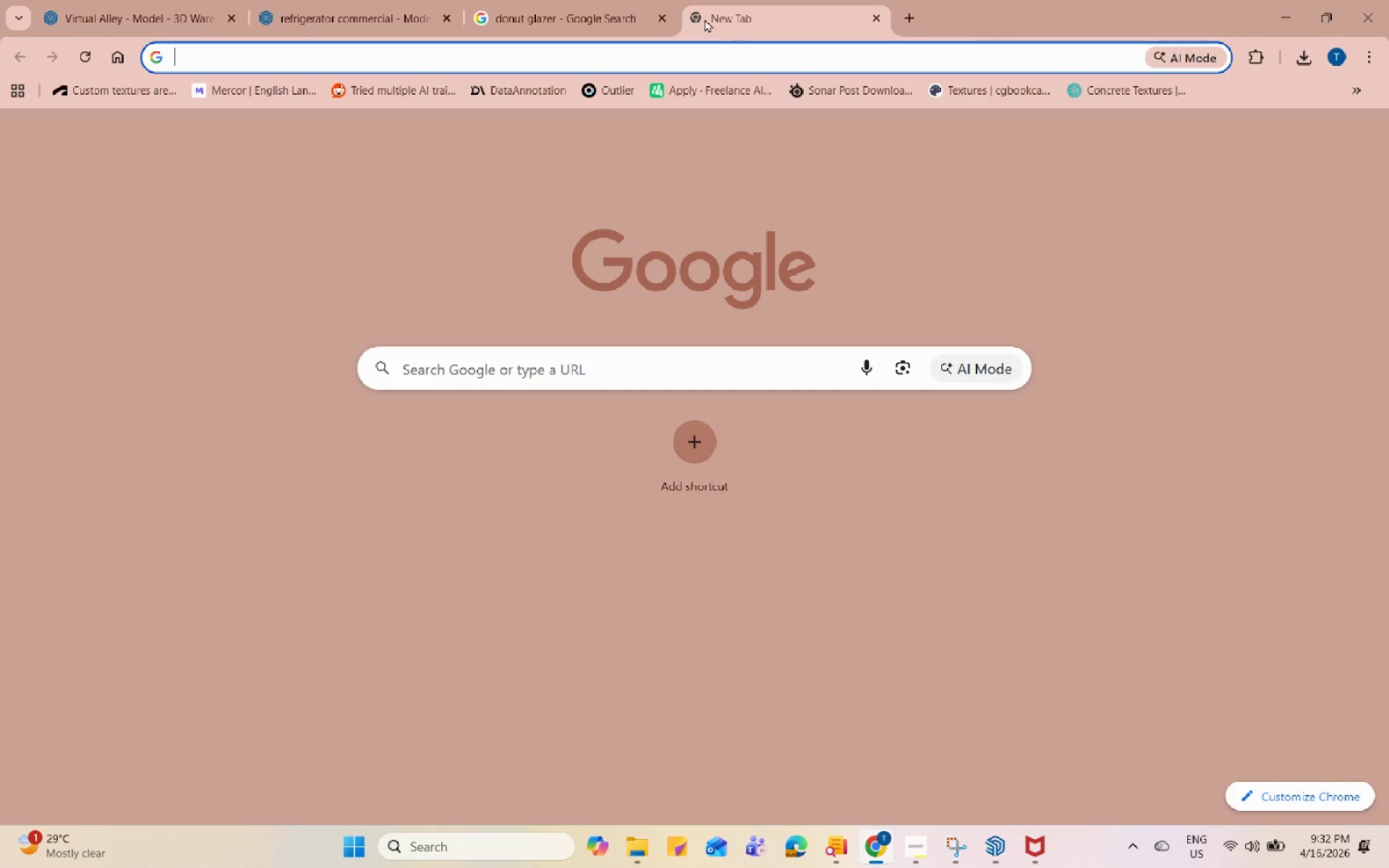 
type(ies)
 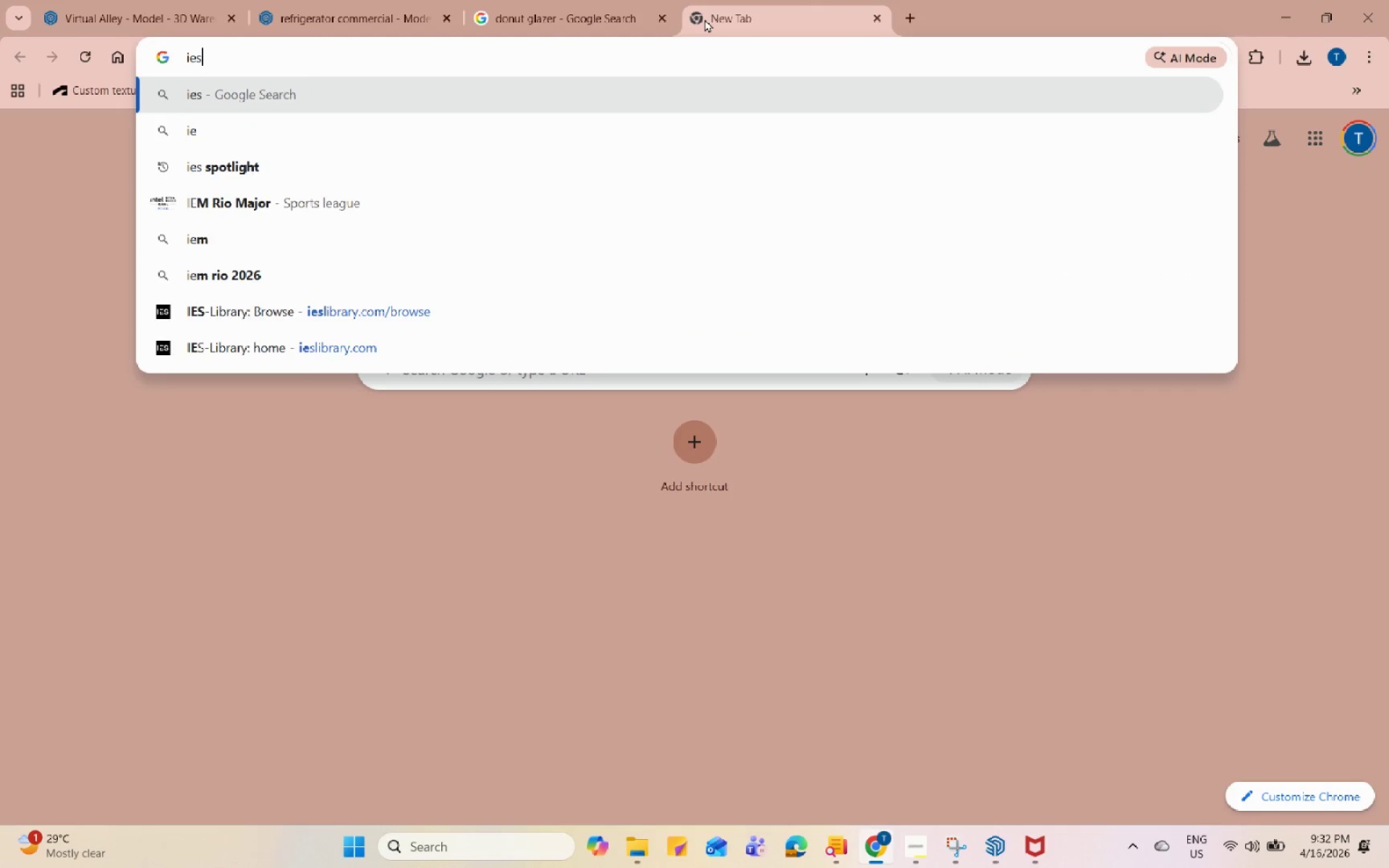 
key(Enter)
 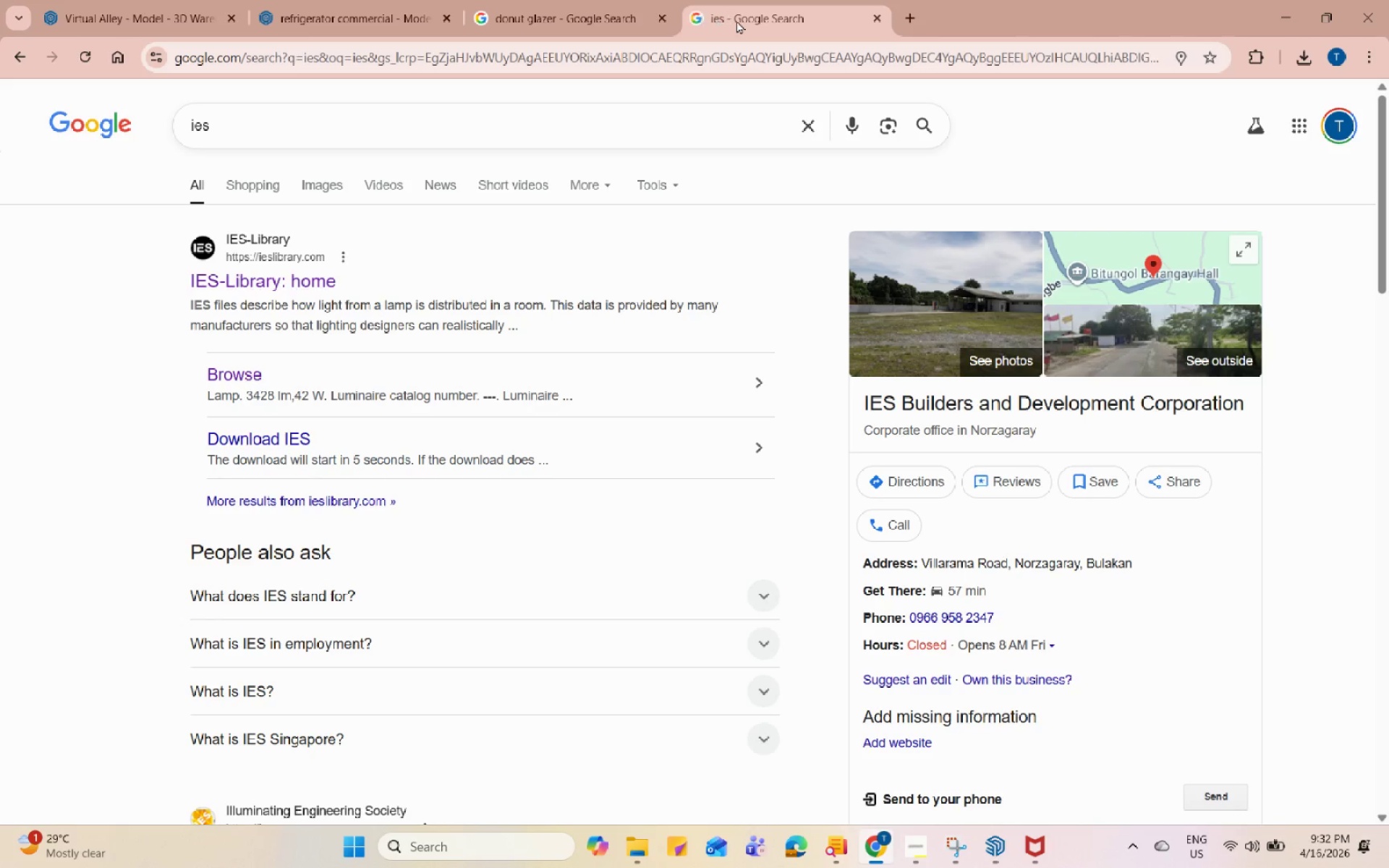 
left_click([331, 278])
 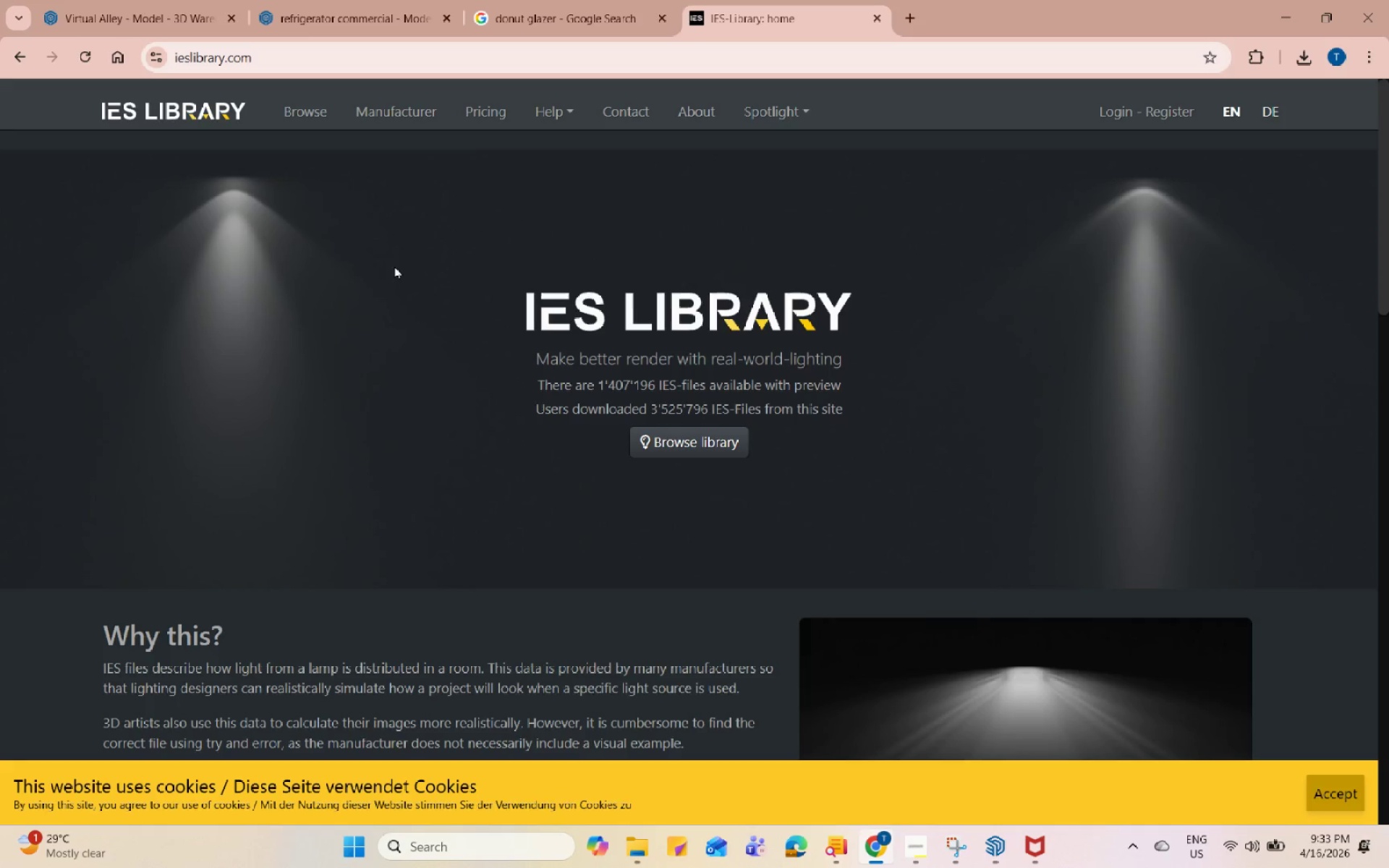 
scroll: coordinate [729, 407], scroll_direction: down, amount: 3.0
 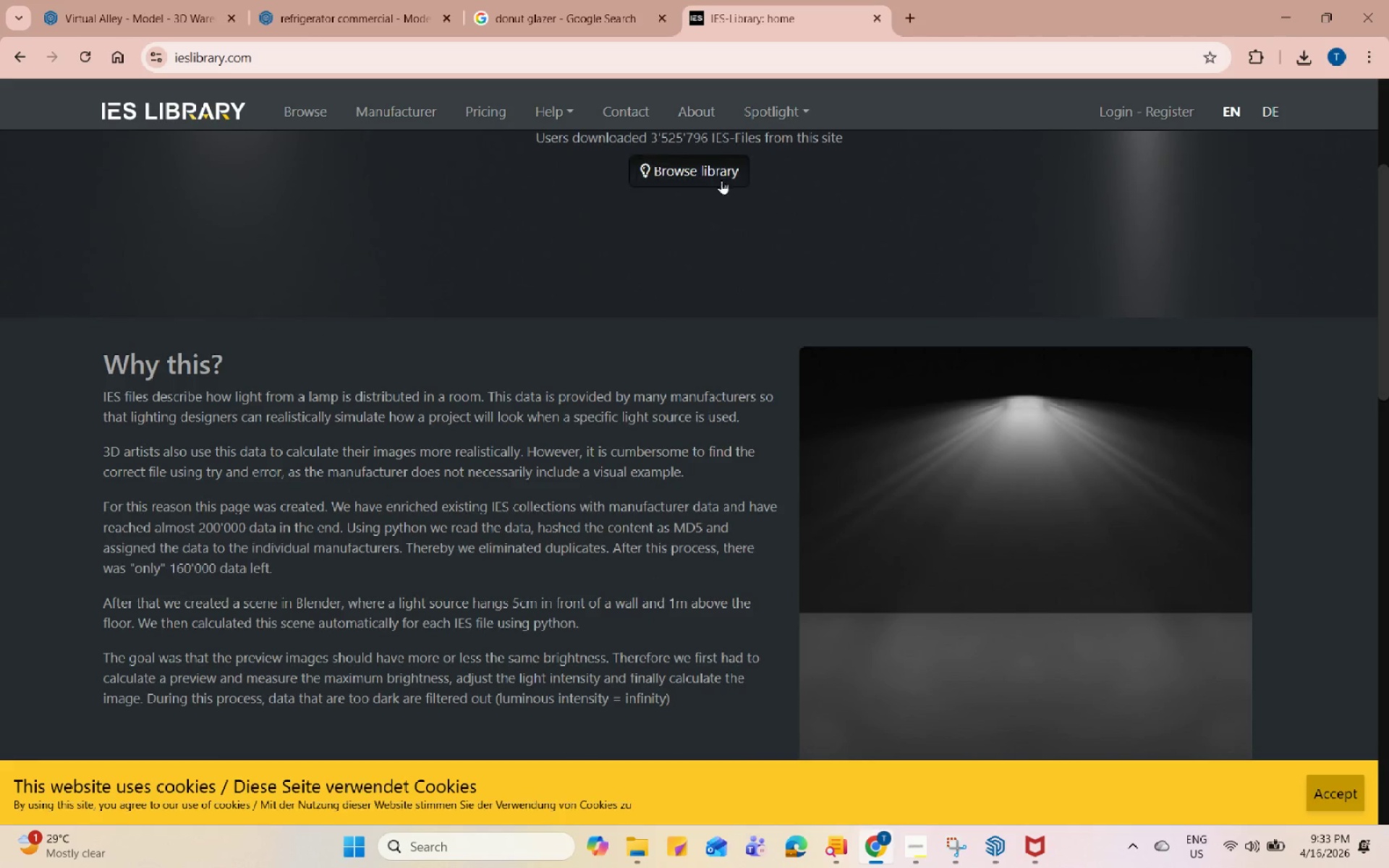 
left_click([721, 169])
 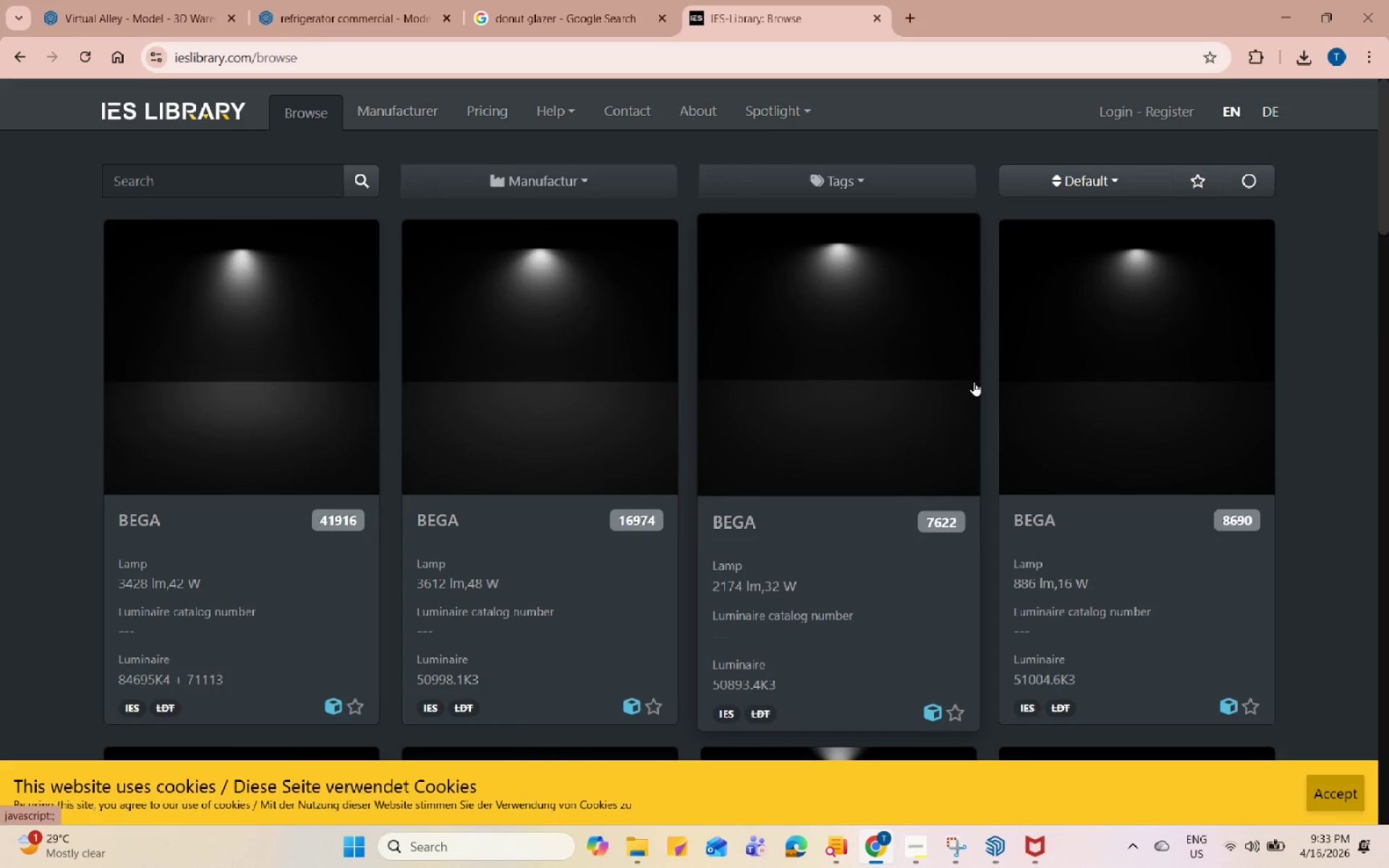 
scroll: coordinate [974, 381], scroll_direction: down, amount: 8.0
 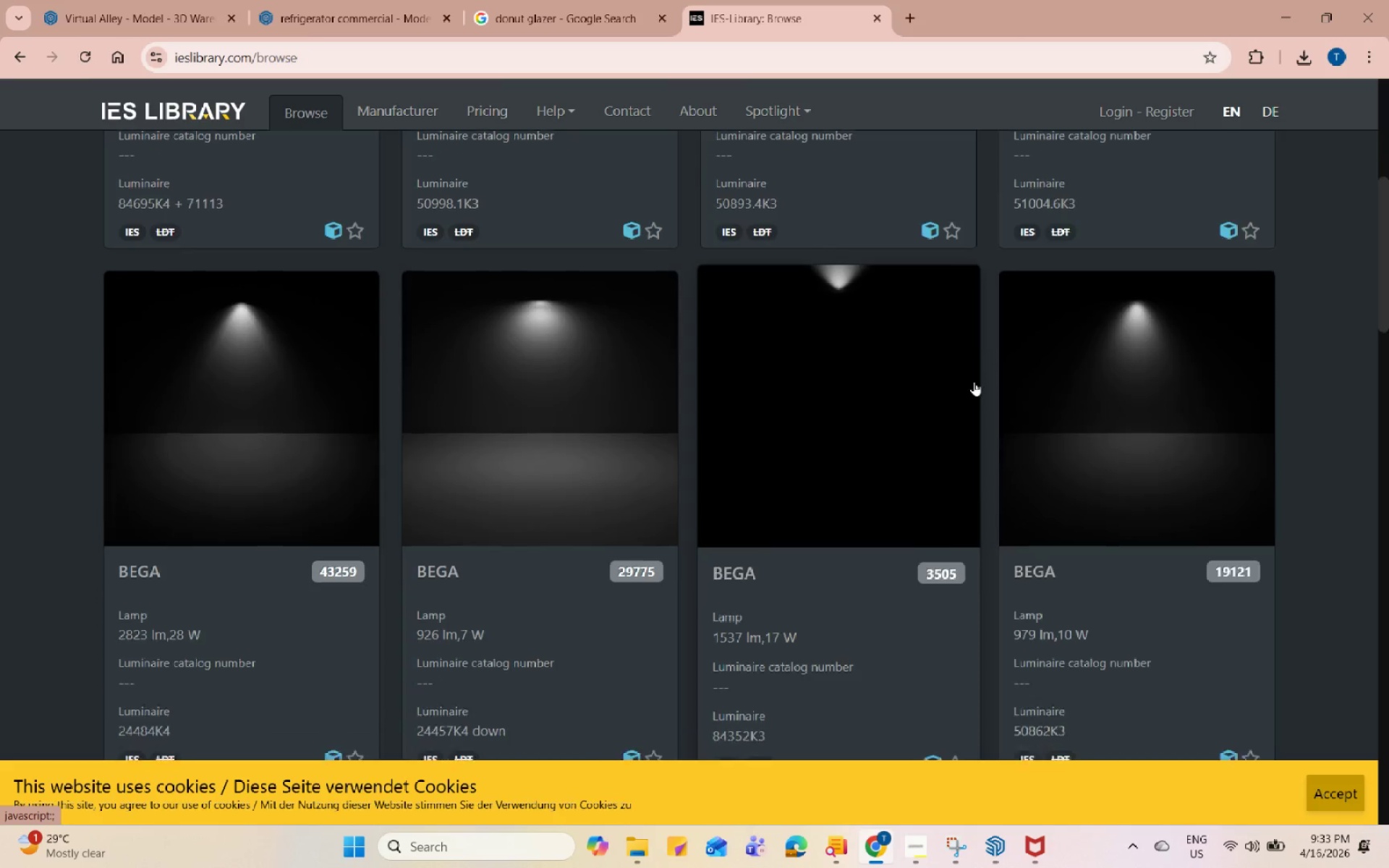 
mouse_move([993, 391])
 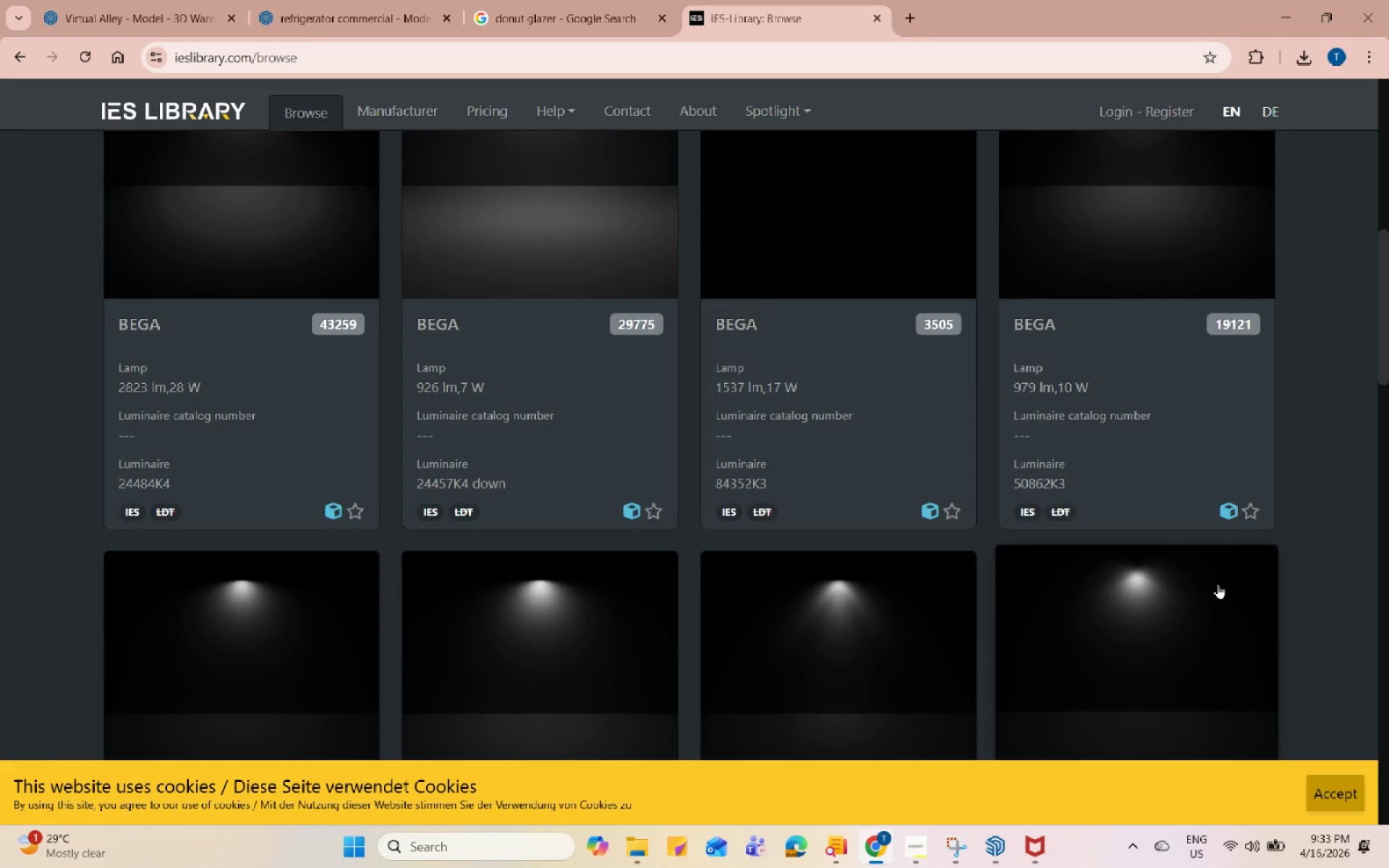 
scroll: coordinate [498, 290], scroll_direction: down, amount: 21.0
 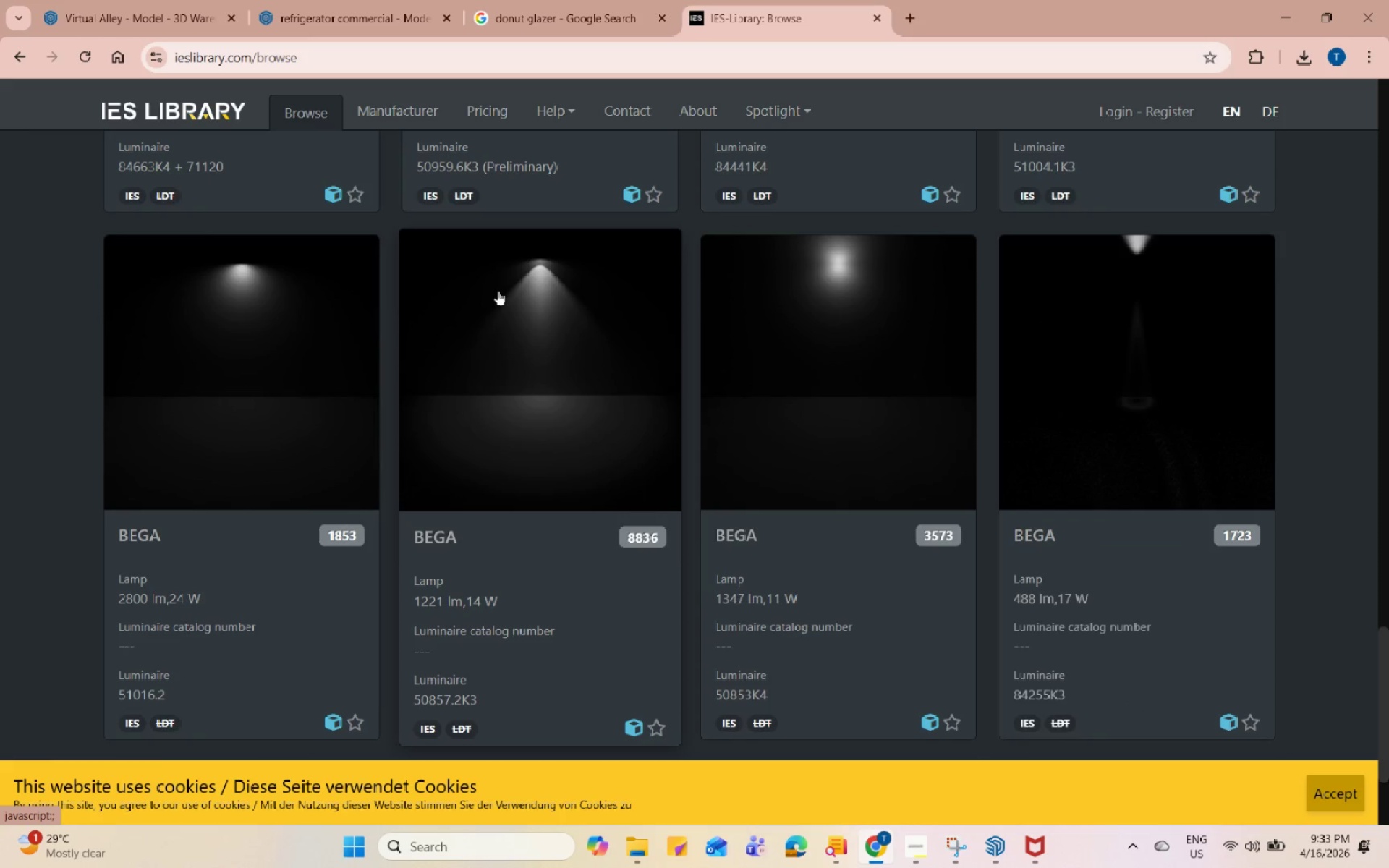 
scroll: coordinate [504, 289], scroll_direction: down, amount: 3.0
 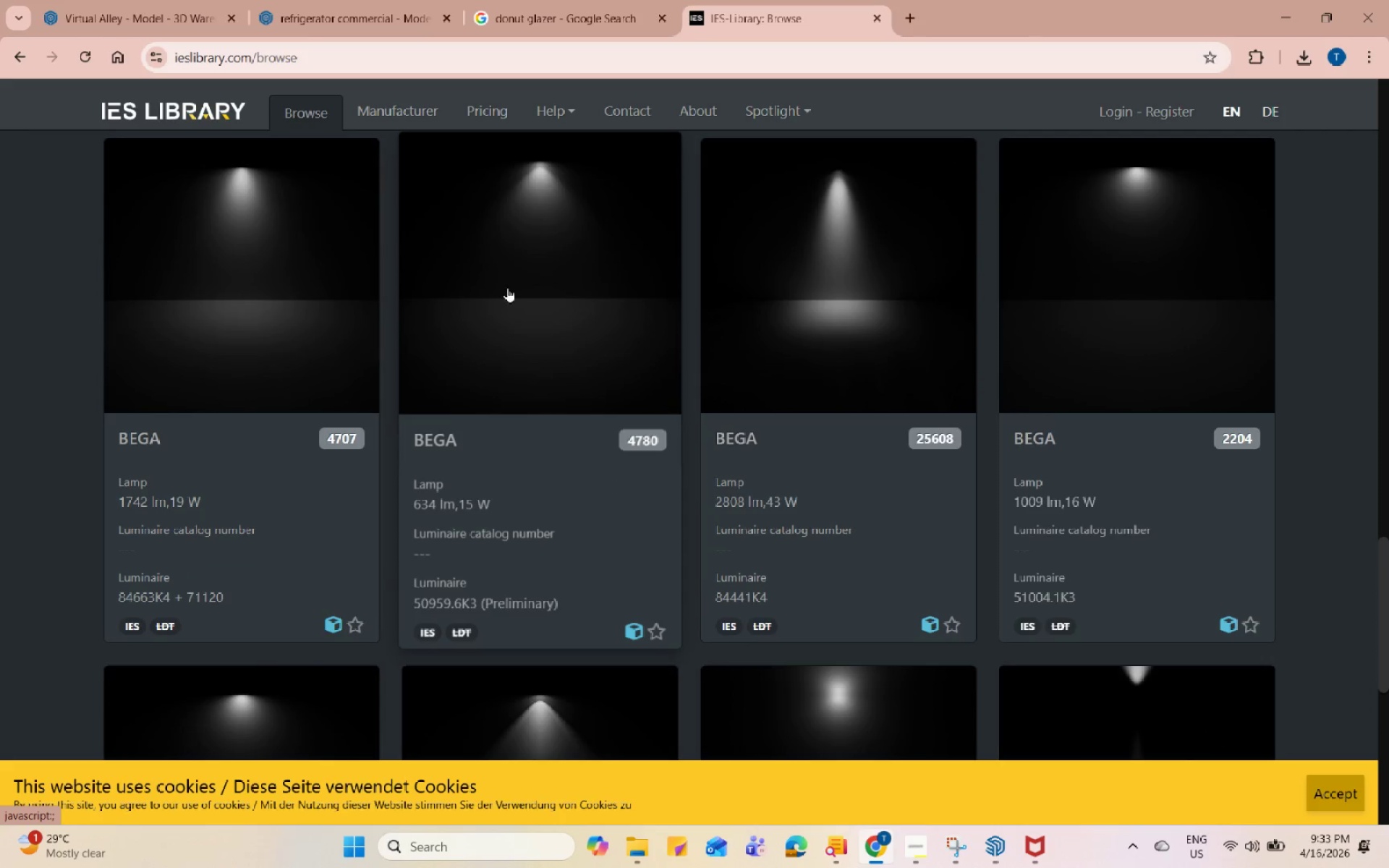 
left_click([509, 287])
 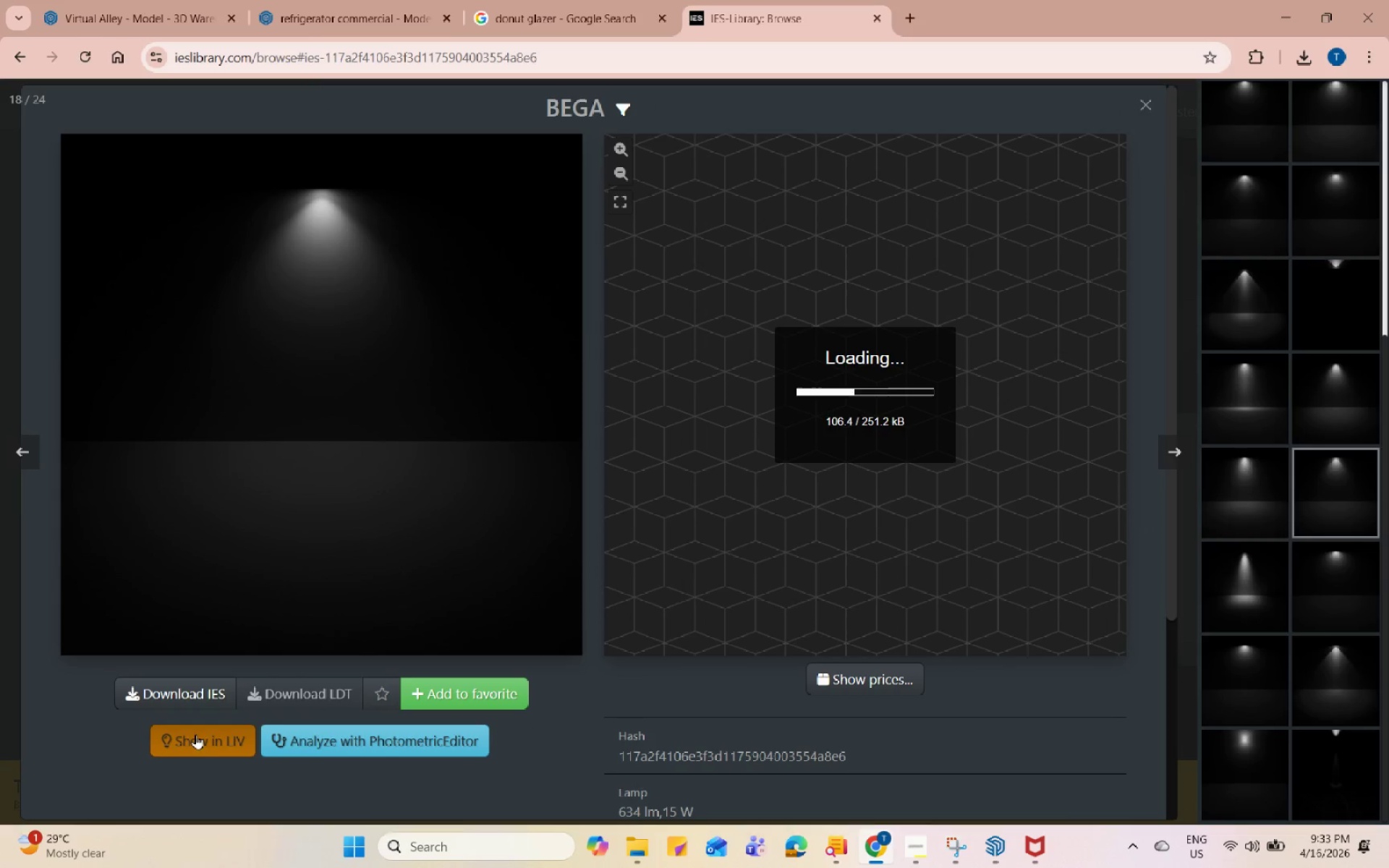 
left_click([201, 694])
 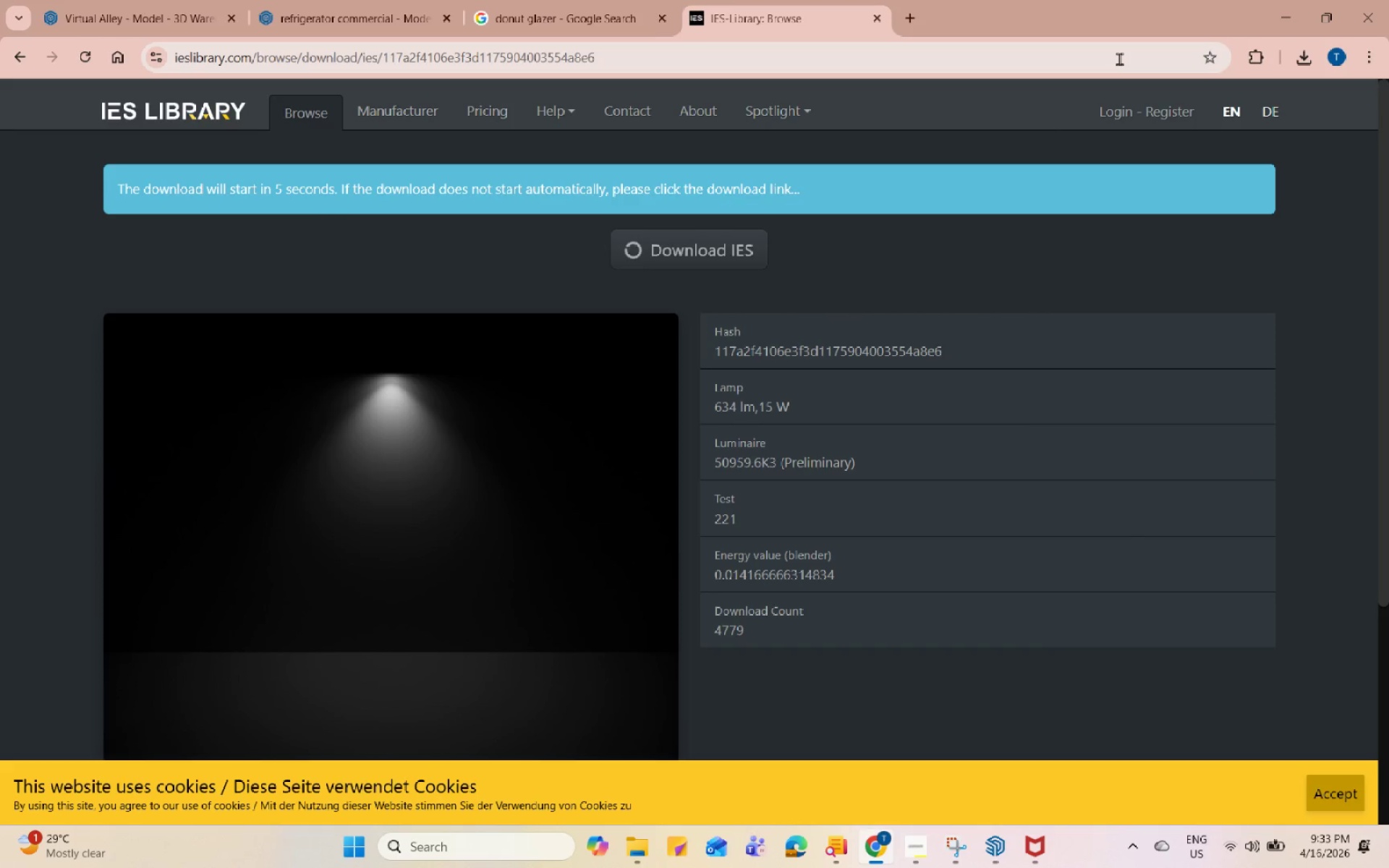 
wait(9.02)
 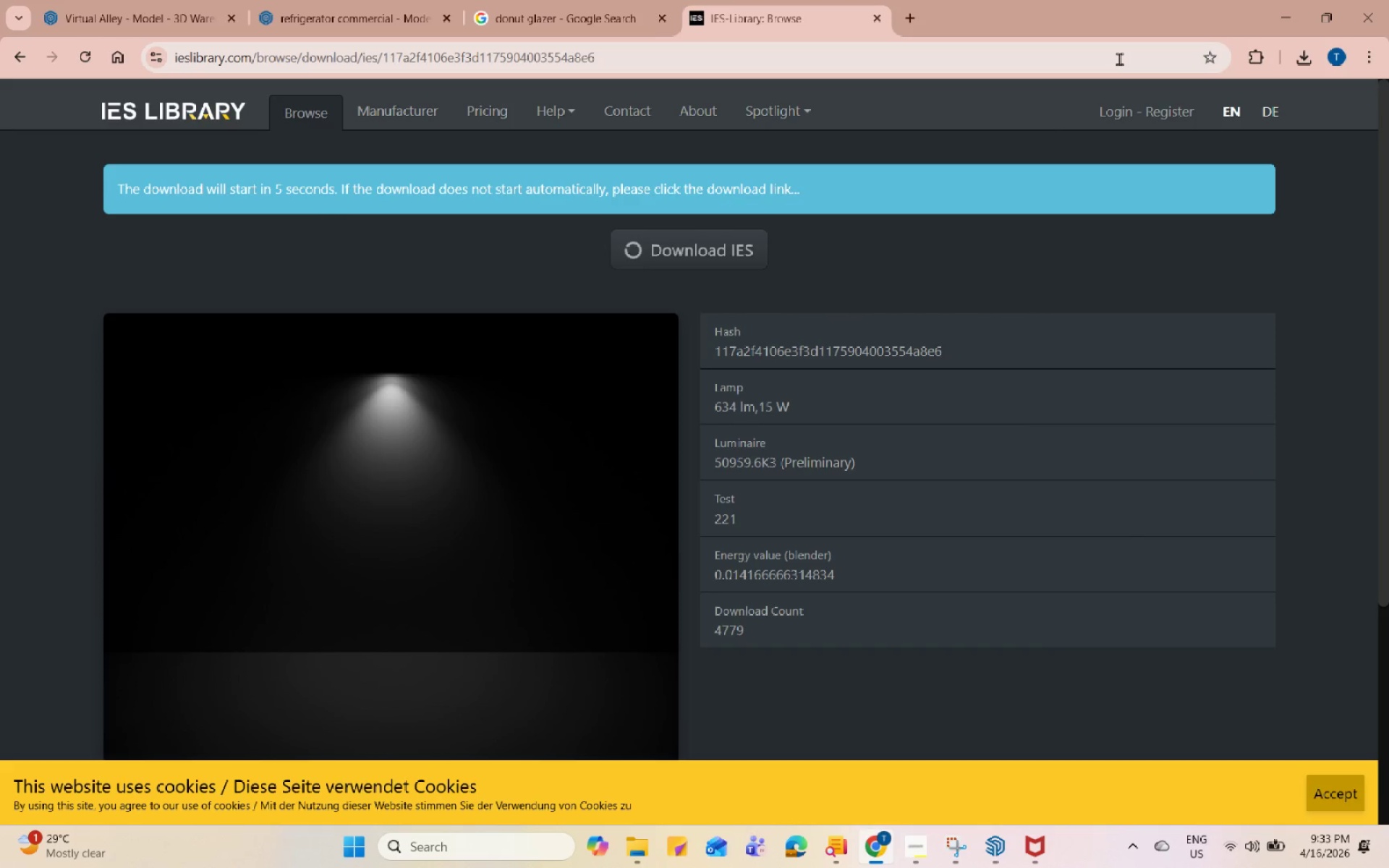 
scroll: coordinate [665, 488], scroll_direction: down, amount: 2.0
 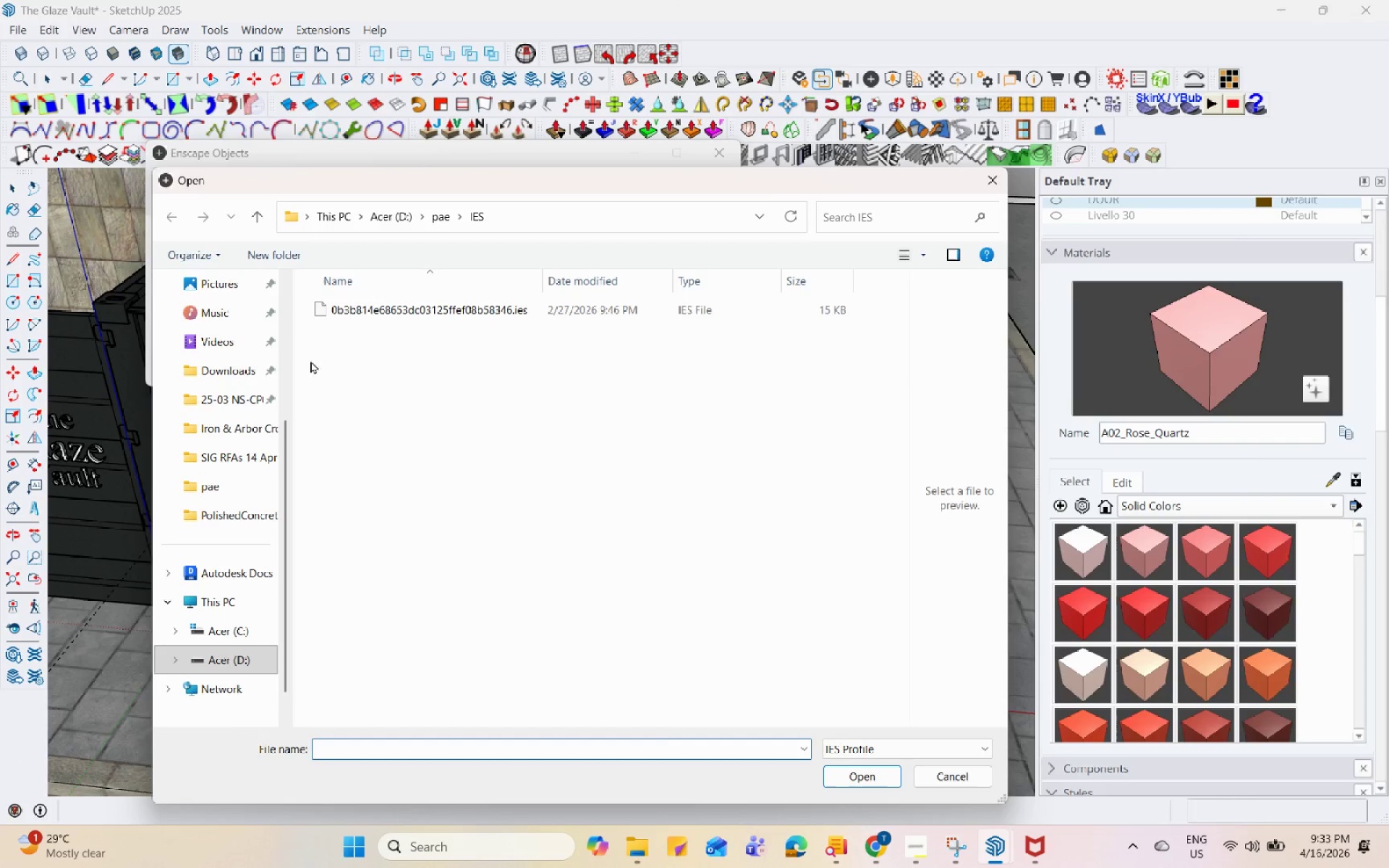 
scroll: coordinate [229, 374], scroll_direction: up, amount: 3.0
 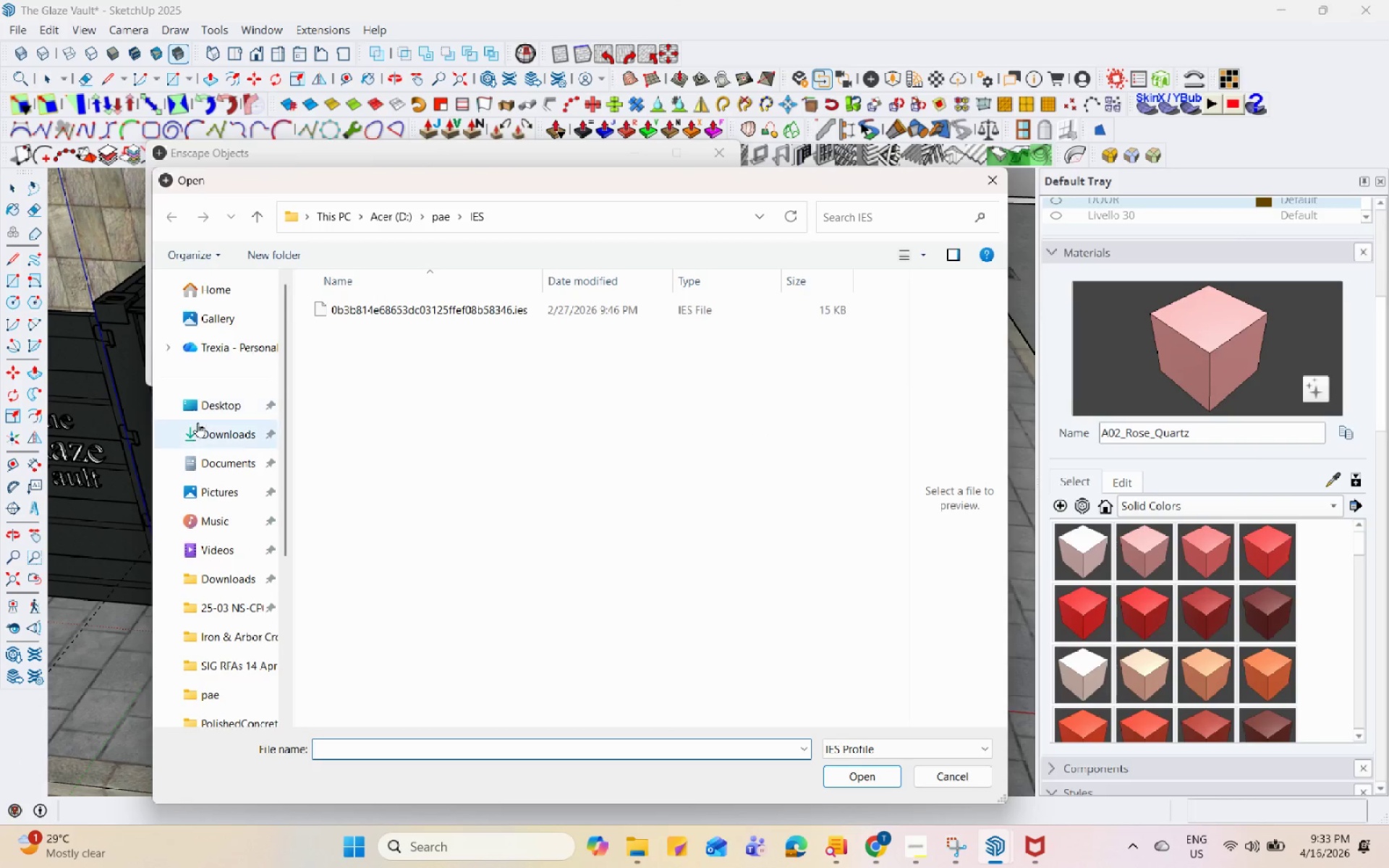 
left_click([202, 427])
 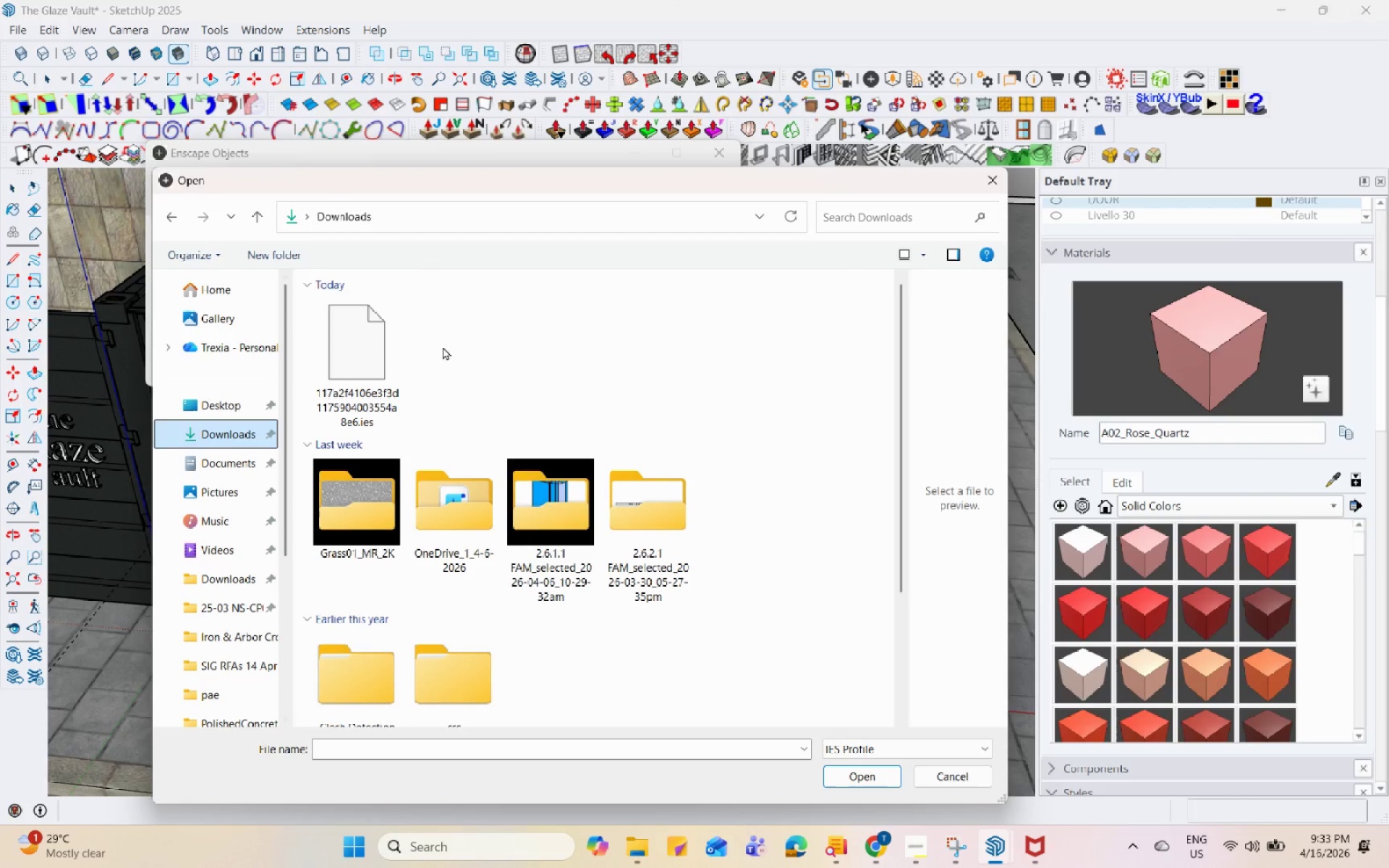 
left_click([352, 348])
 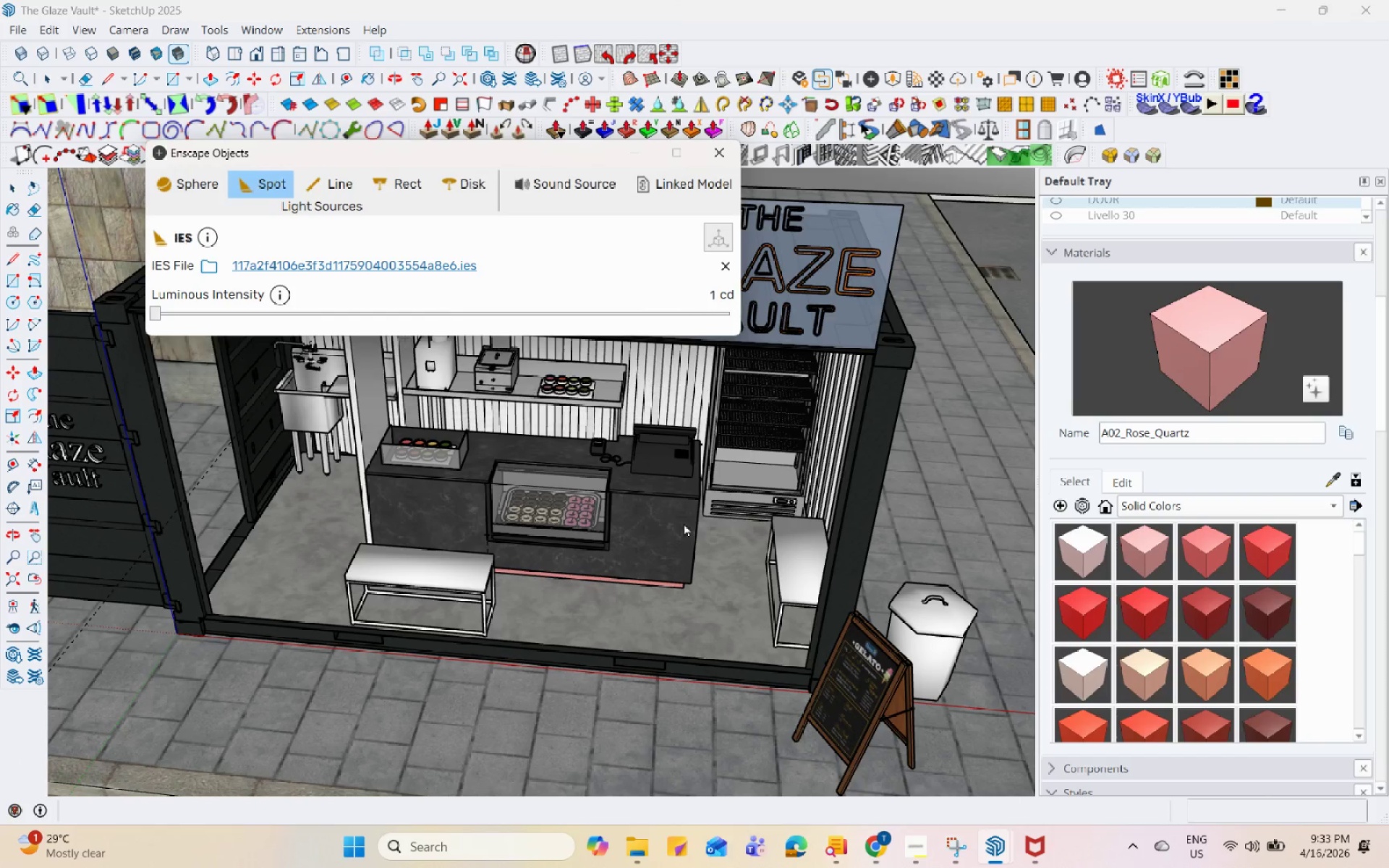 
scroll: coordinate [655, 396], scroll_direction: down, amount: 22.0
 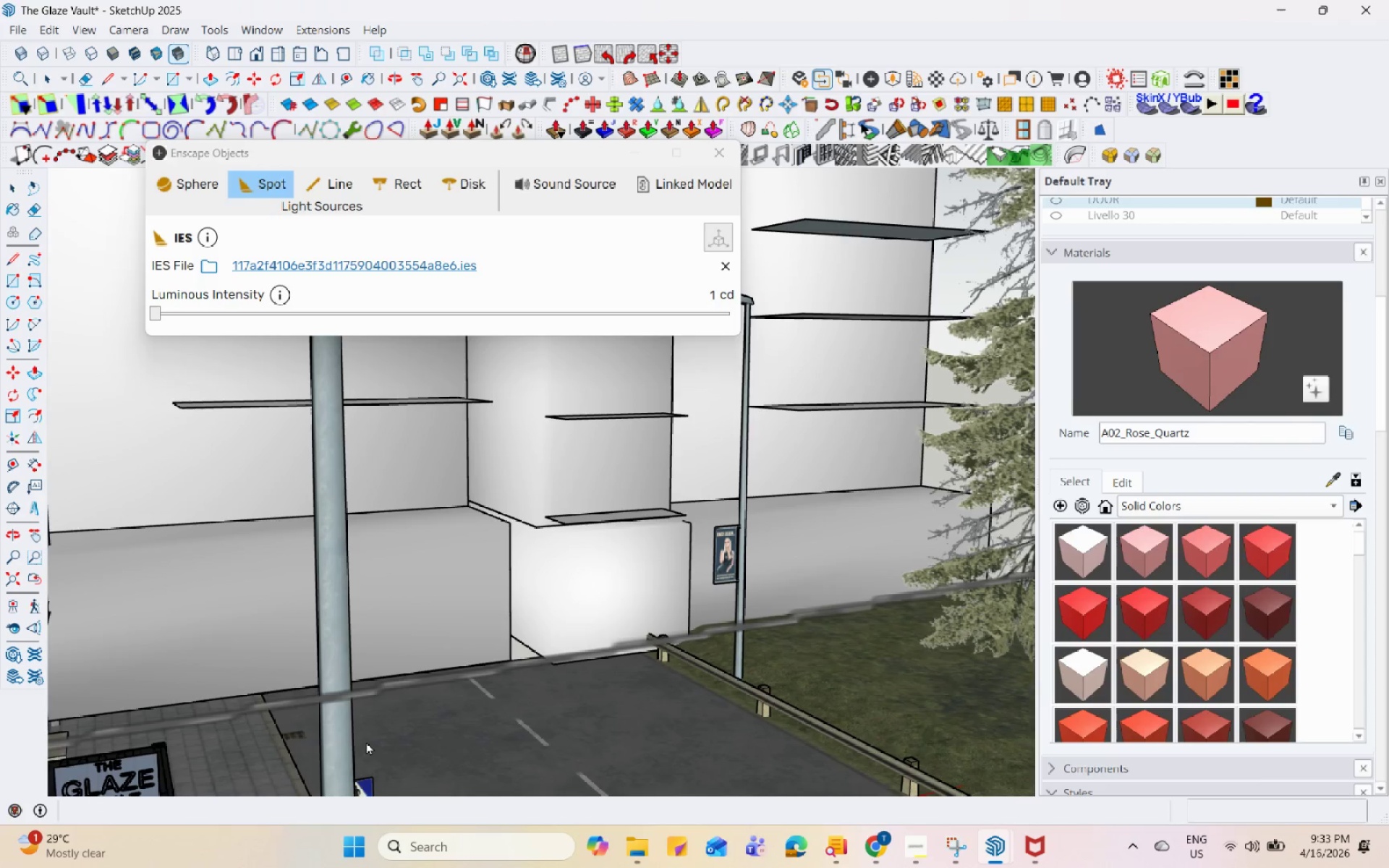 
key(H)
 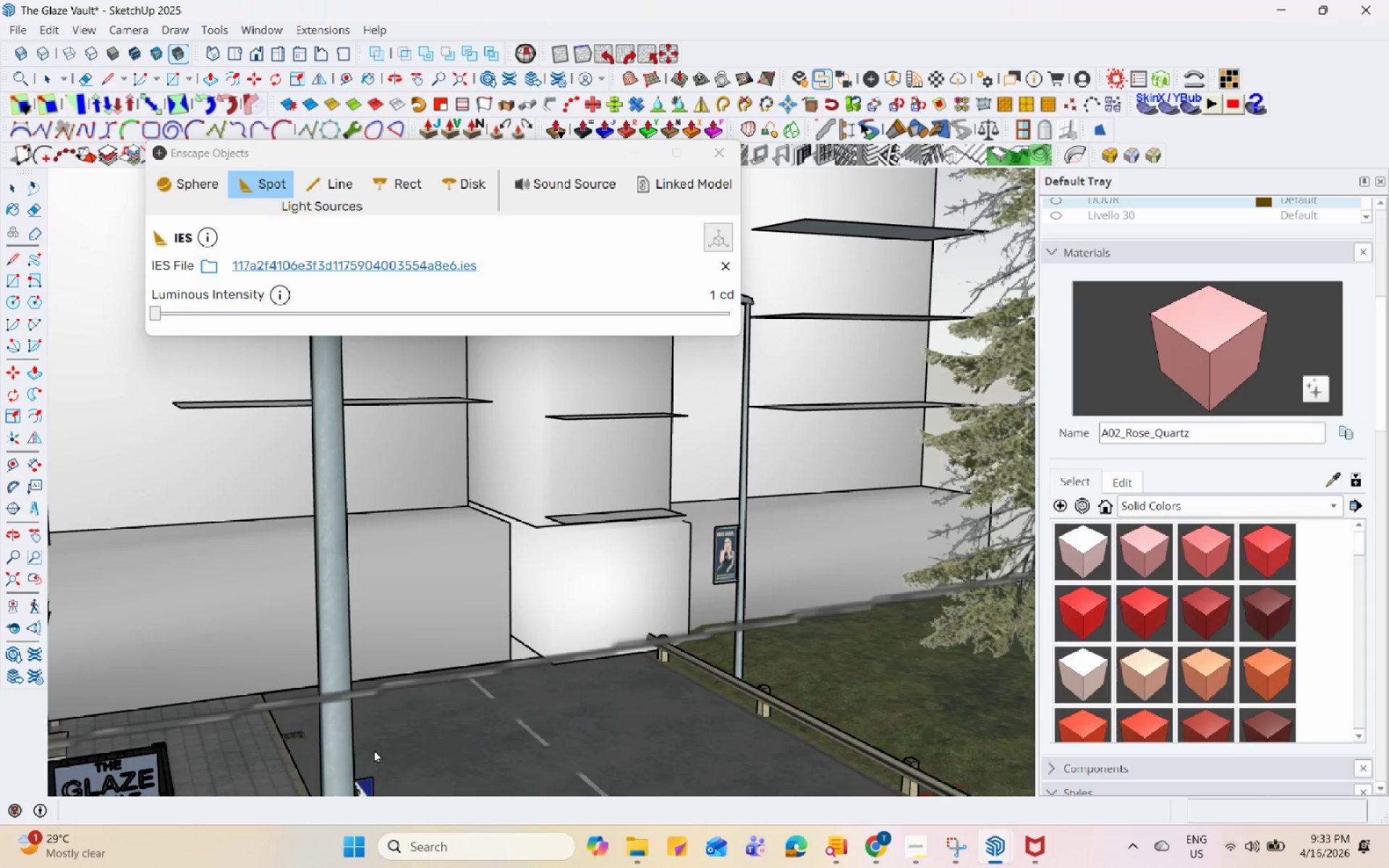 
left_click_drag(start_coordinate=[378, 746], to_coordinate=[650, 343])
 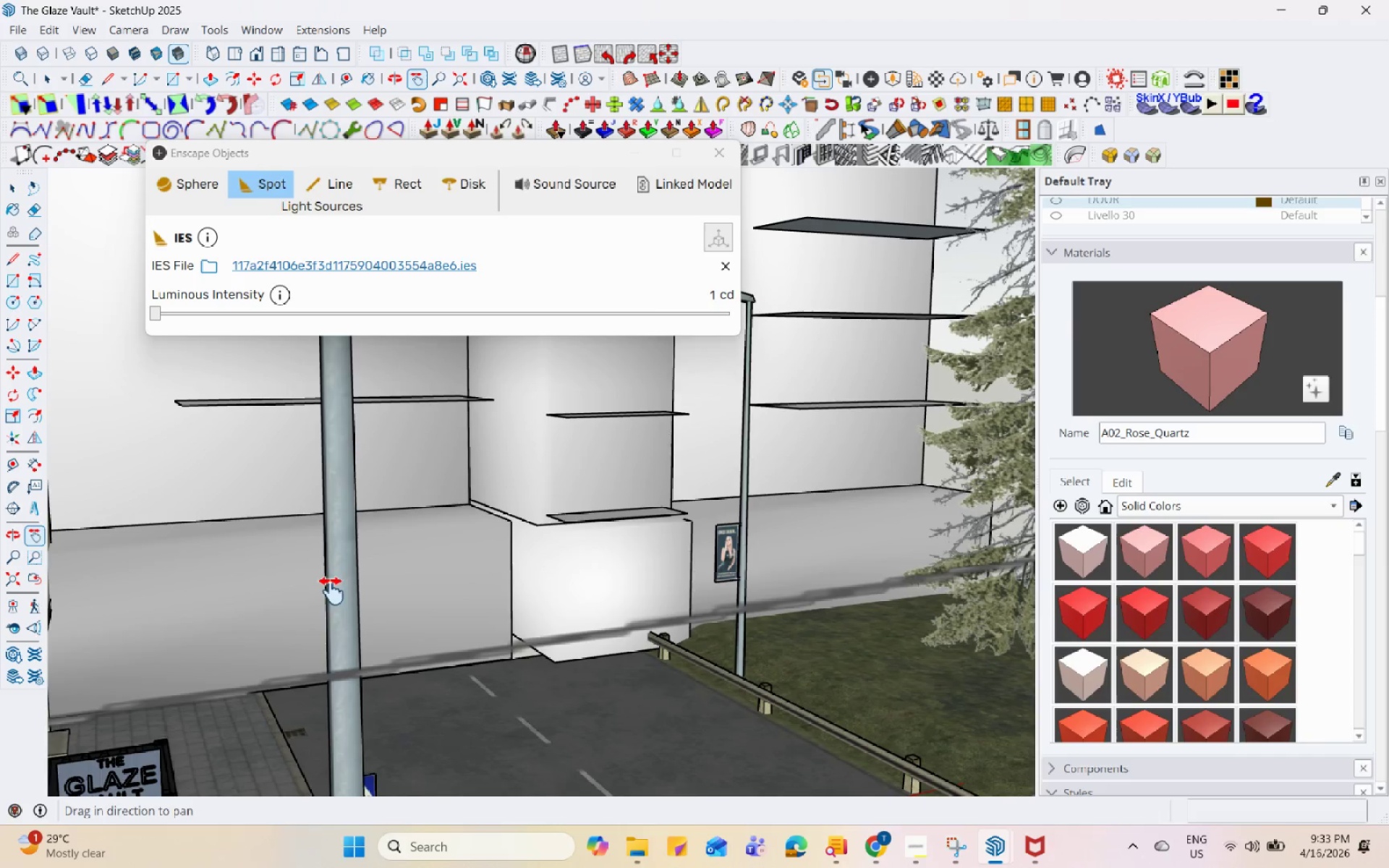 
left_click_drag(start_coordinate=[297, 606], to_coordinate=[746, 227])
 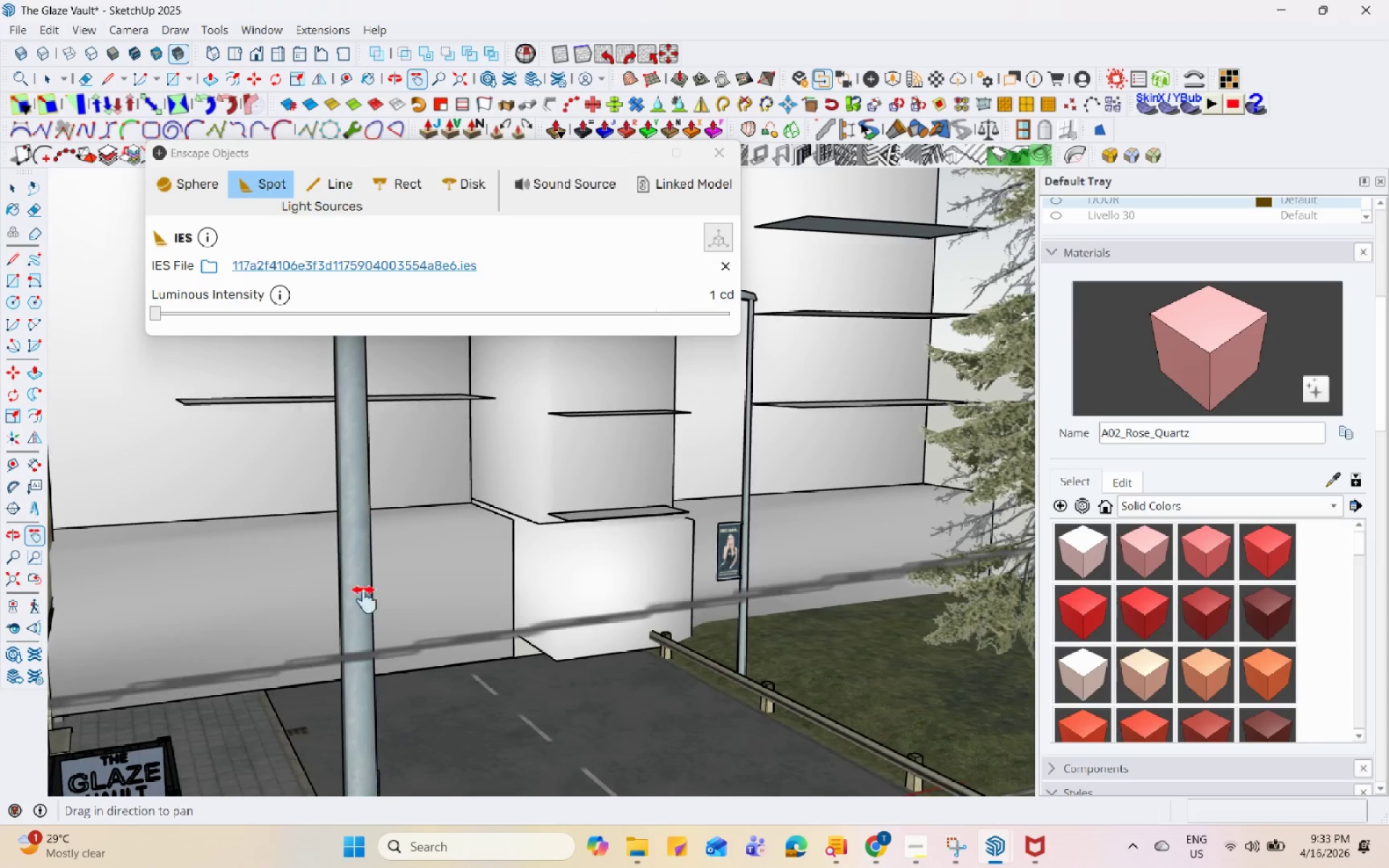 
left_click_drag(start_coordinate=[294, 645], to_coordinate=[724, 246])
 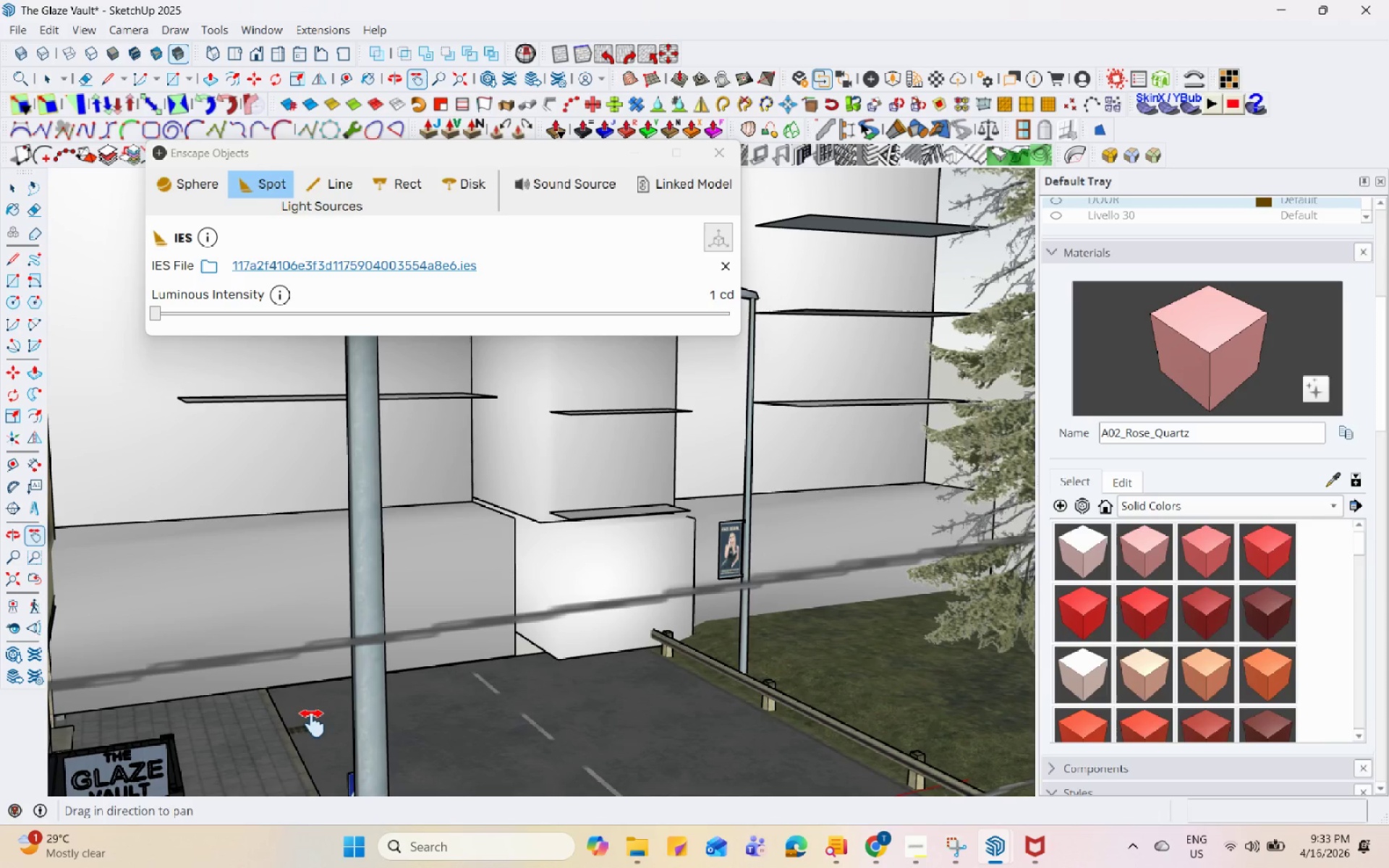 
scroll: coordinate [305, 727], scroll_direction: up, amount: 10.0
 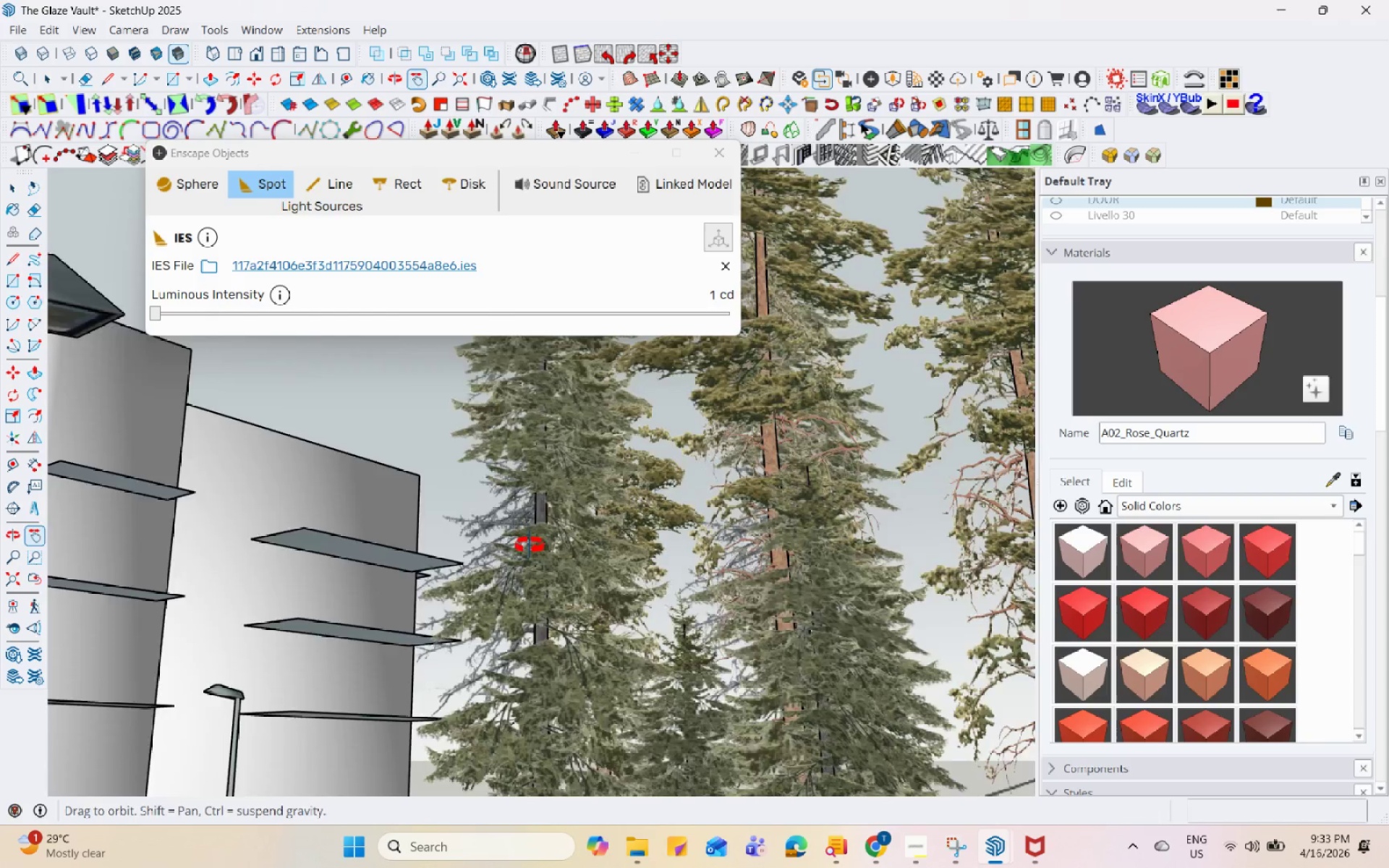 
scroll: coordinate [647, 404], scroll_direction: down, amount: 5.0
 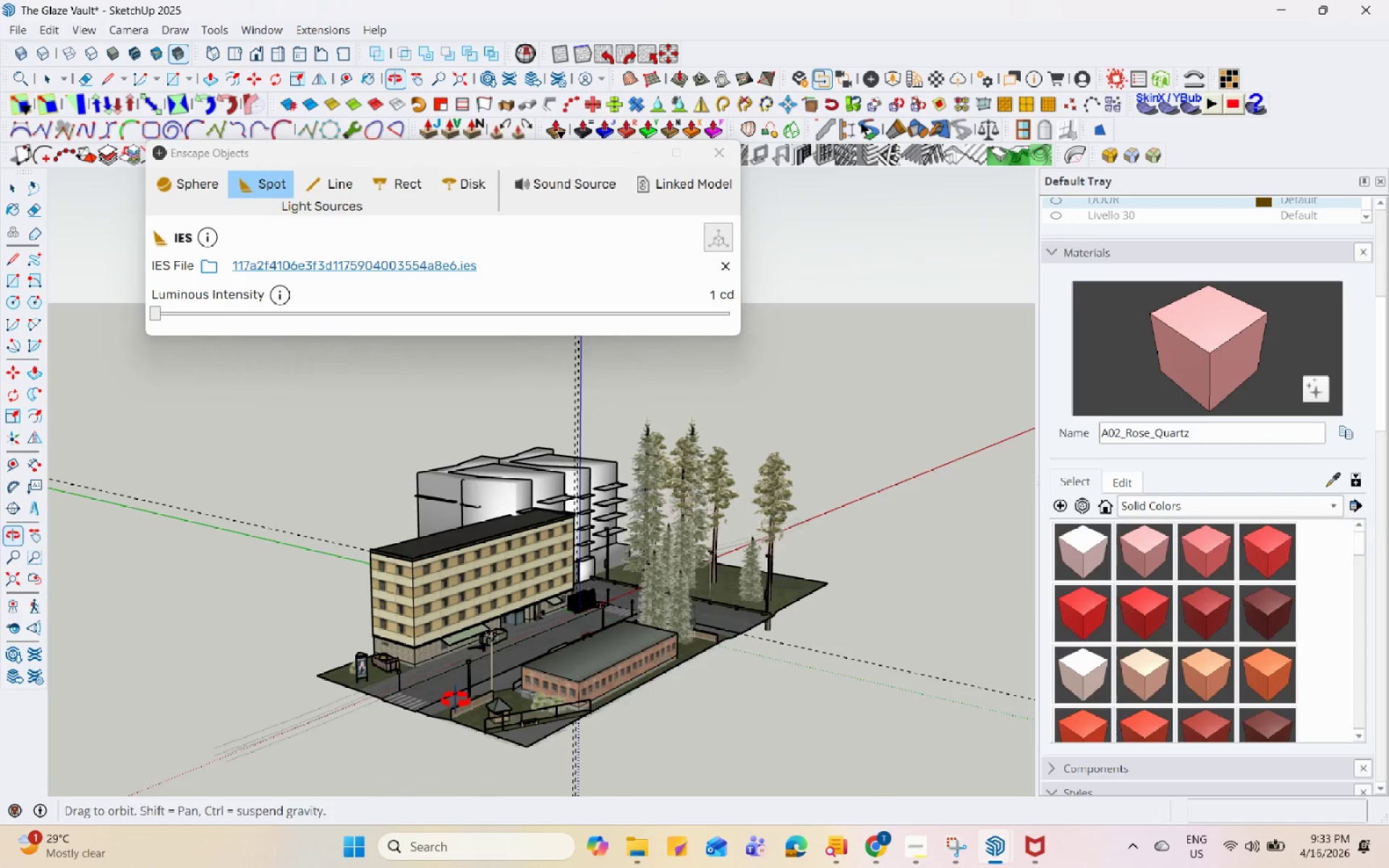 
scroll: coordinate [527, 603], scroll_direction: up, amount: 153.0
 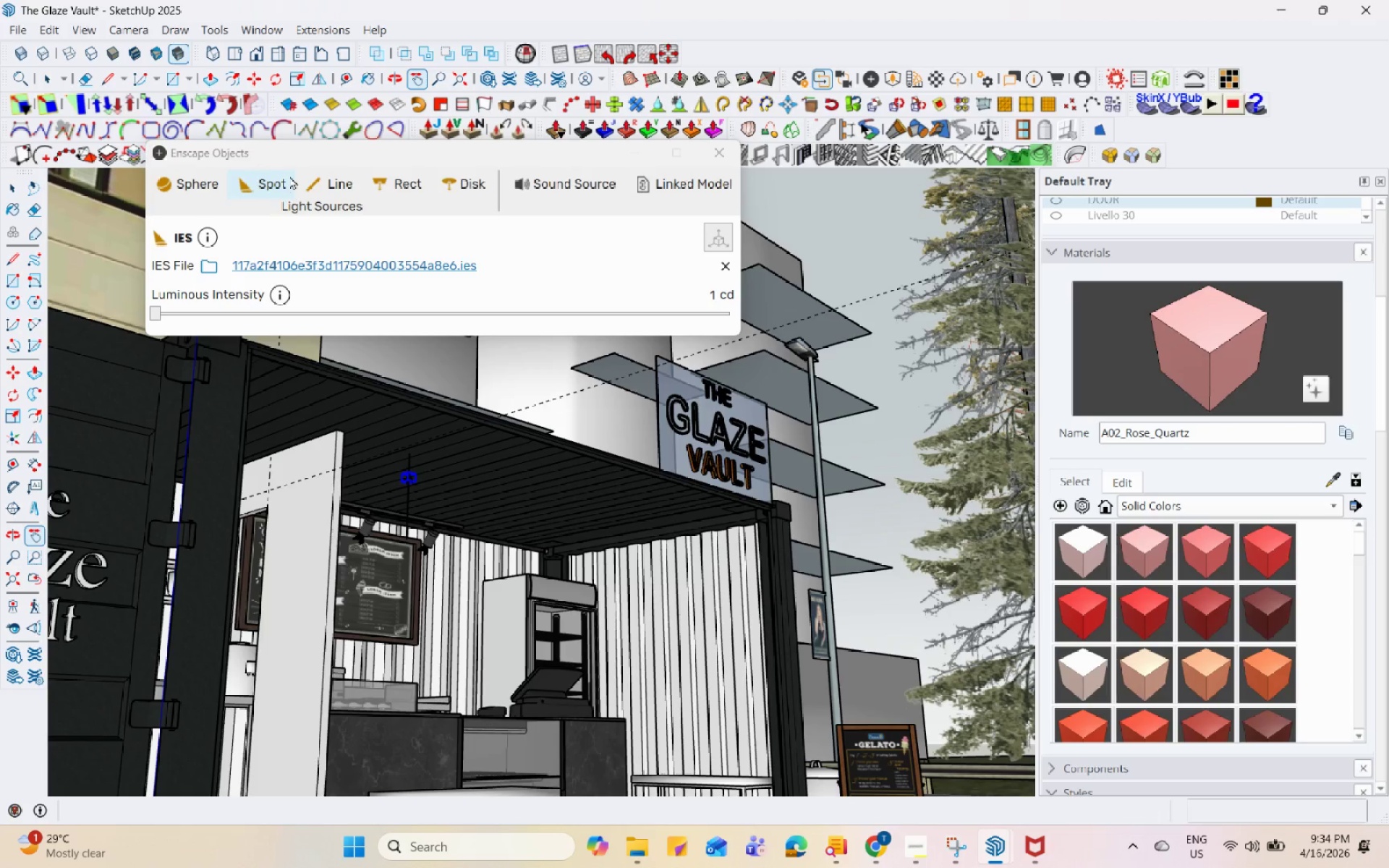 
wait(5.75)
 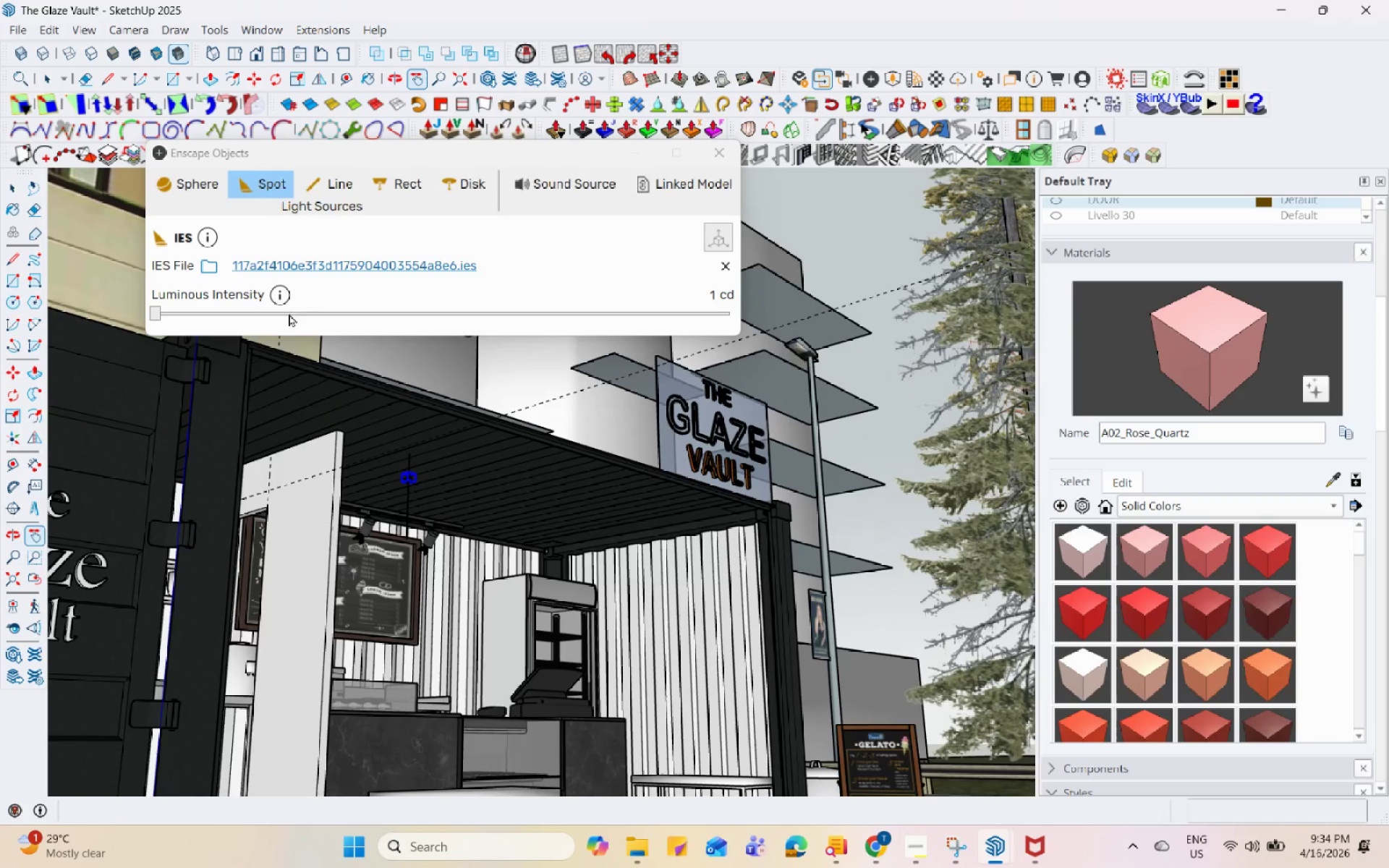 
left_click([246, 309])
 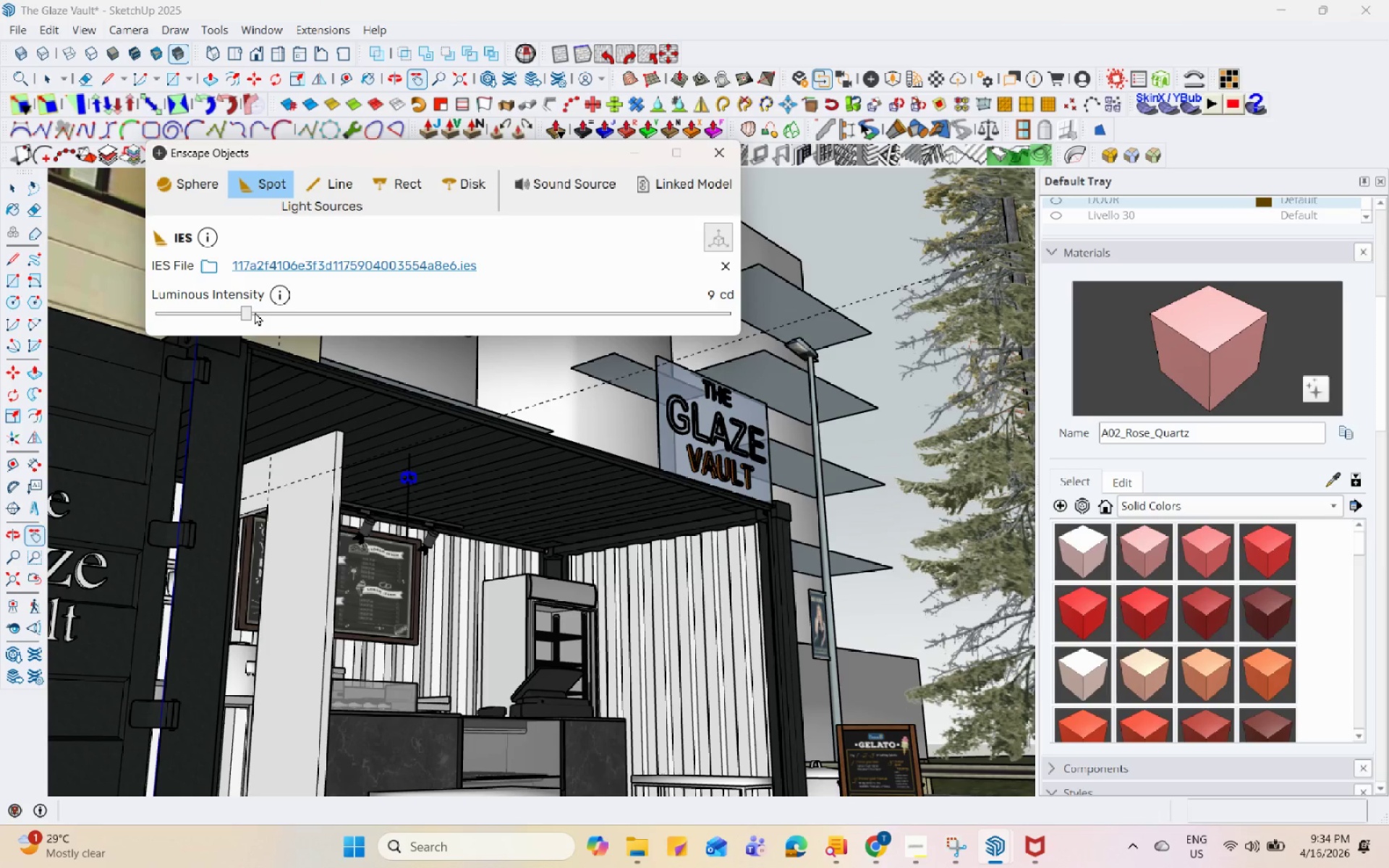 
left_click_drag(start_coordinate=[250, 315], to_coordinate=[371, 326])
 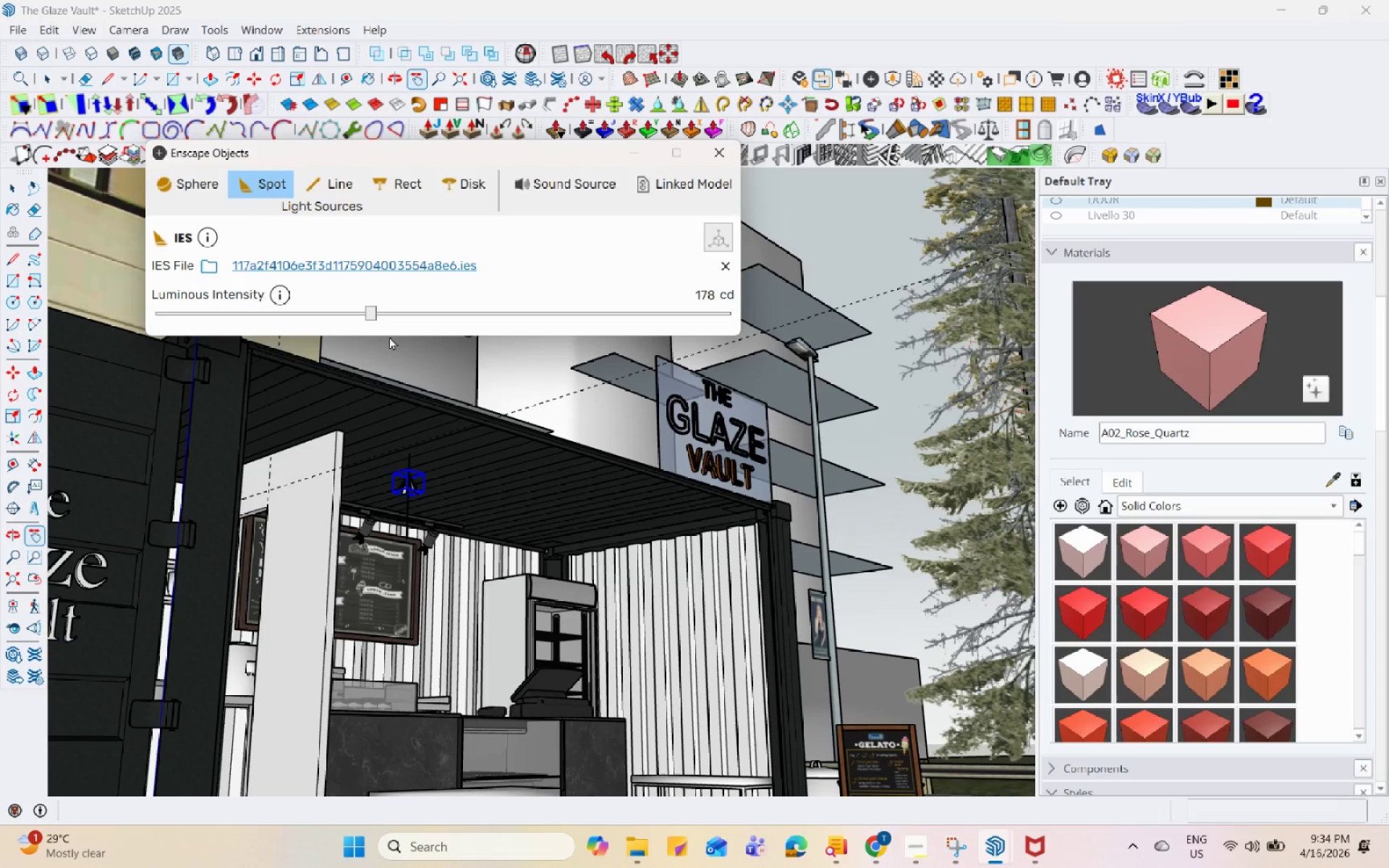 
left_click_drag(start_coordinate=[374, 312], to_coordinate=[389, 310])
 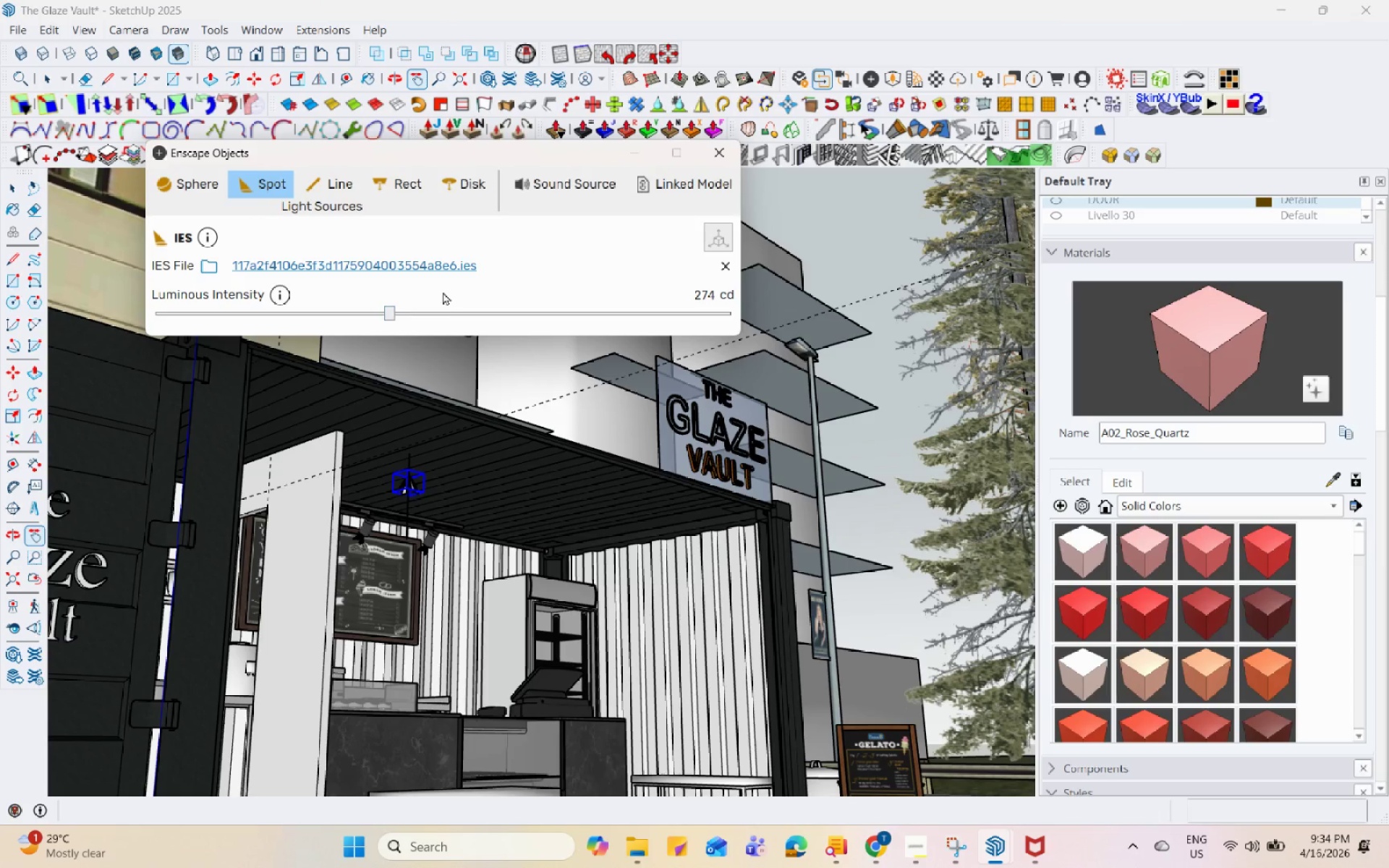 
double_click([483, 286])
 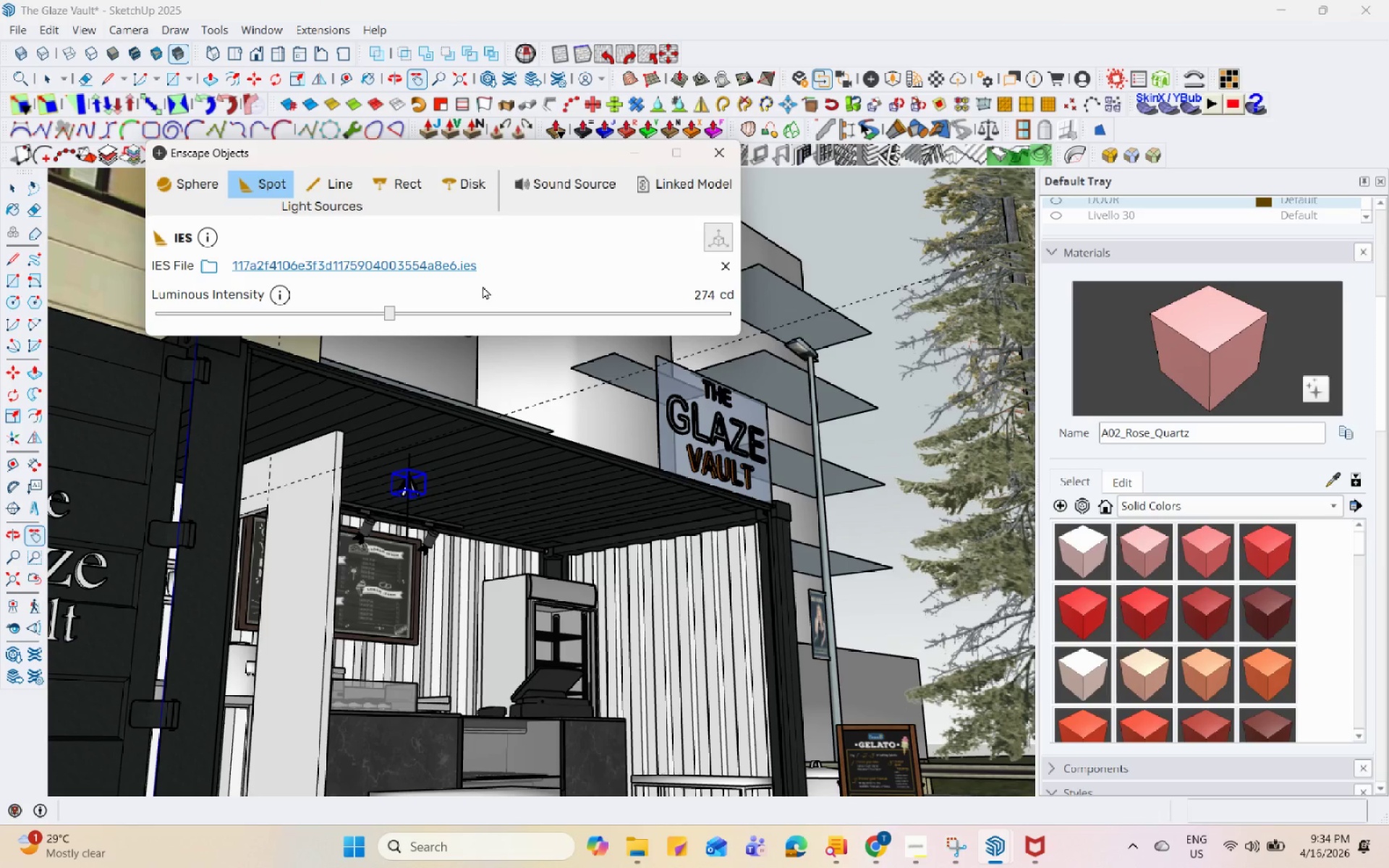 
key(Space)
 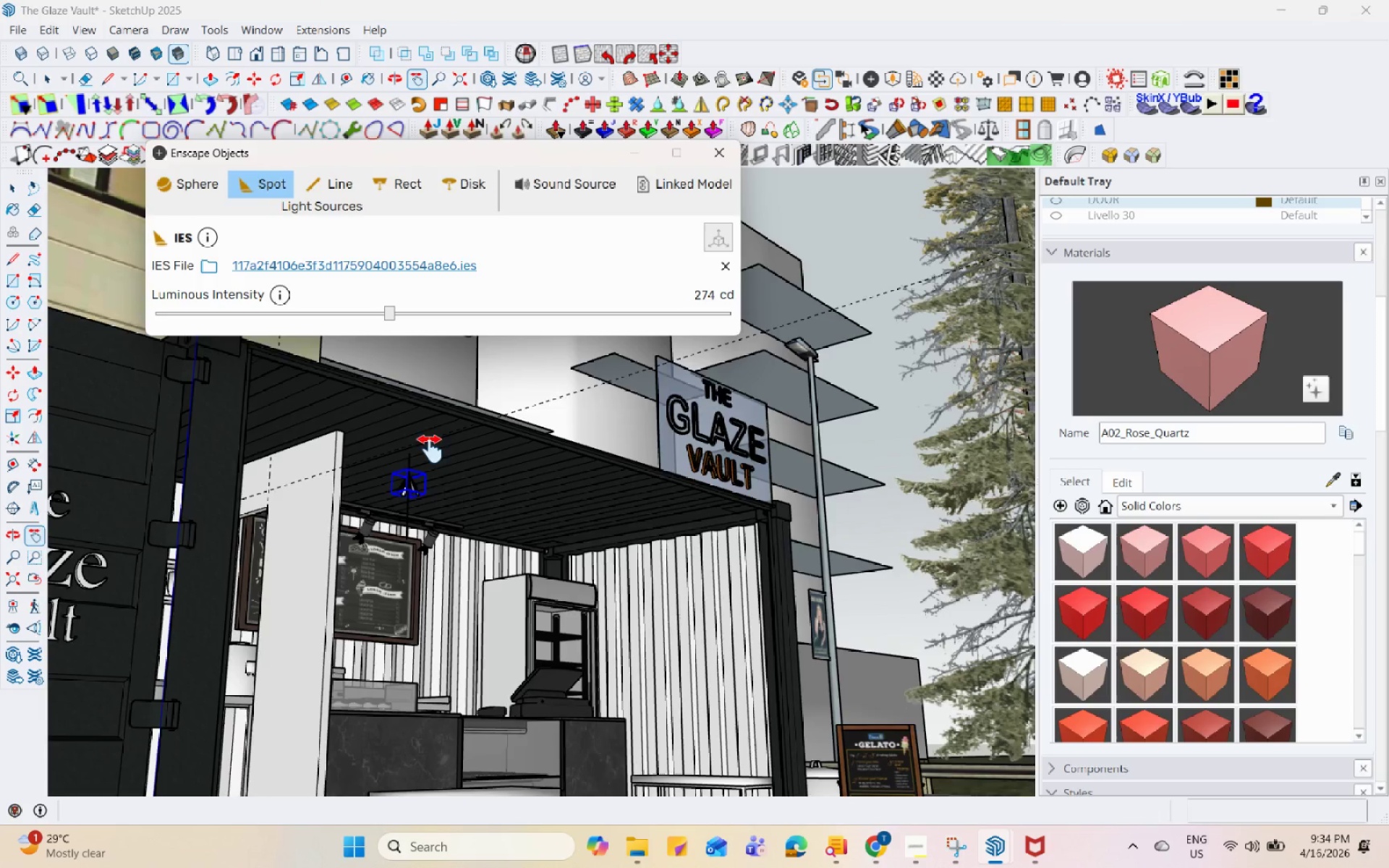 
key(Escape)
 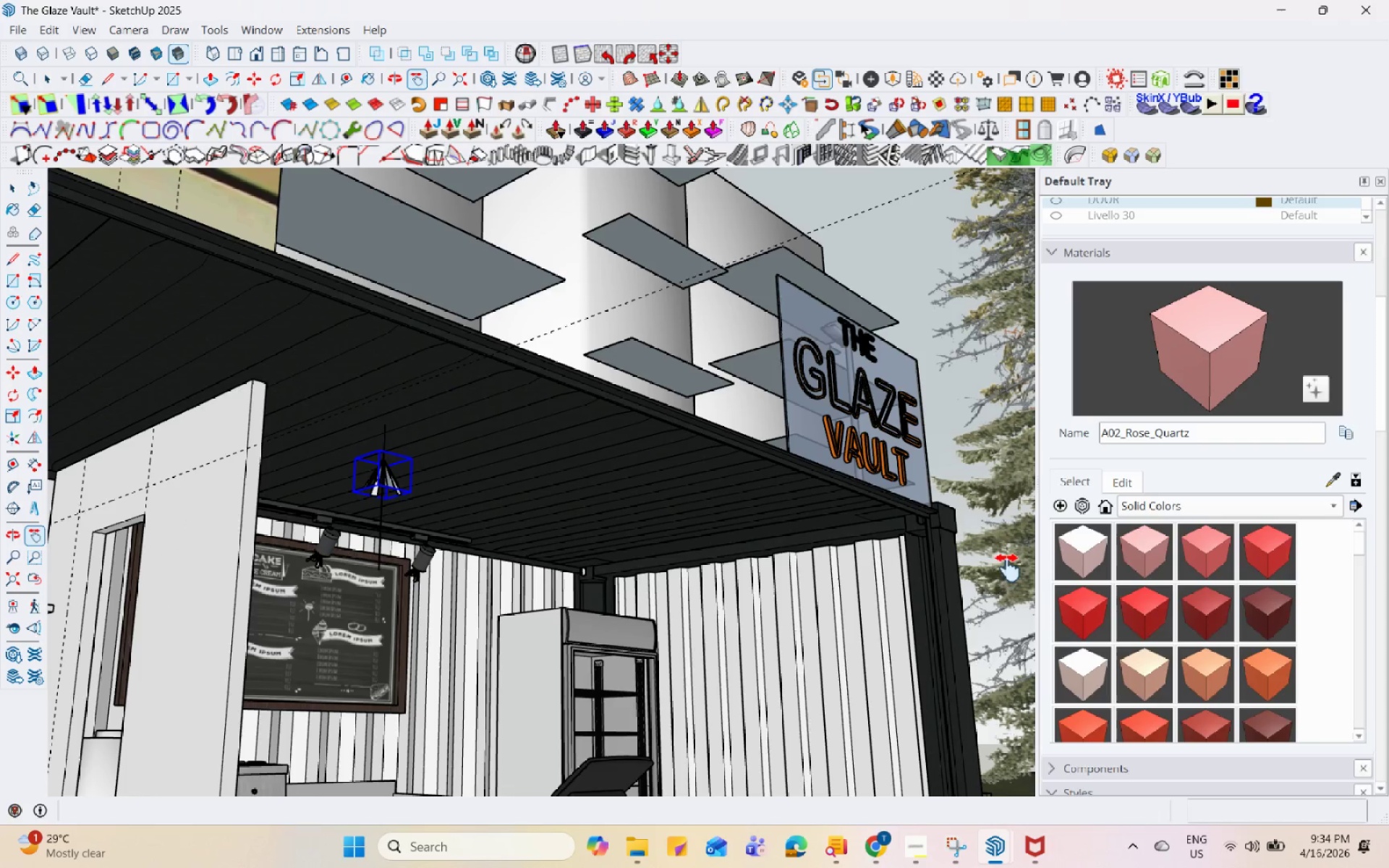 
scroll: coordinate [446, 496], scroll_direction: up, amount: 4.0
 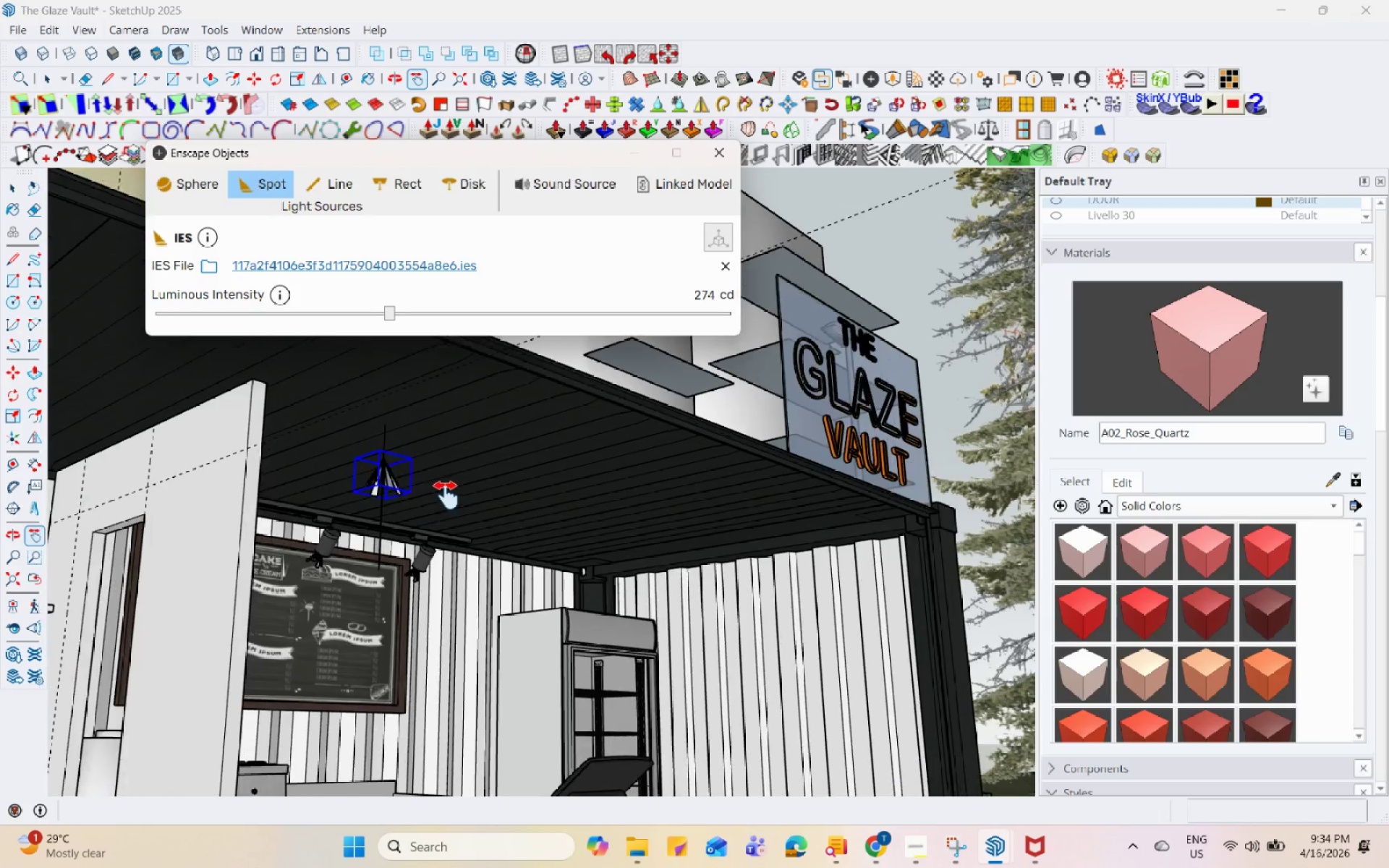 
scroll: coordinate [1109, 620], scroll_direction: down, amount: 4.0
 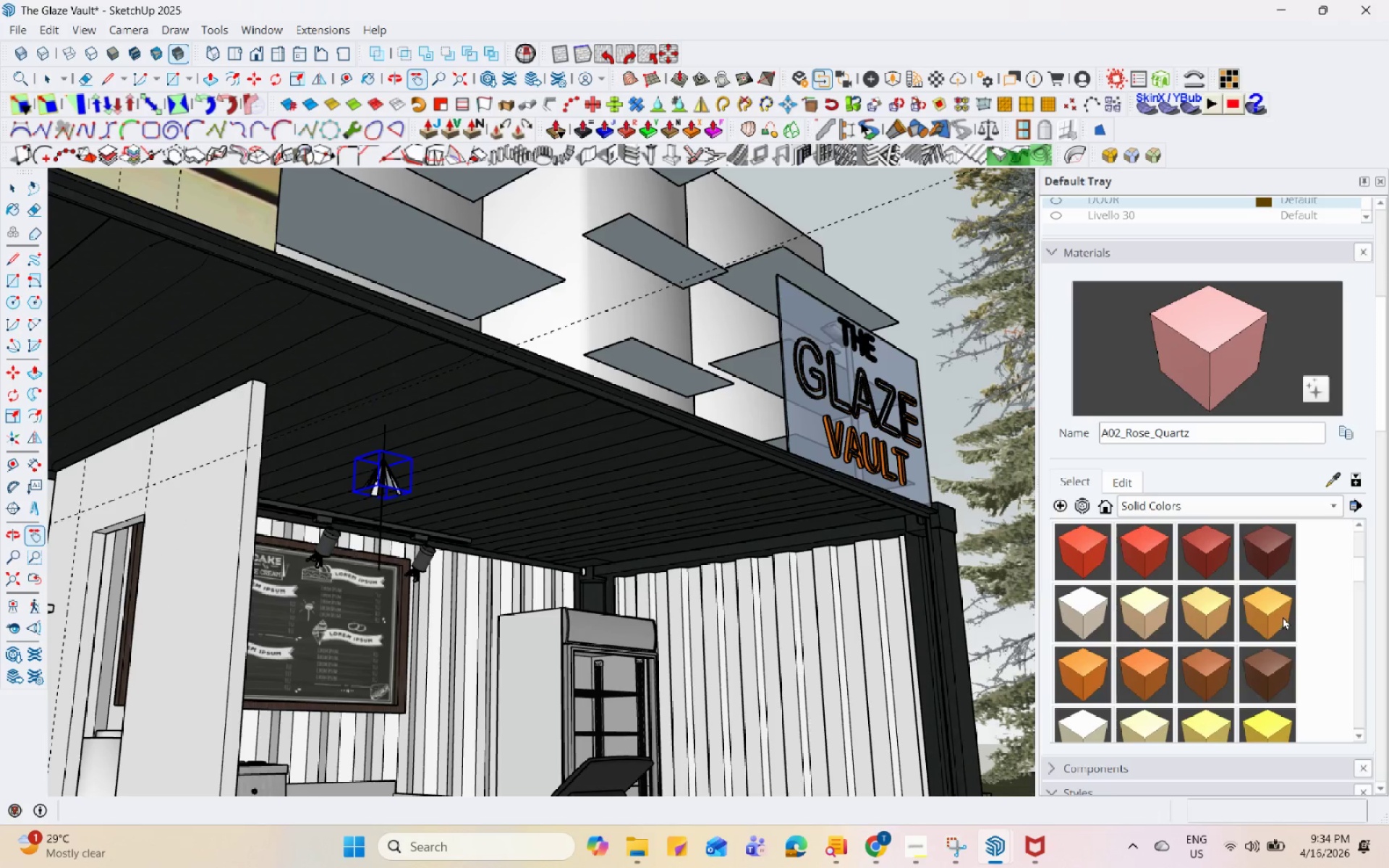 
left_click([1223, 616])
 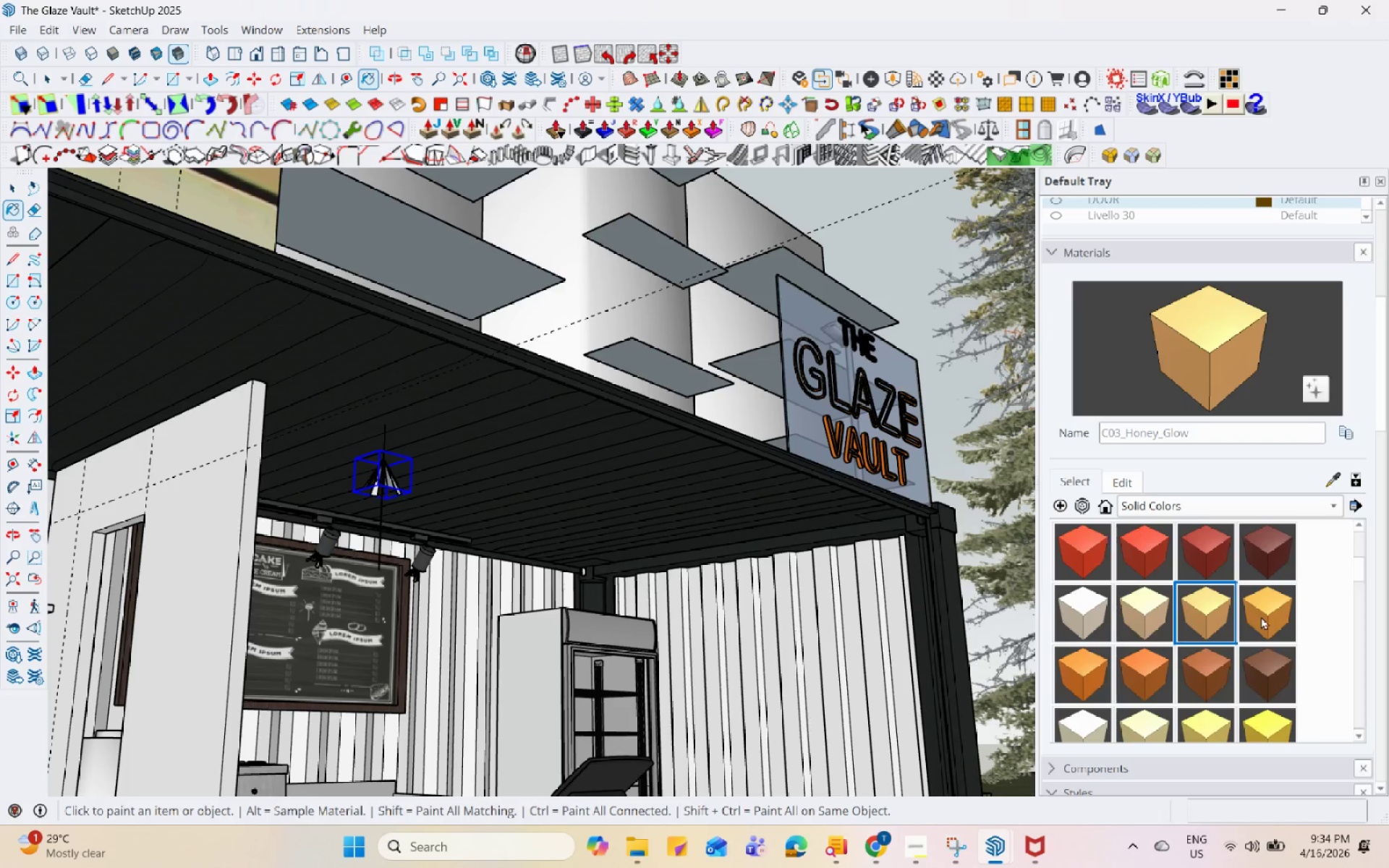 
left_click([1263, 616])
 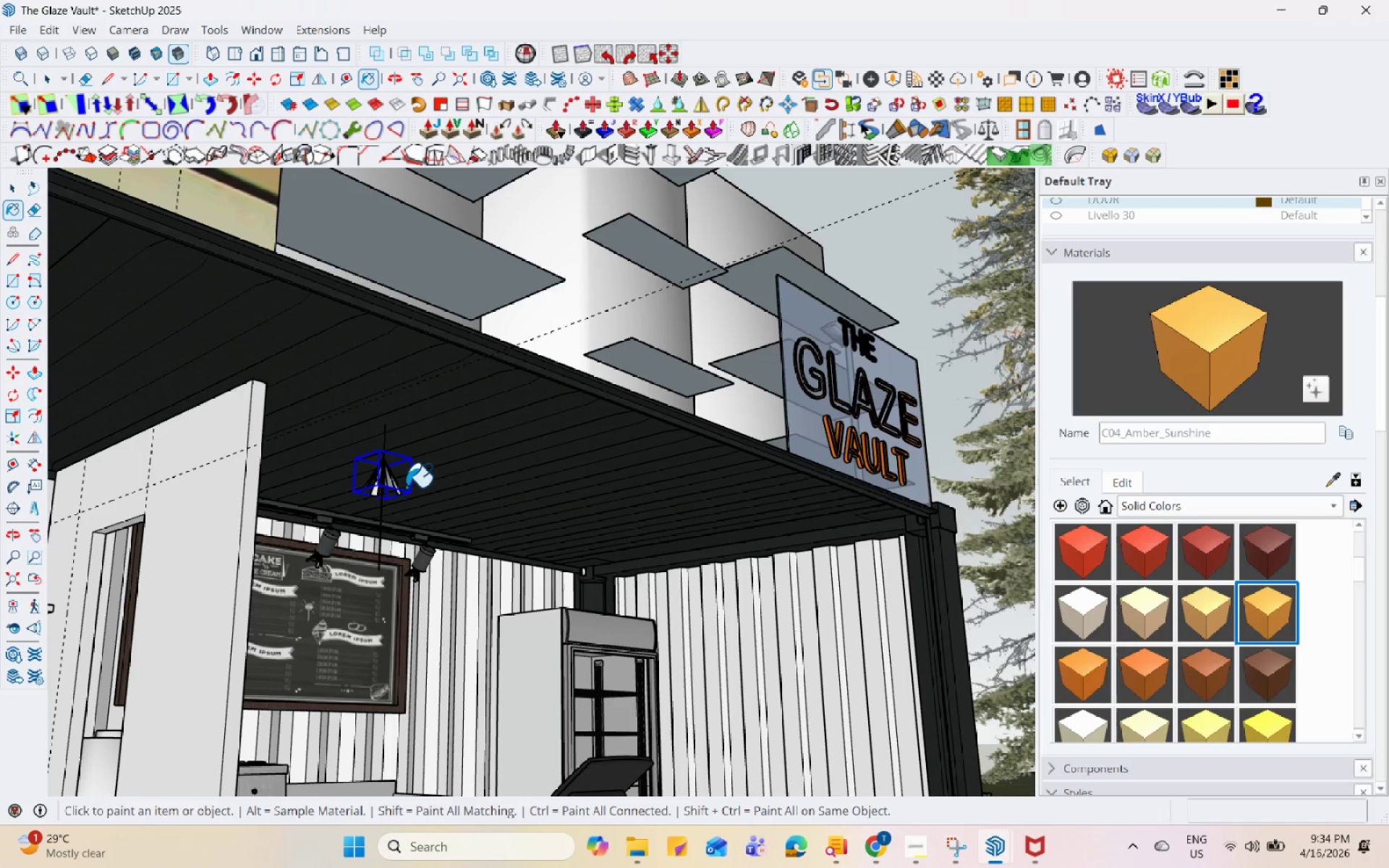 
left_click([388, 475])
 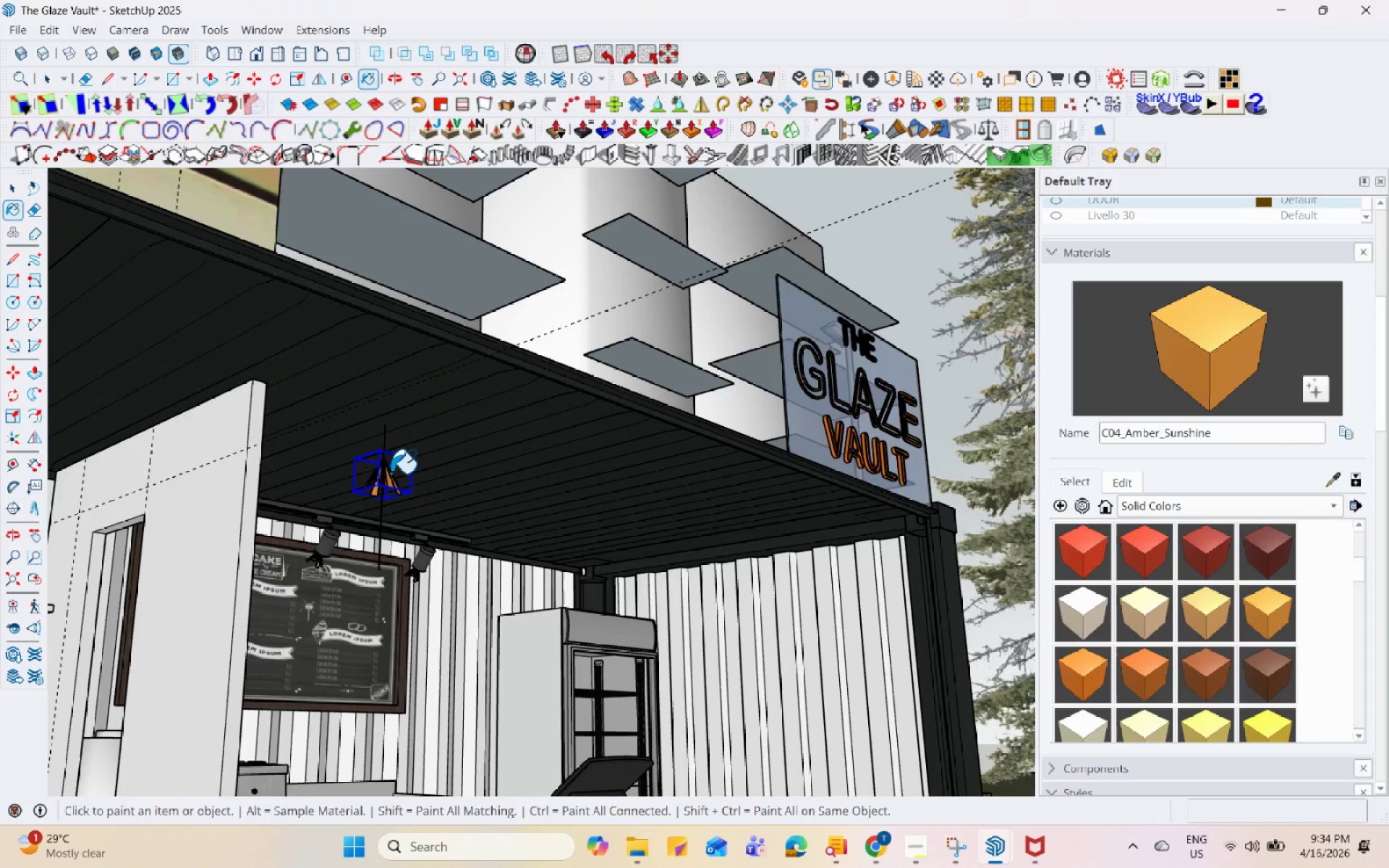 
key(Space)
 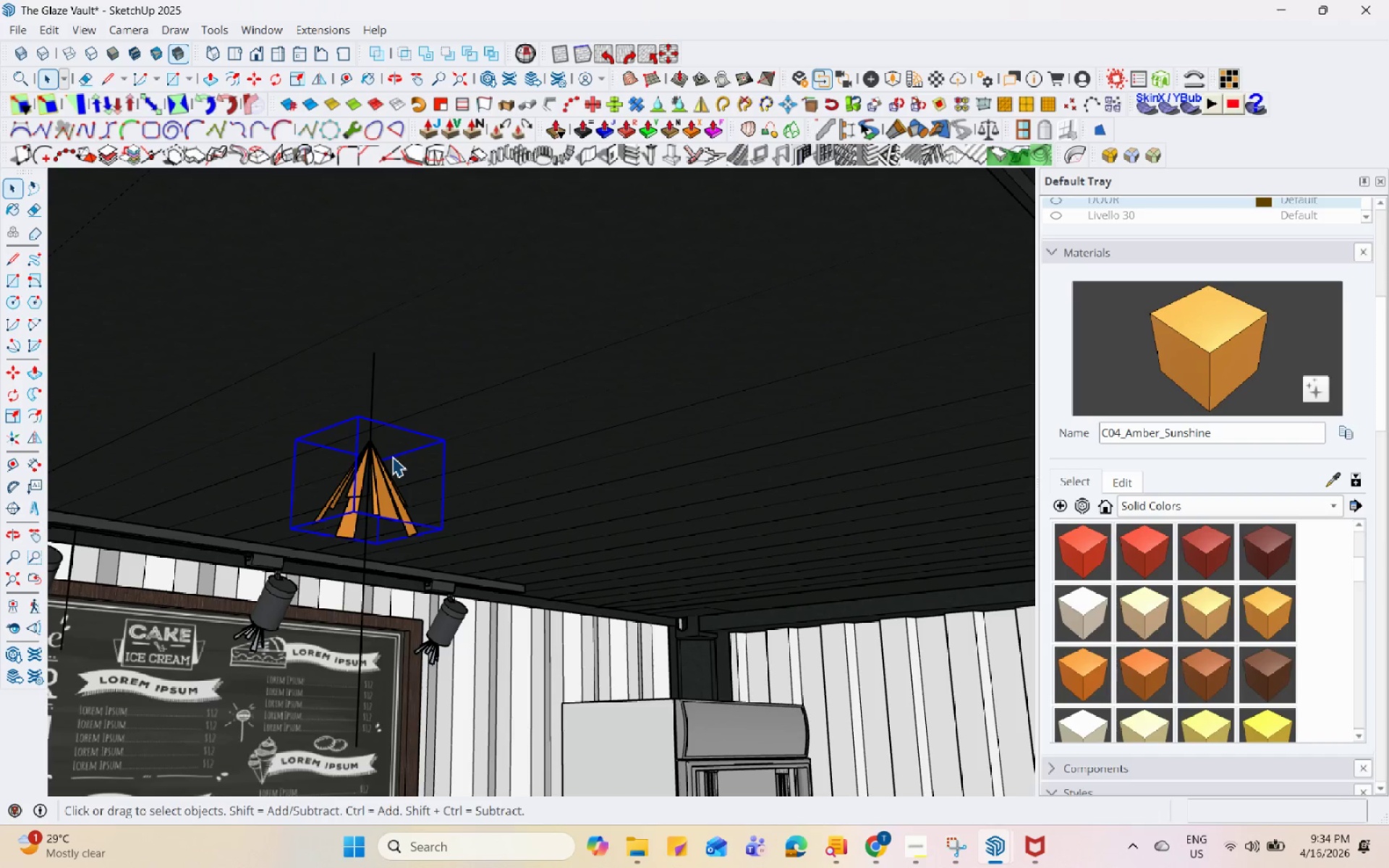 
scroll: coordinate [392, 465], scroll_direction: up, amount: 8.0
 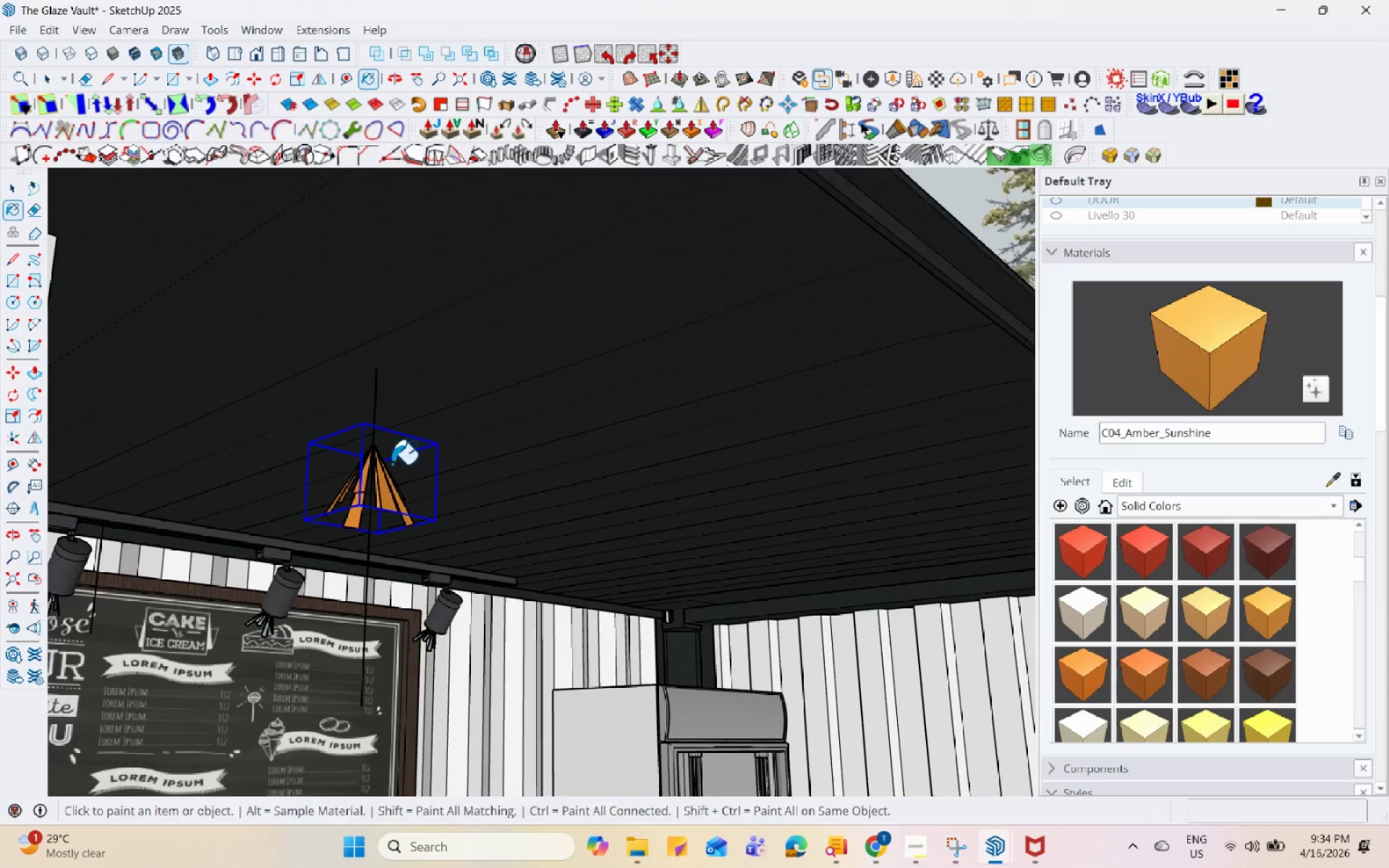 
key(M)
 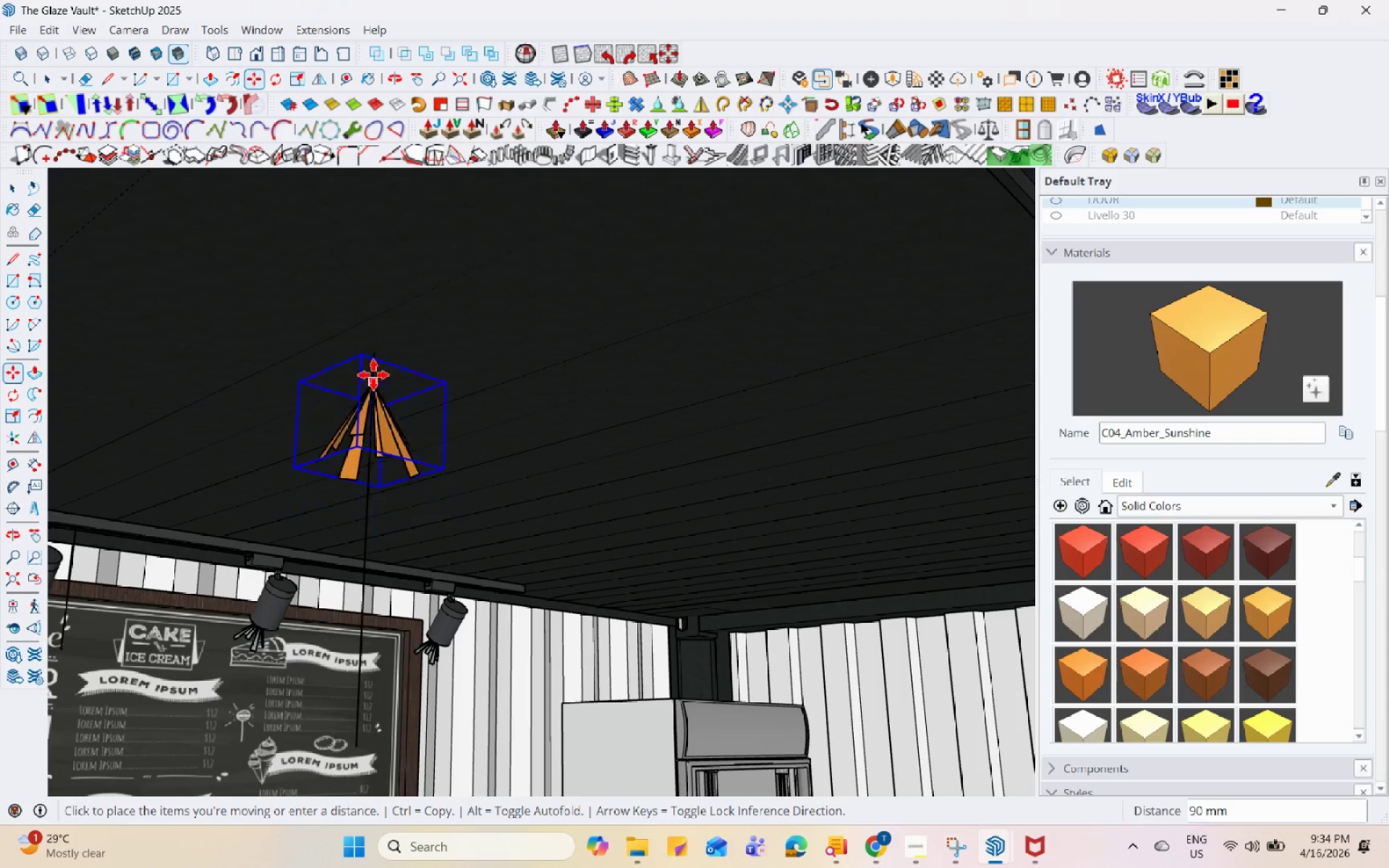 
left_click([374, 352])
 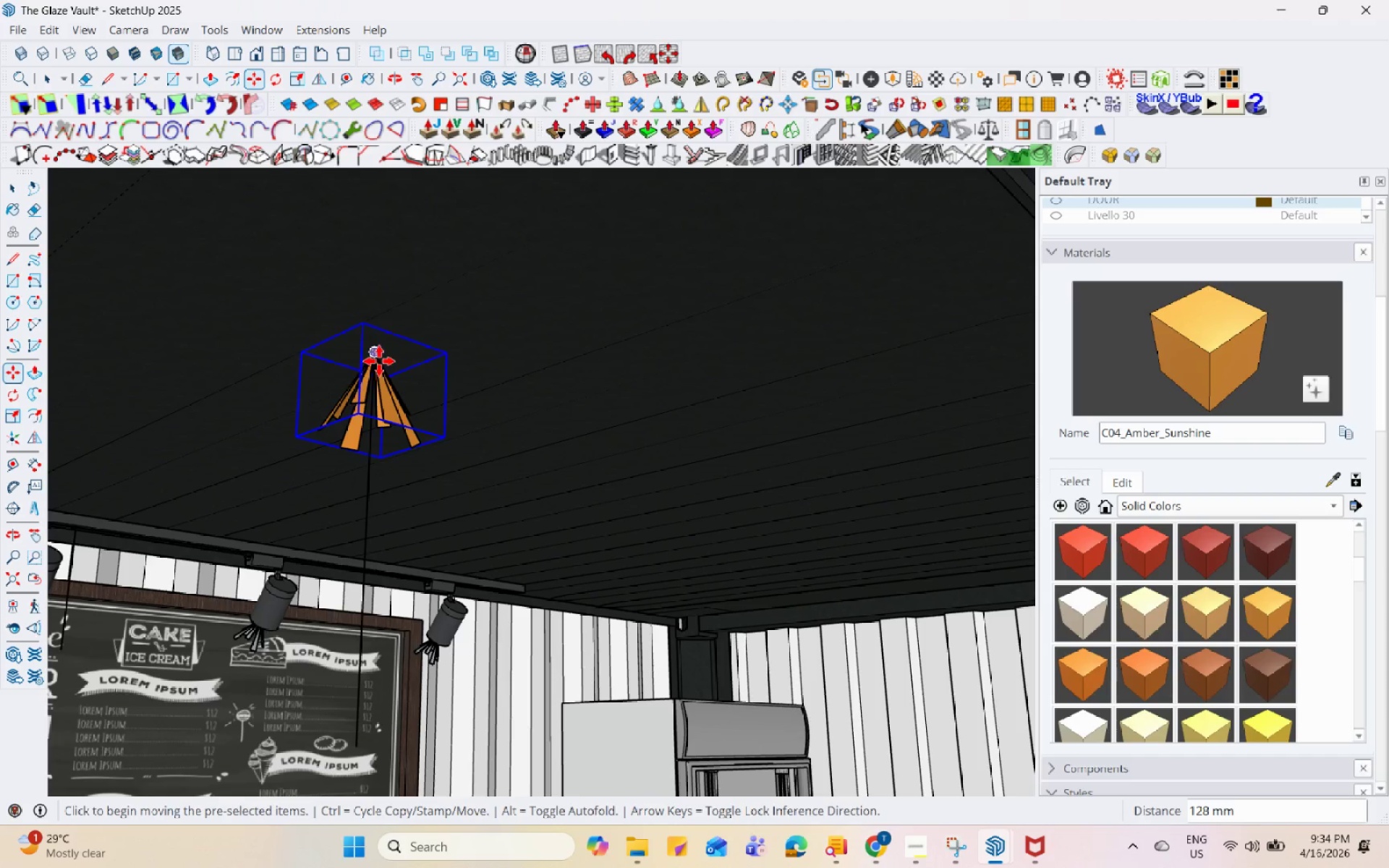 
key(Control+ControlLeft)
 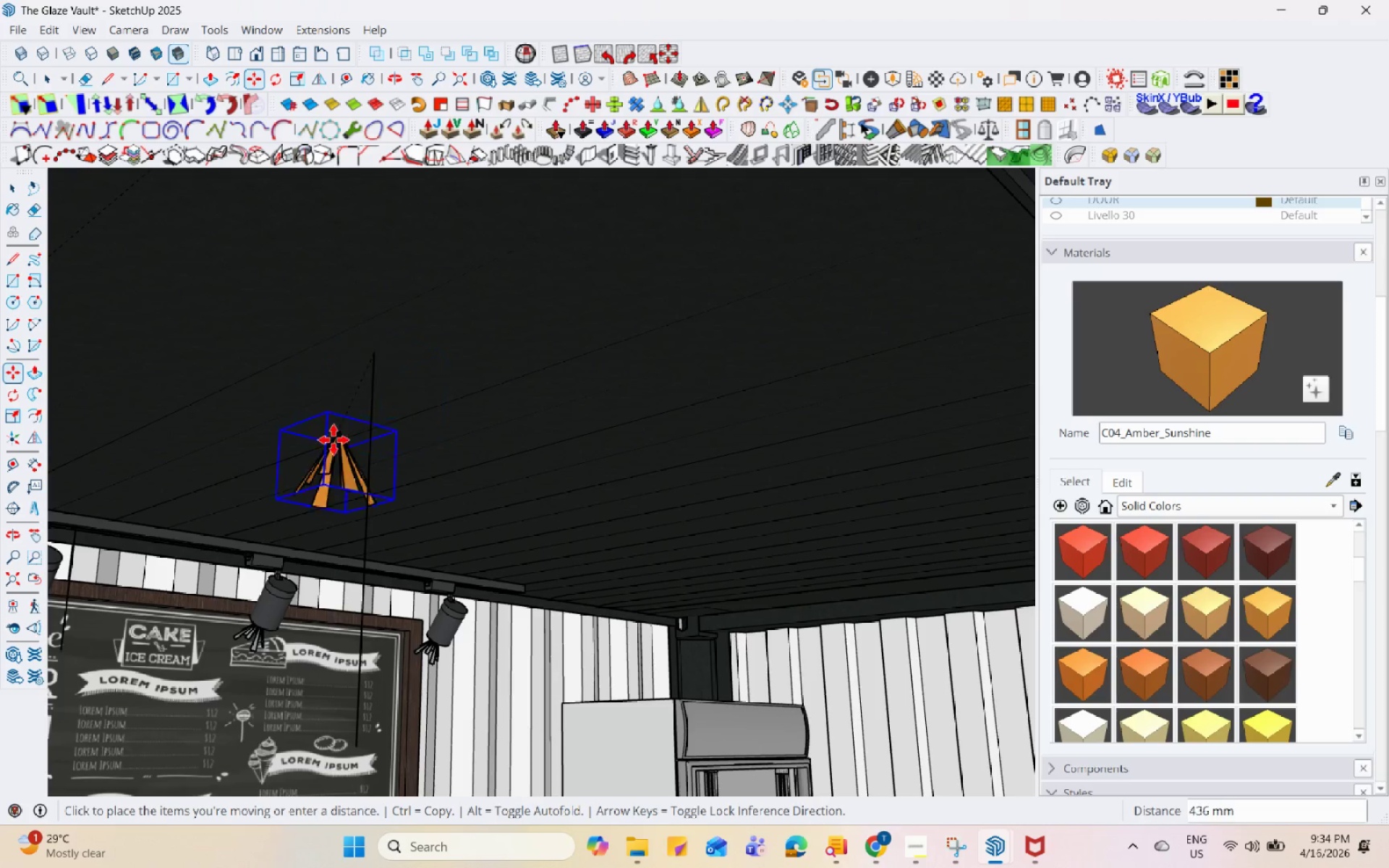 
left_click([369, 349])
 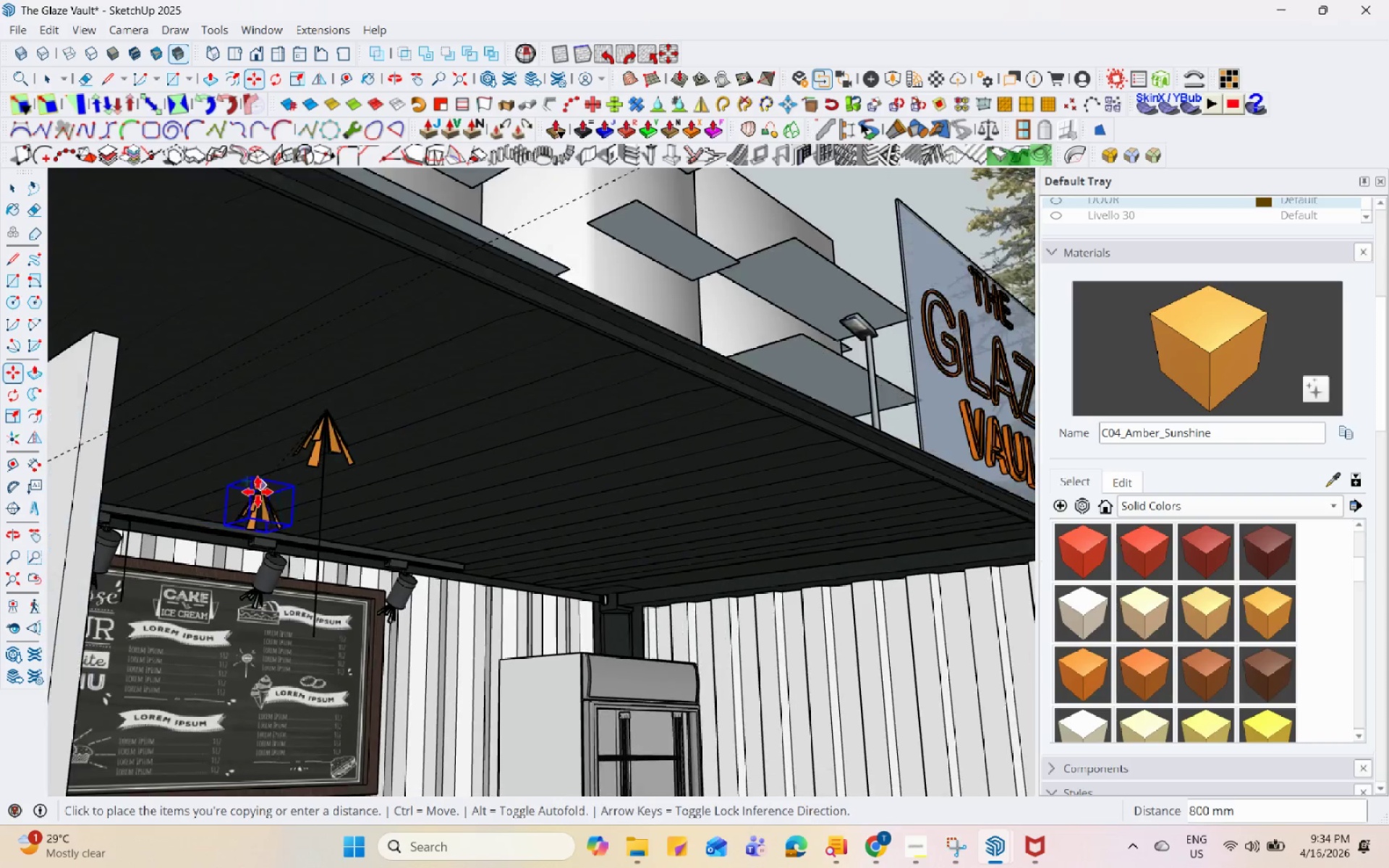 
scroll: coordinate [257, 492], scroll_direction: down, amount: 3.0
 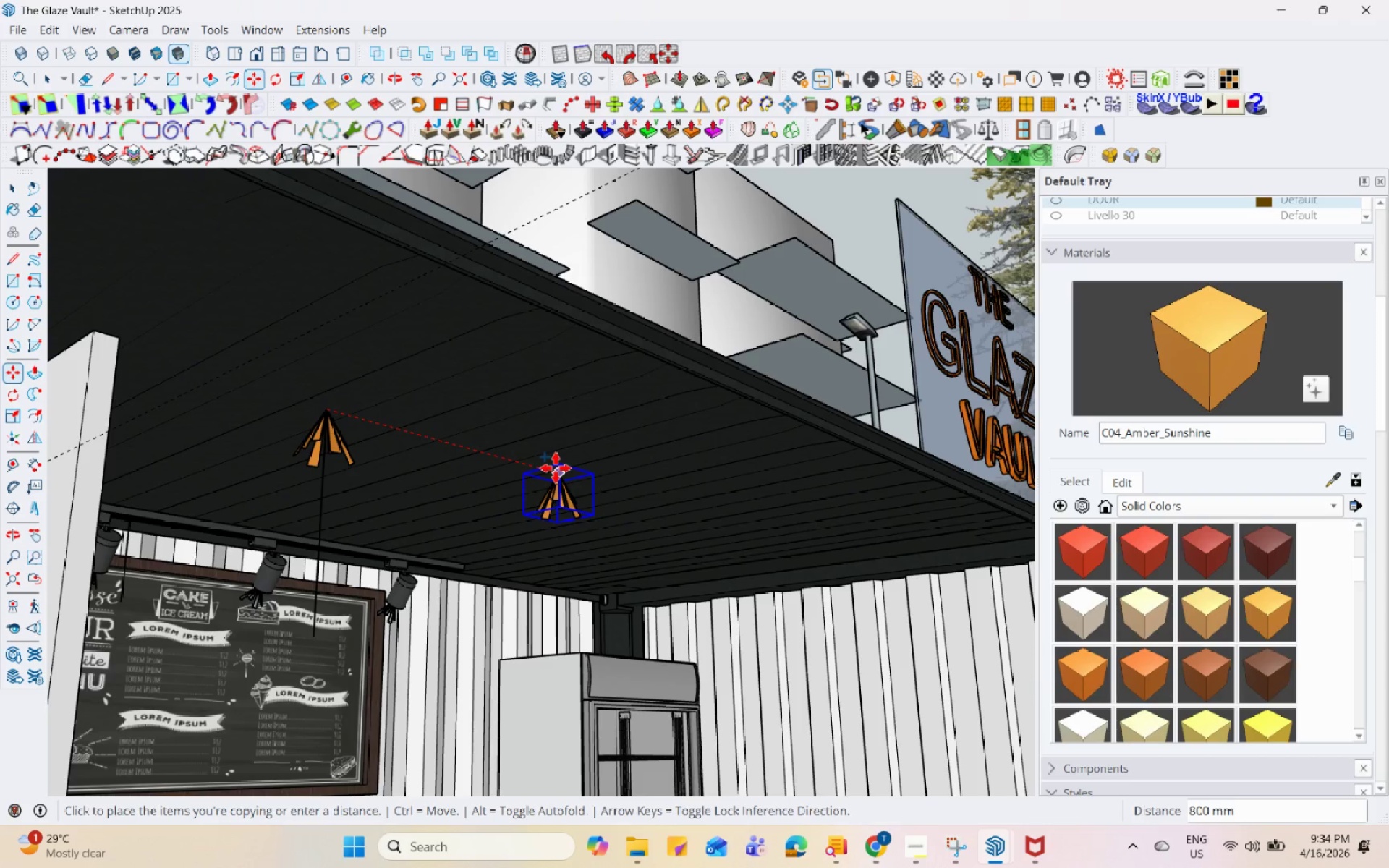 
left_click([557, 469])
 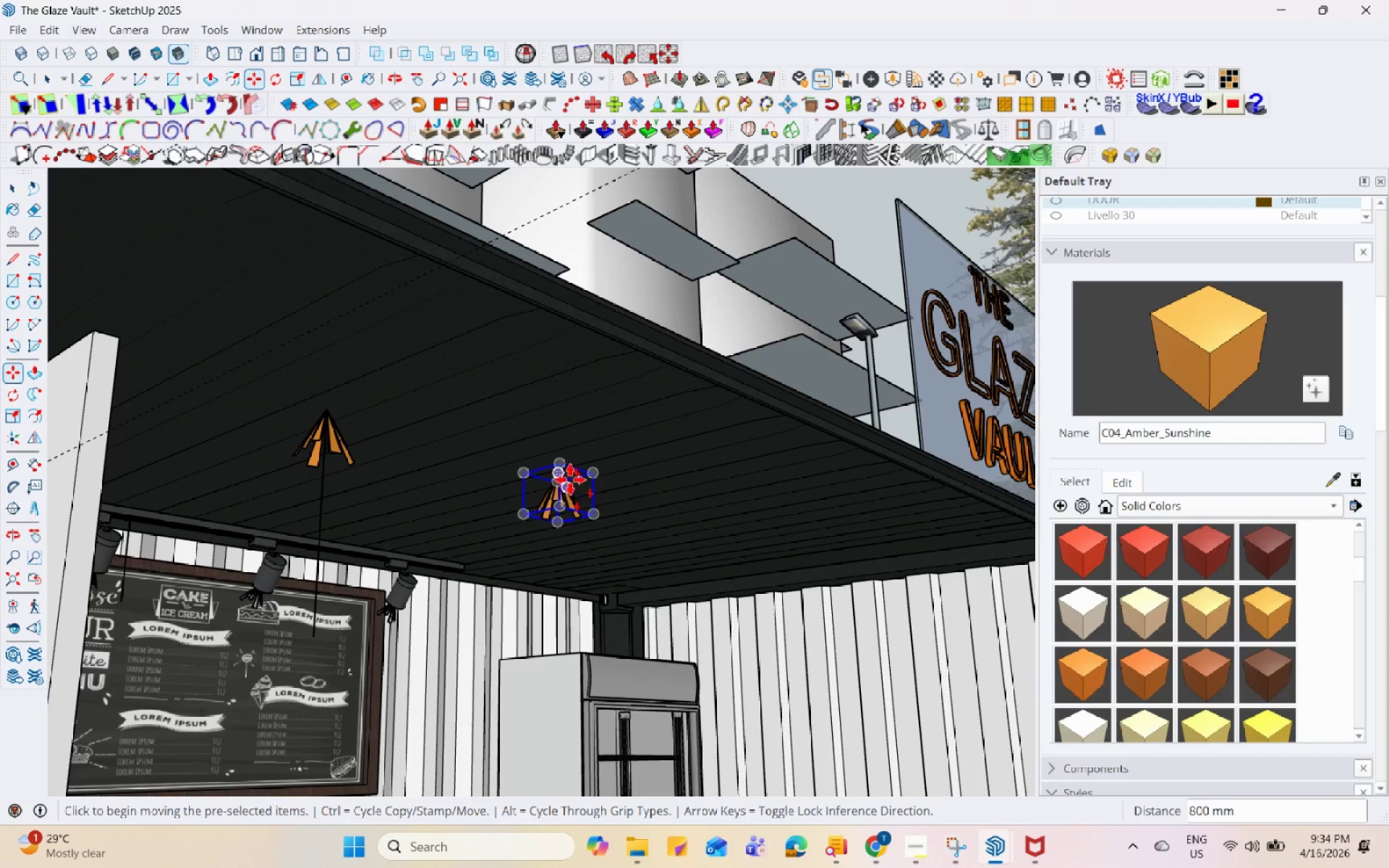 
key(Control+ControlLeft)
 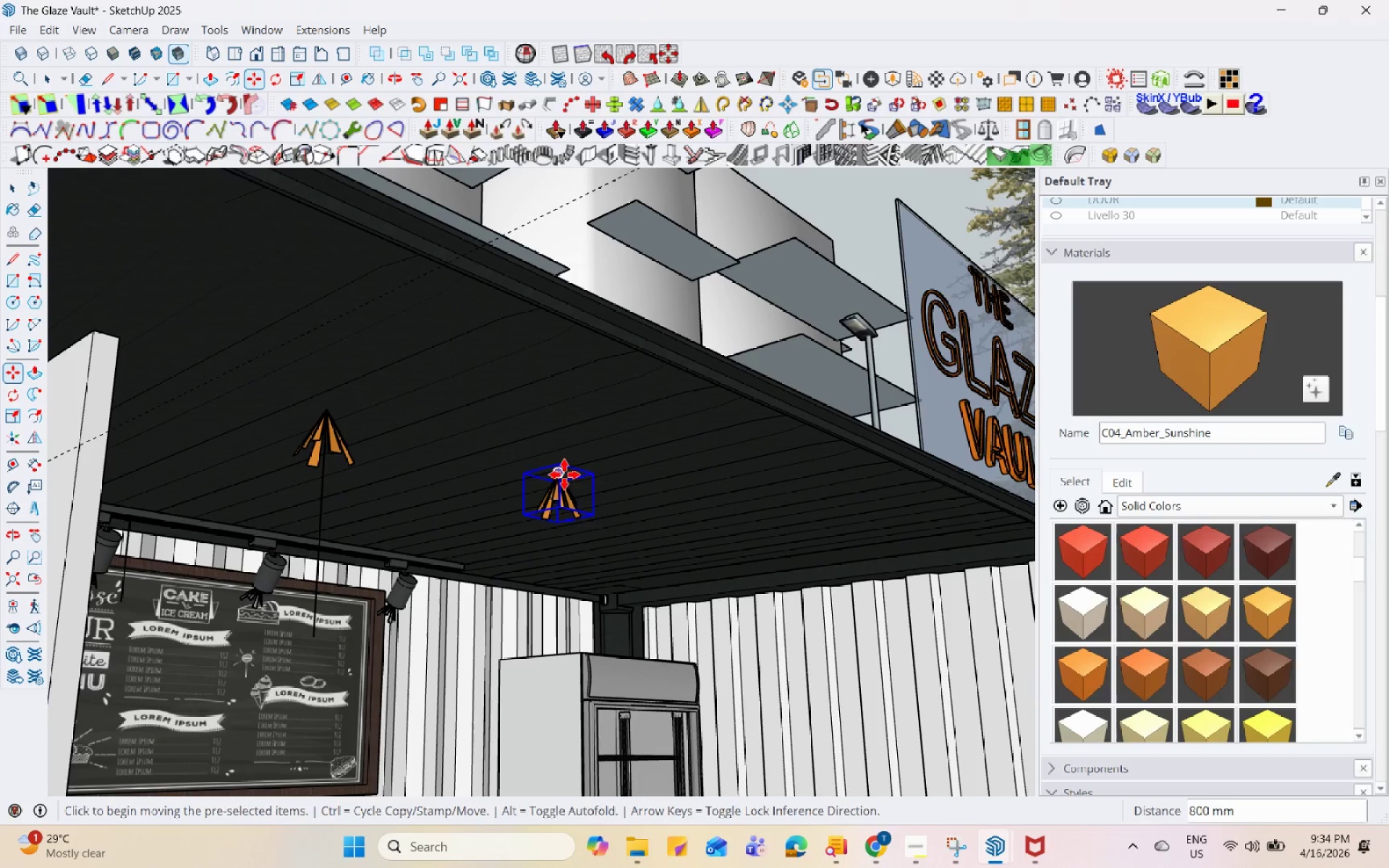 
left_click([564, 475])
 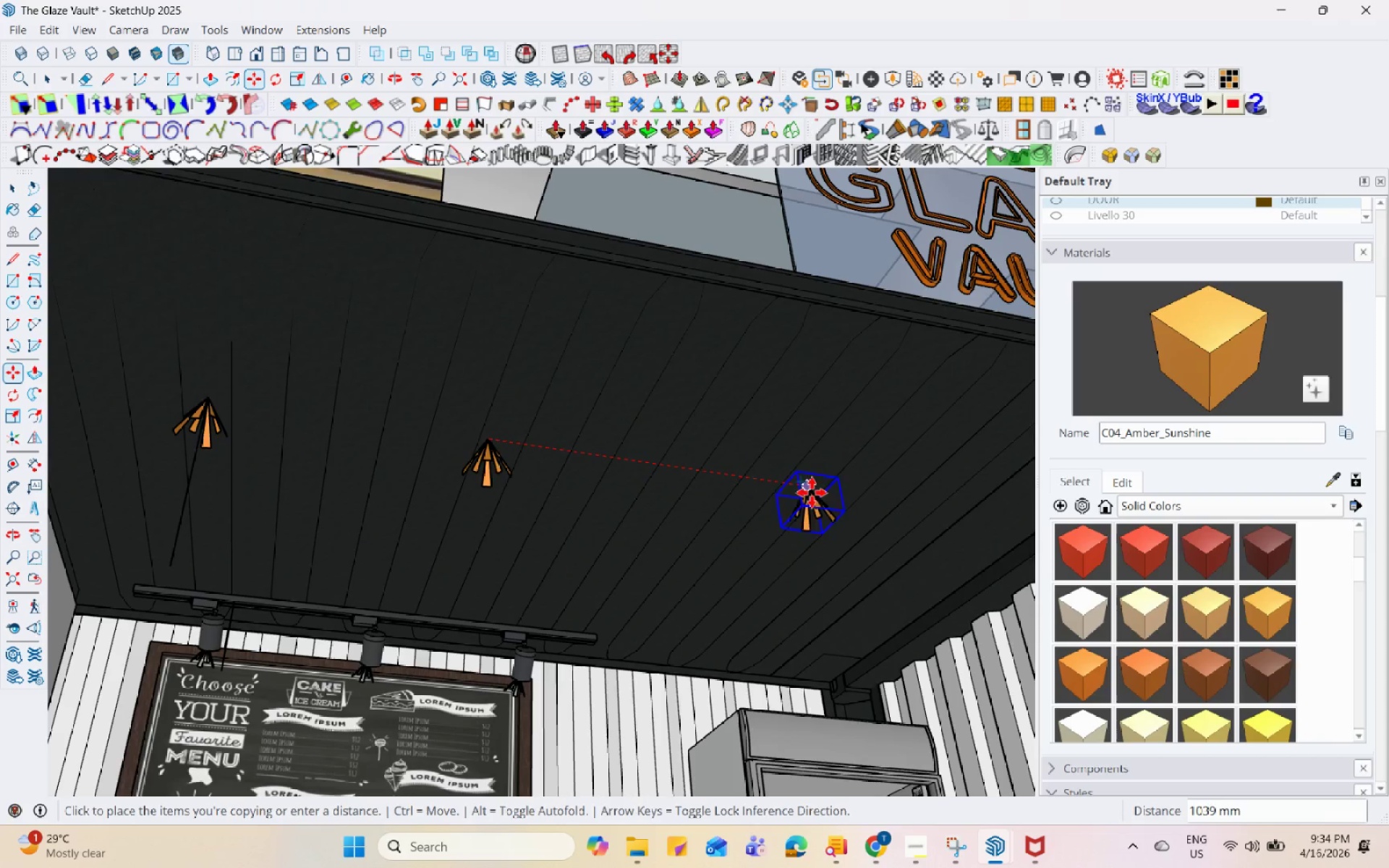 
left_click([840, 497])
 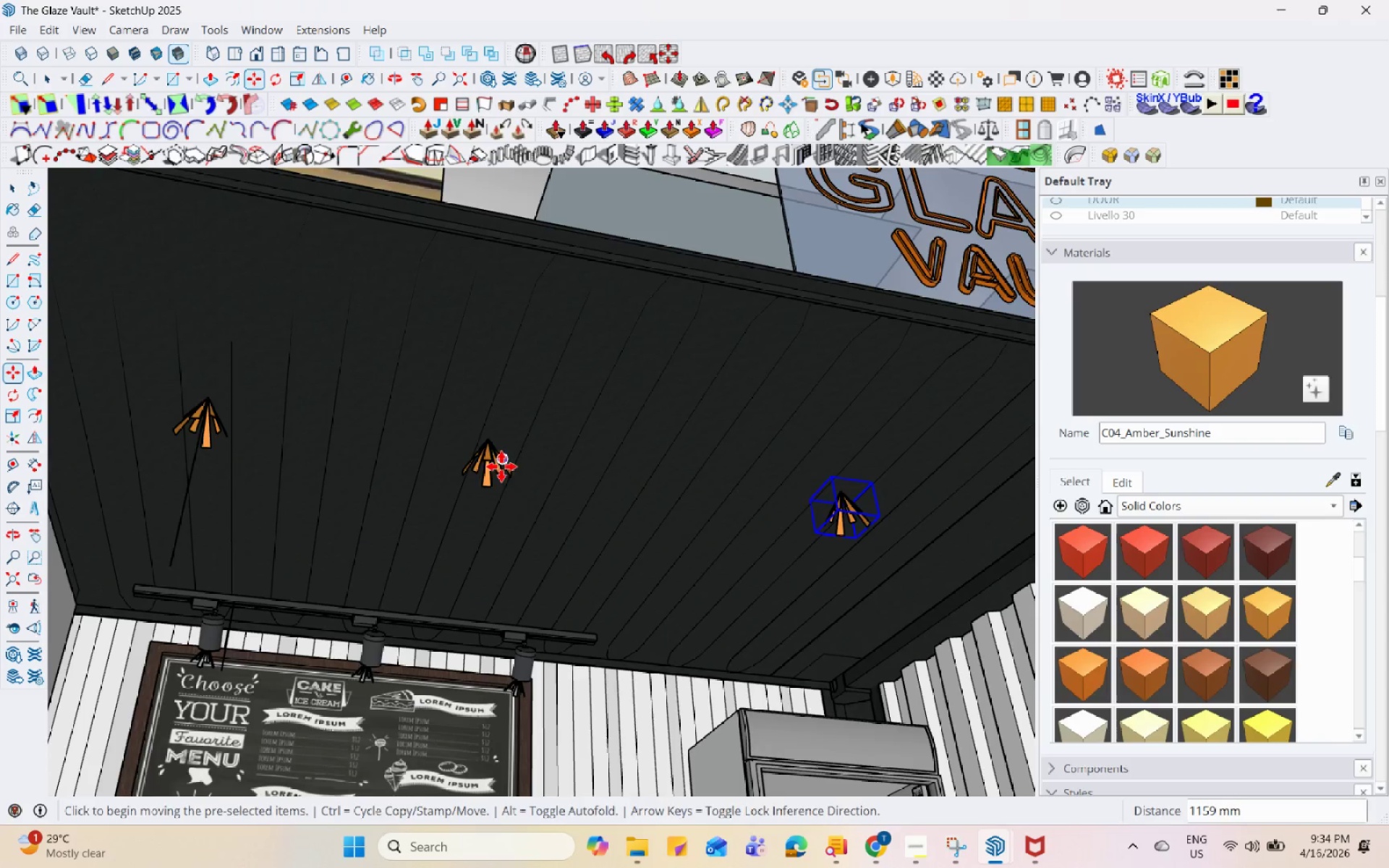 
middle_click([542, 673])
 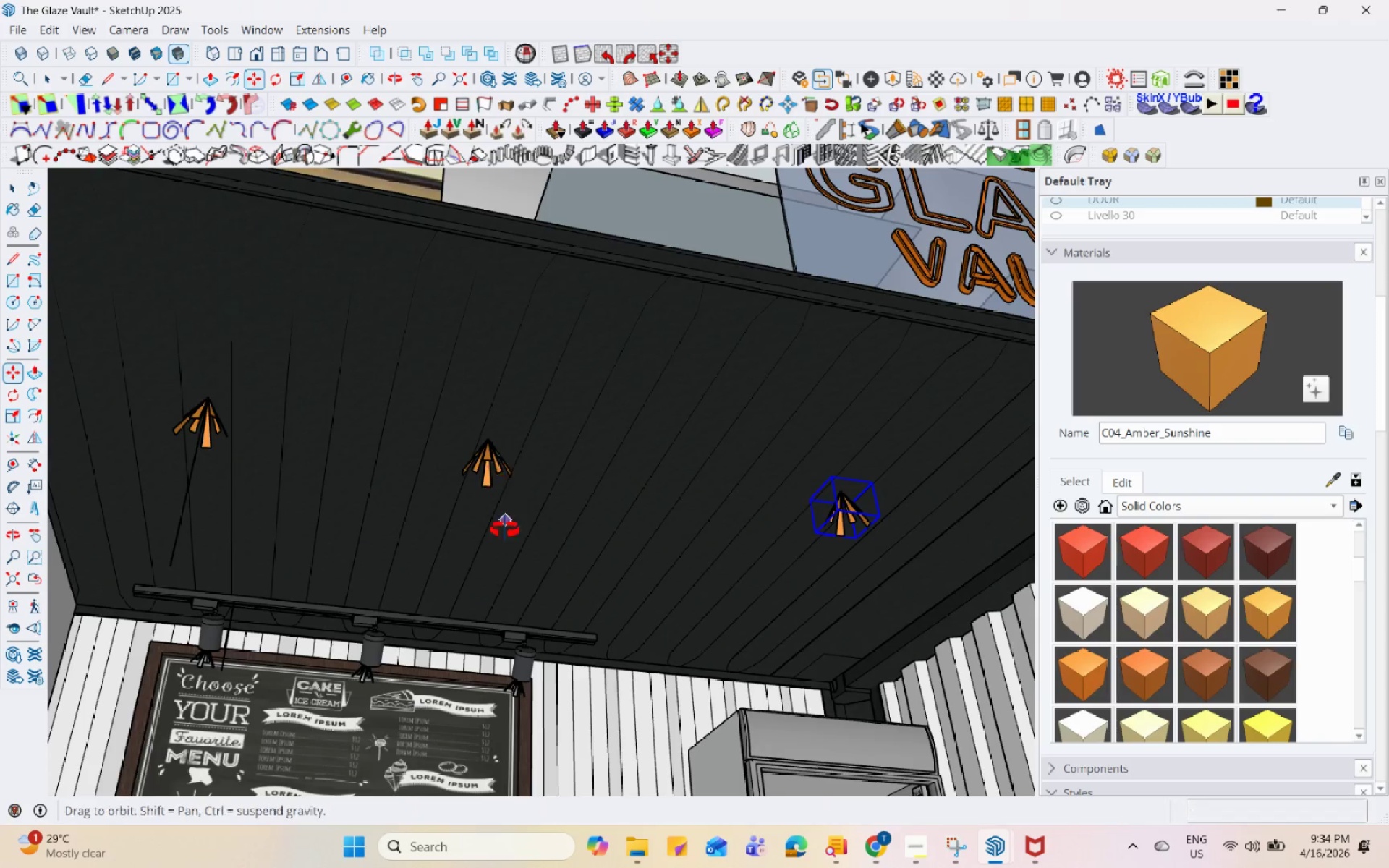 
key(Space)
 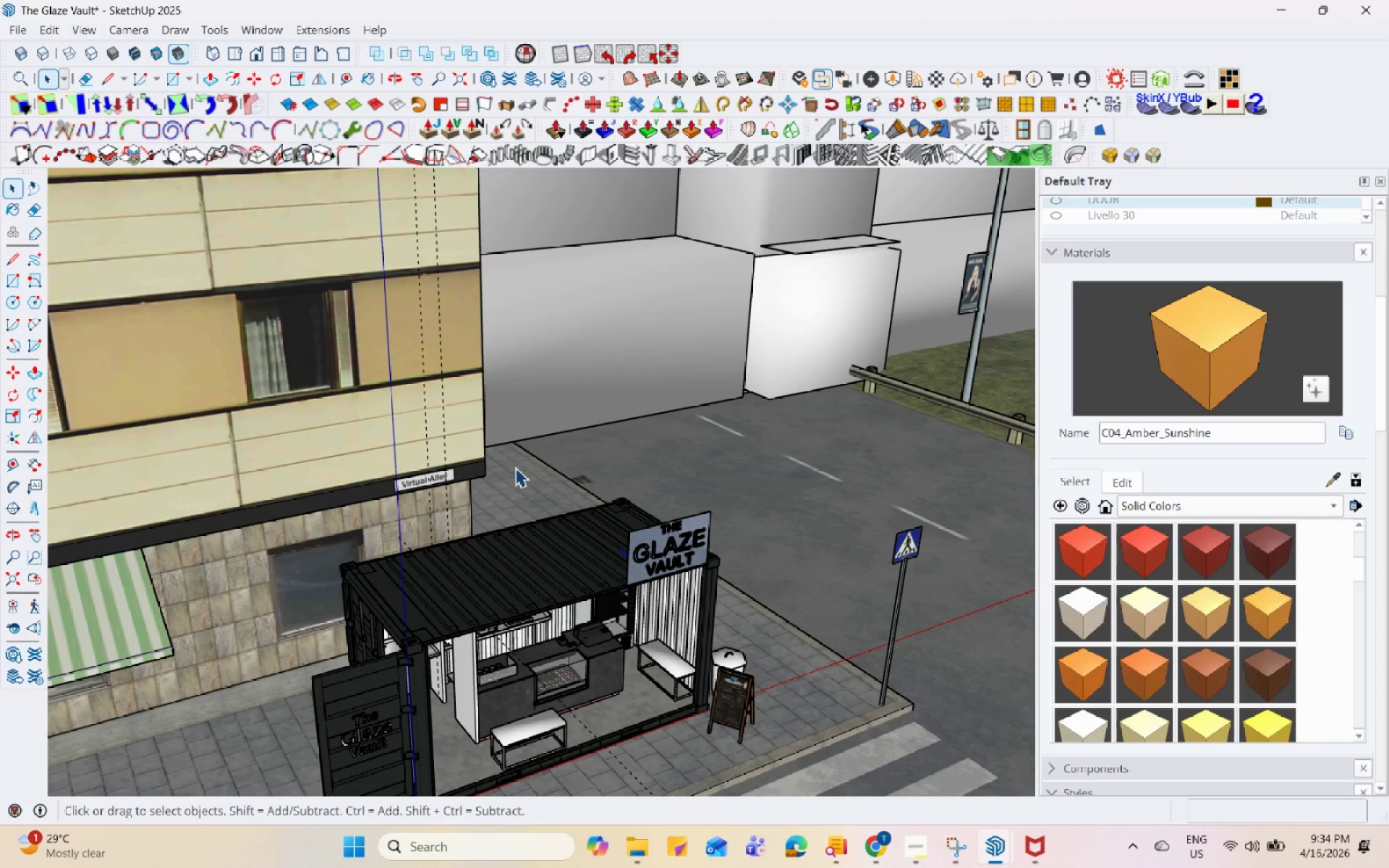 
scroll: coordinate [618, 587], scroll_direction: down, amount: 10.0
 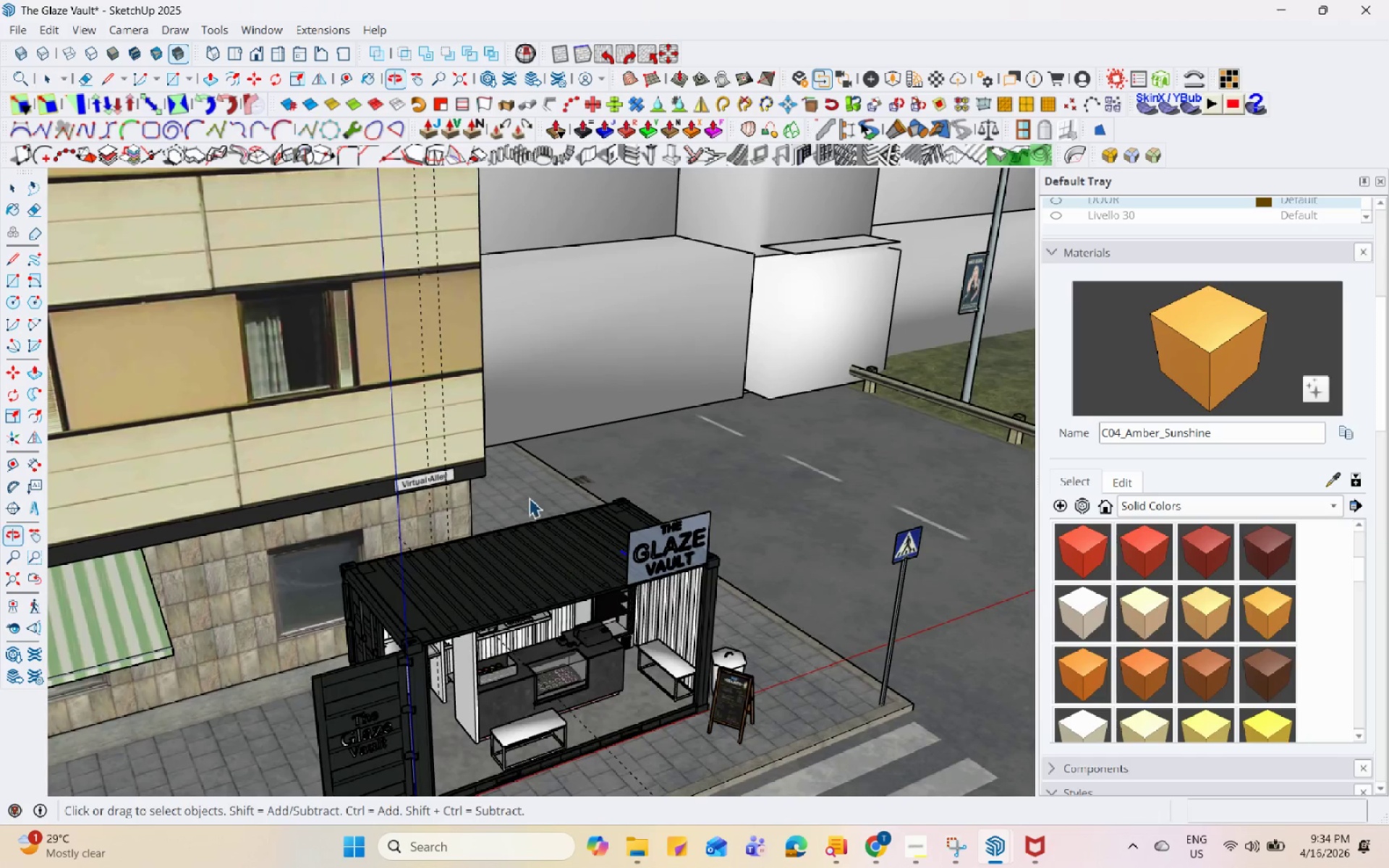 
scroll: coordinate [563, 396], scroll_direction: up, amount: 10.0
 